 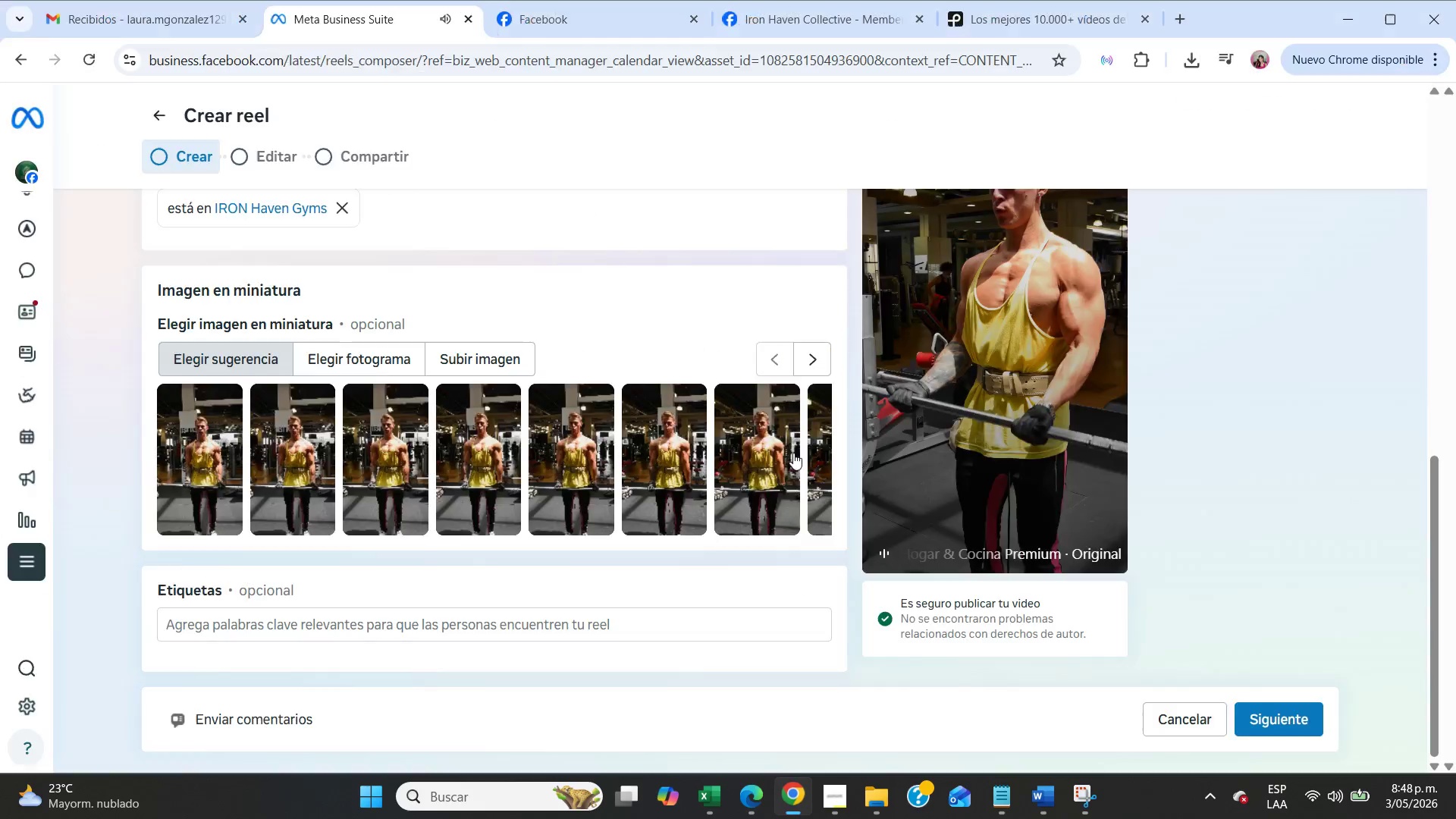 
scroll: coordinate [531, 516], scroll_direction: down, amount: 10.0
 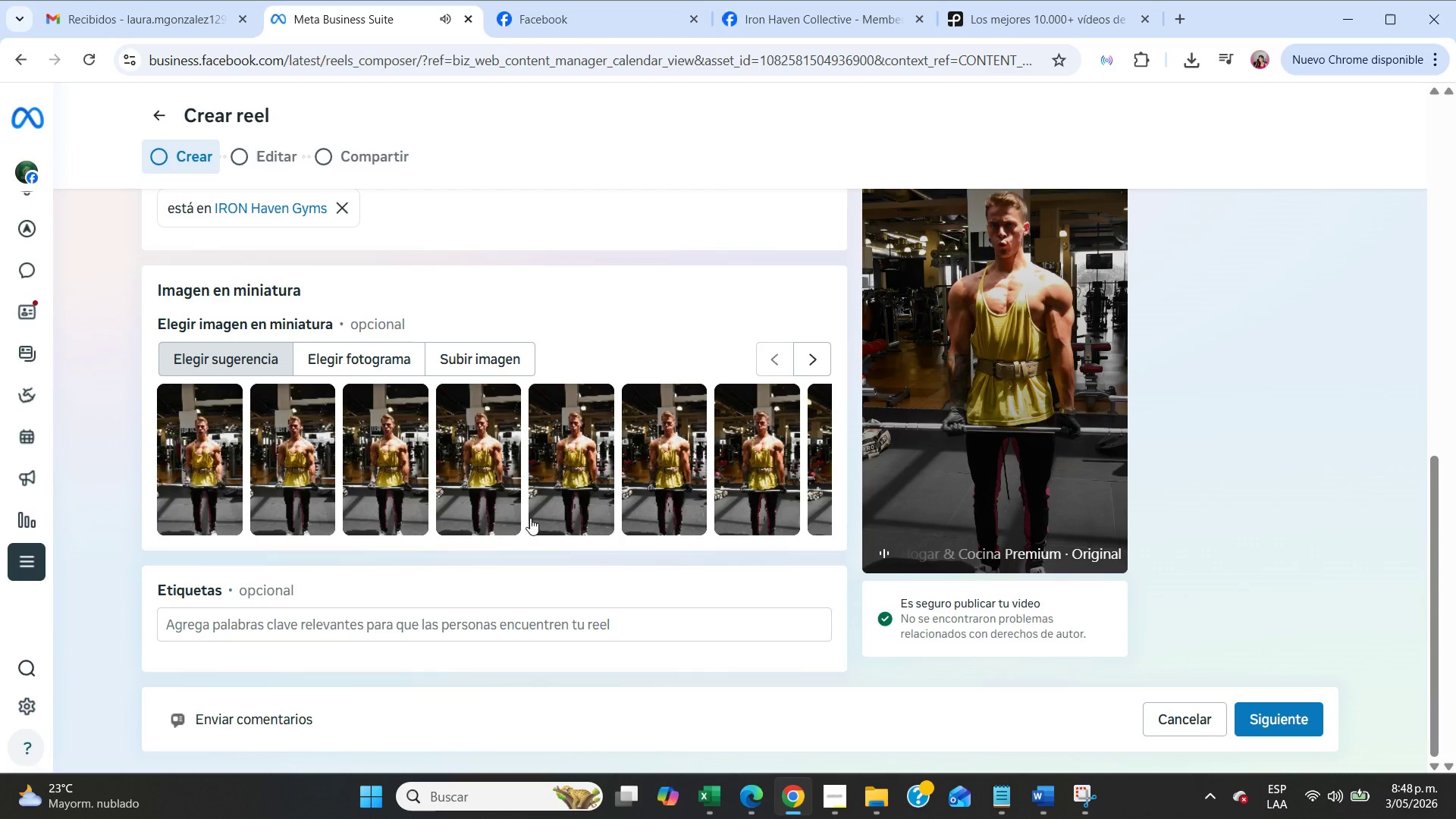 
scroll: coordinate [483, 508], scroll_direction: up, amount: 2.0
 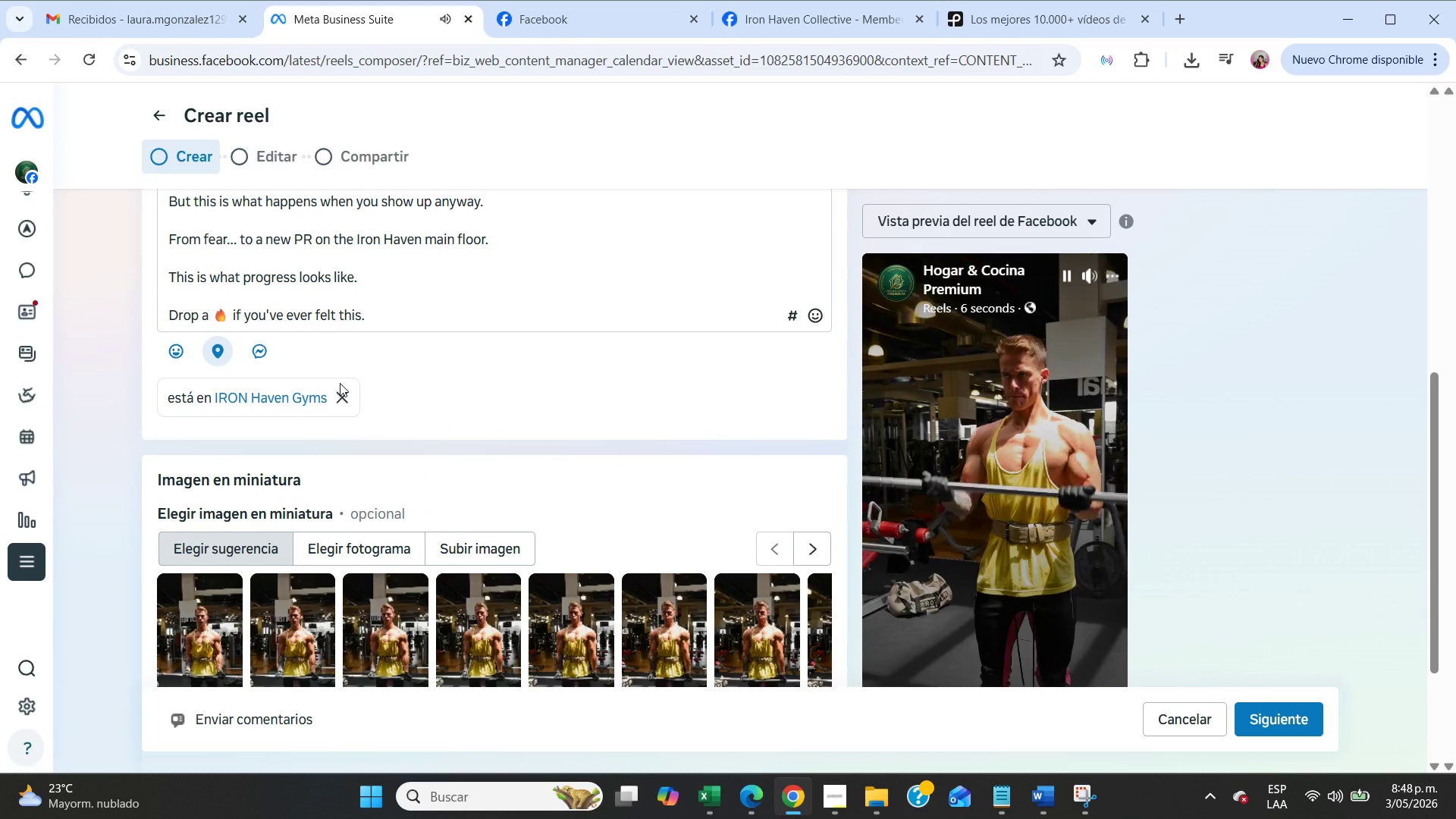 
left_click([349, 393])
 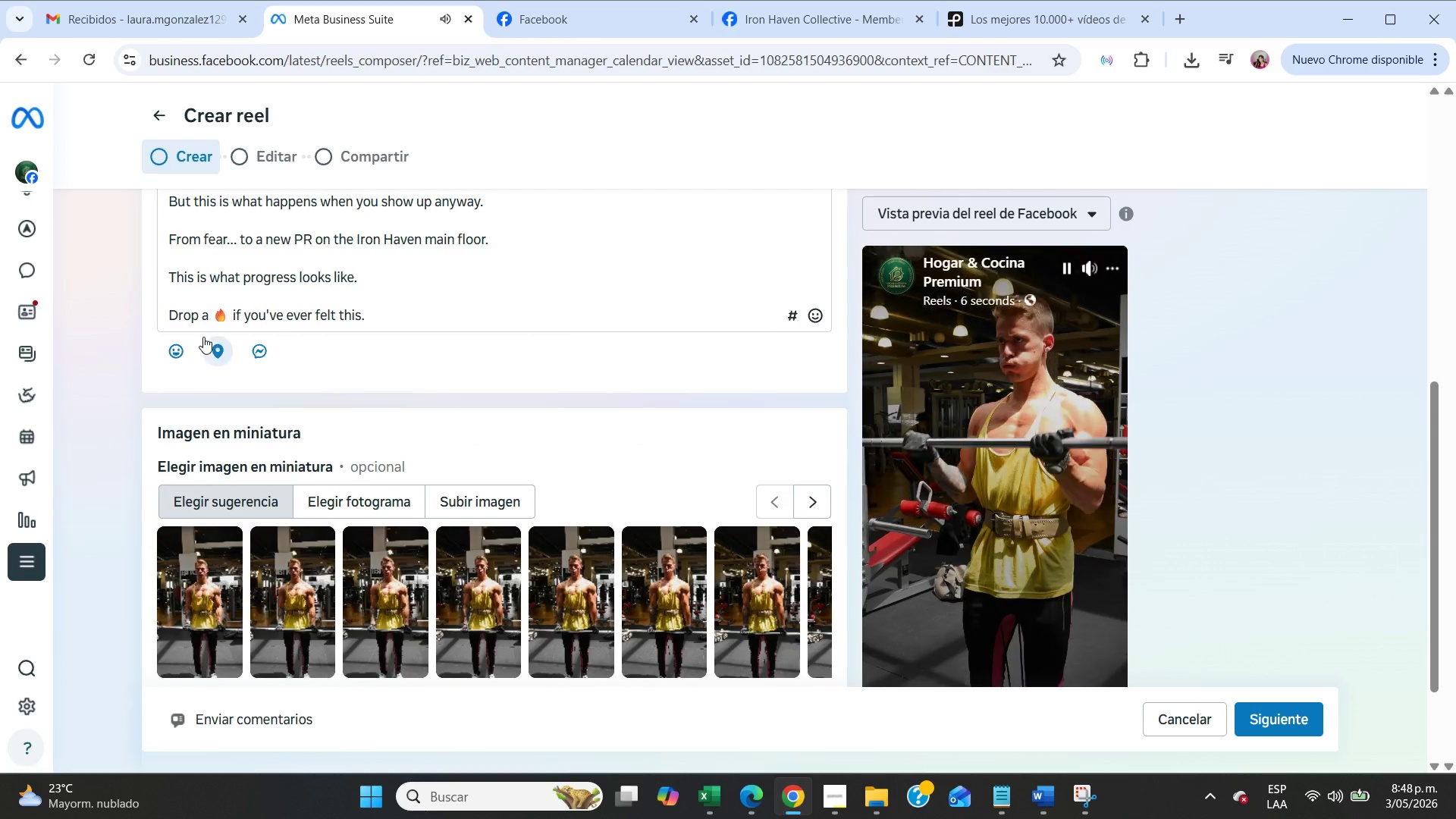 
left_click([217, 350])
 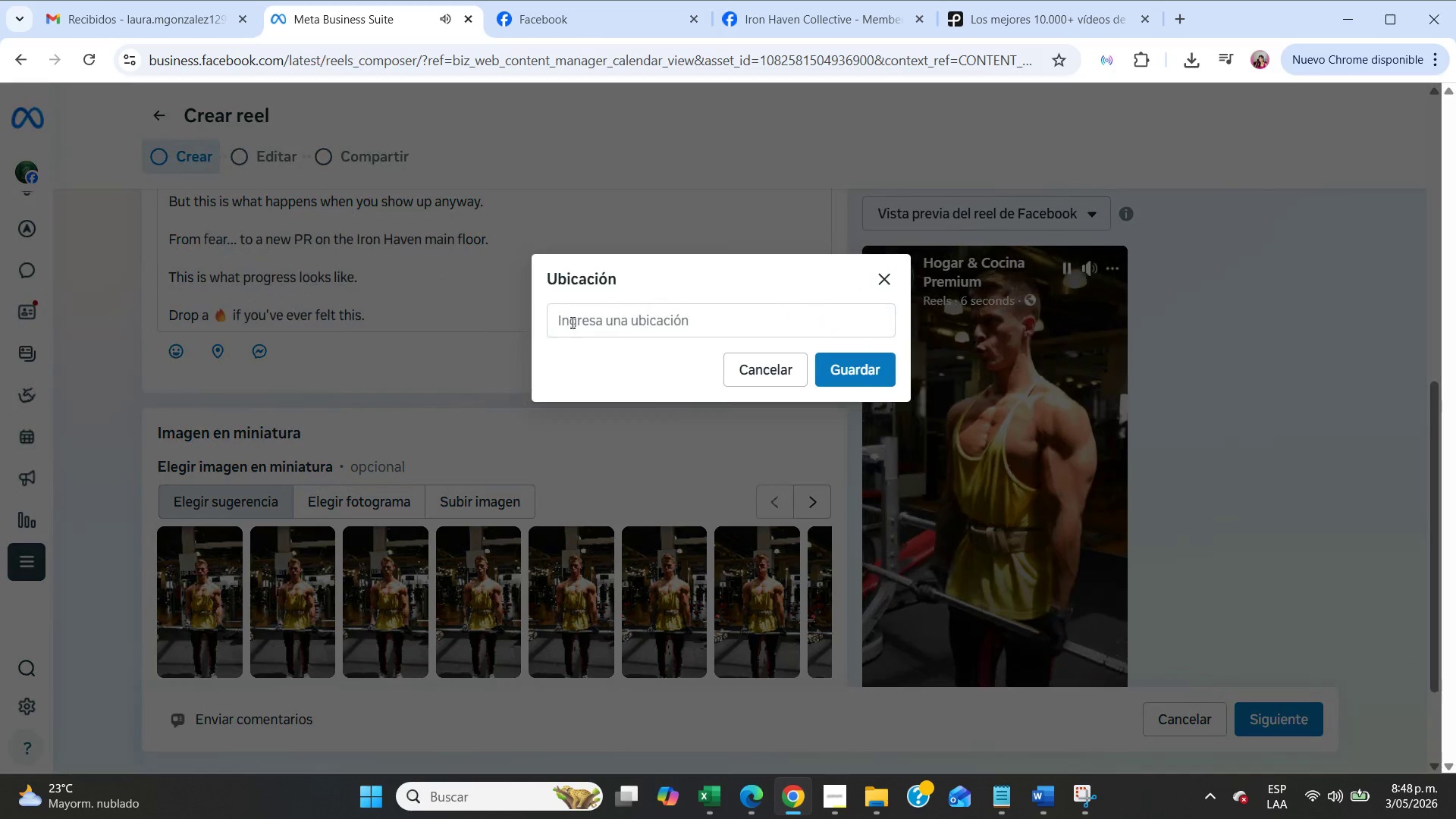 
left_click([575, 320])
 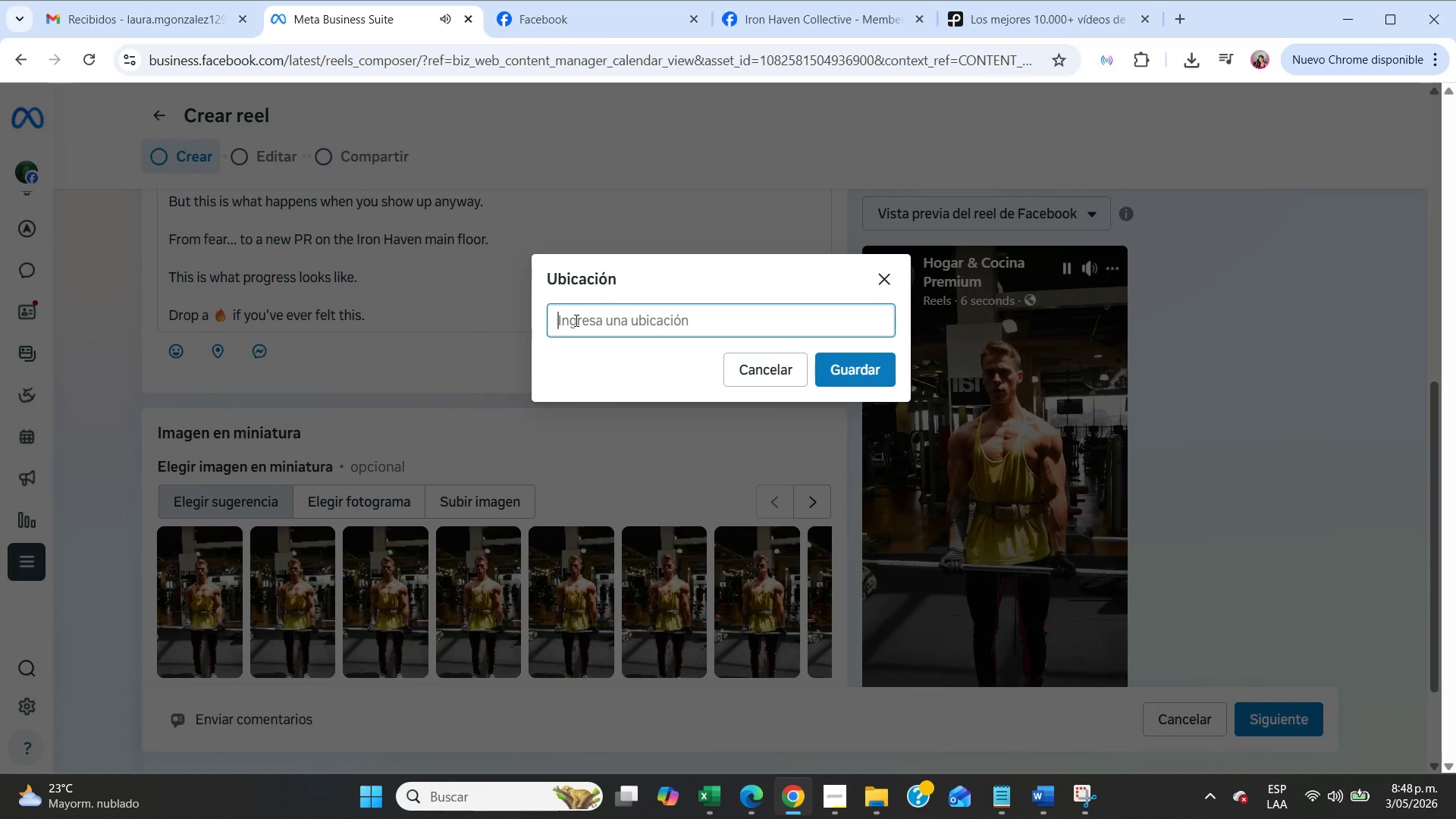 
type(O)
key(Backspace)
type(Iron Haven Main Floor)
 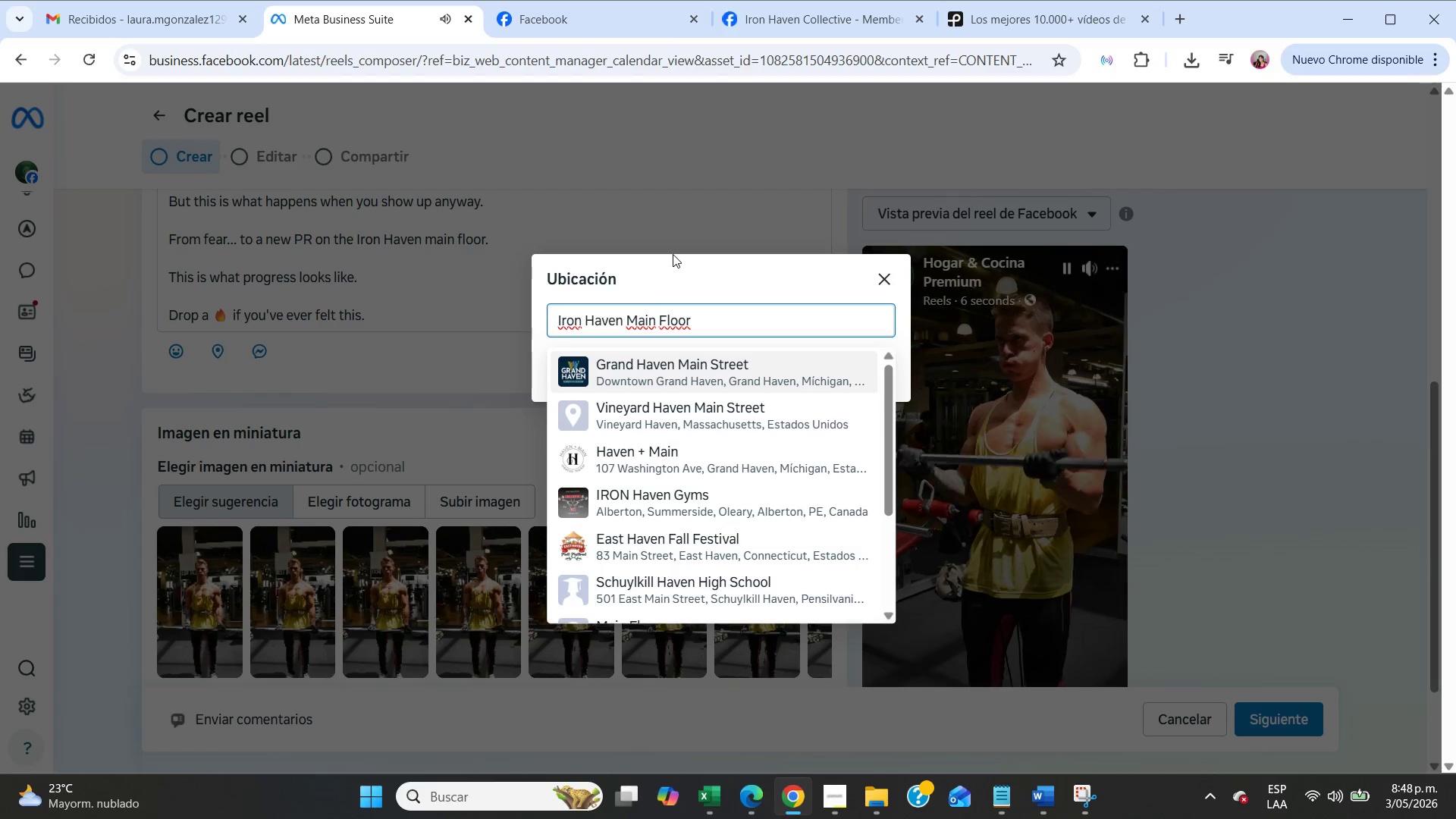 
key(NumpadEnter)
 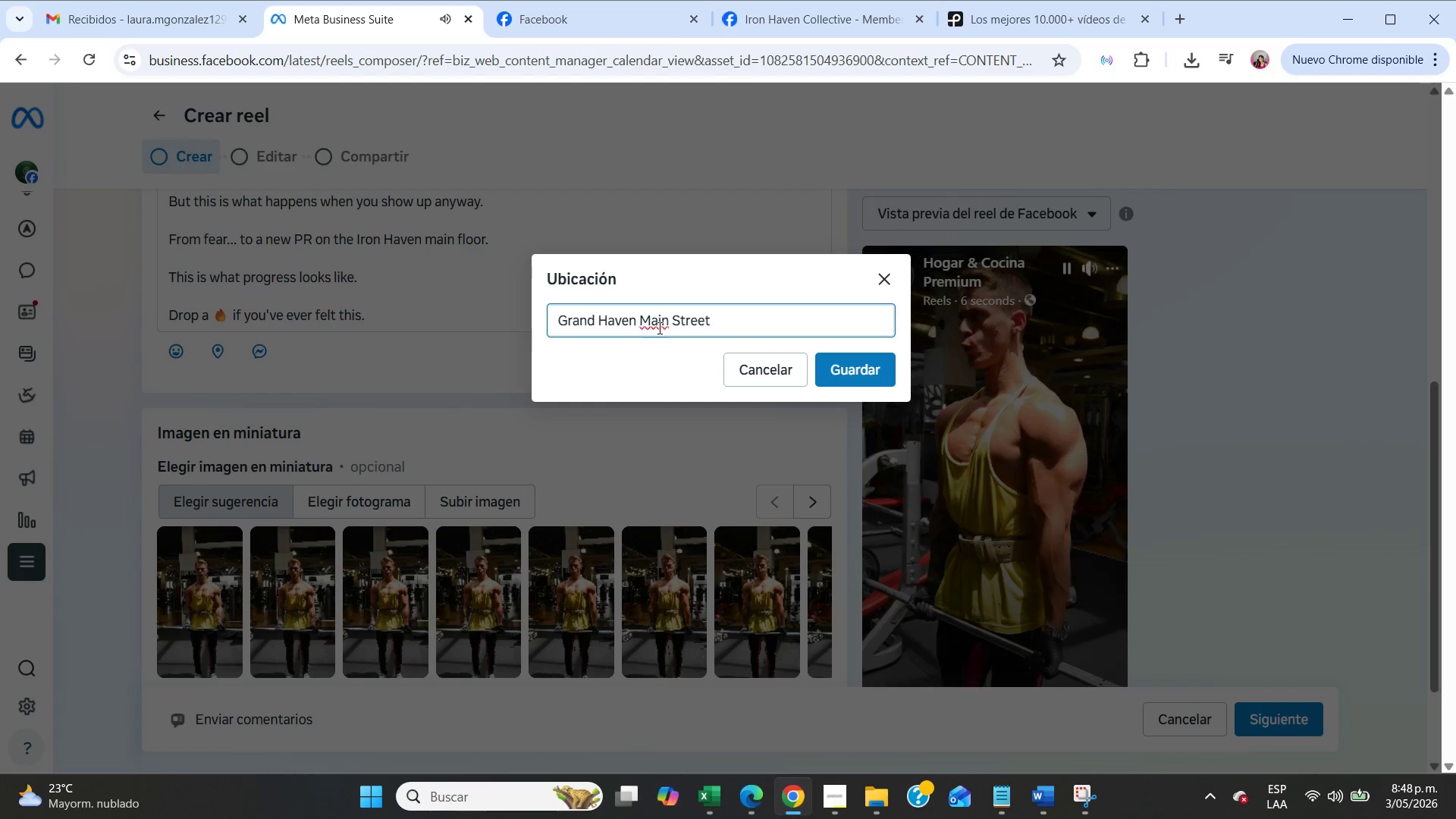 
double_click([658, 328])
 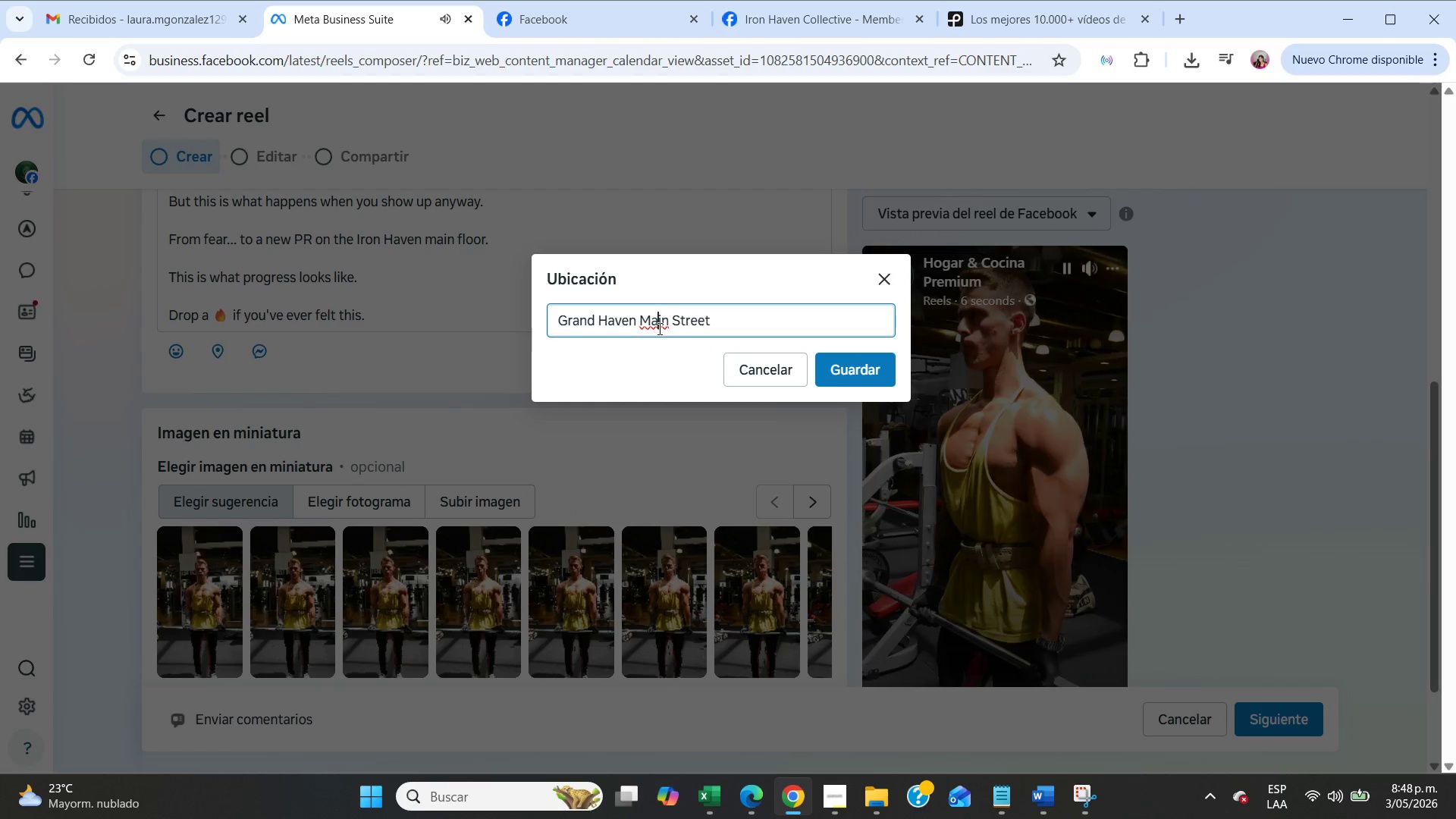 
triple_click([658, 328])
 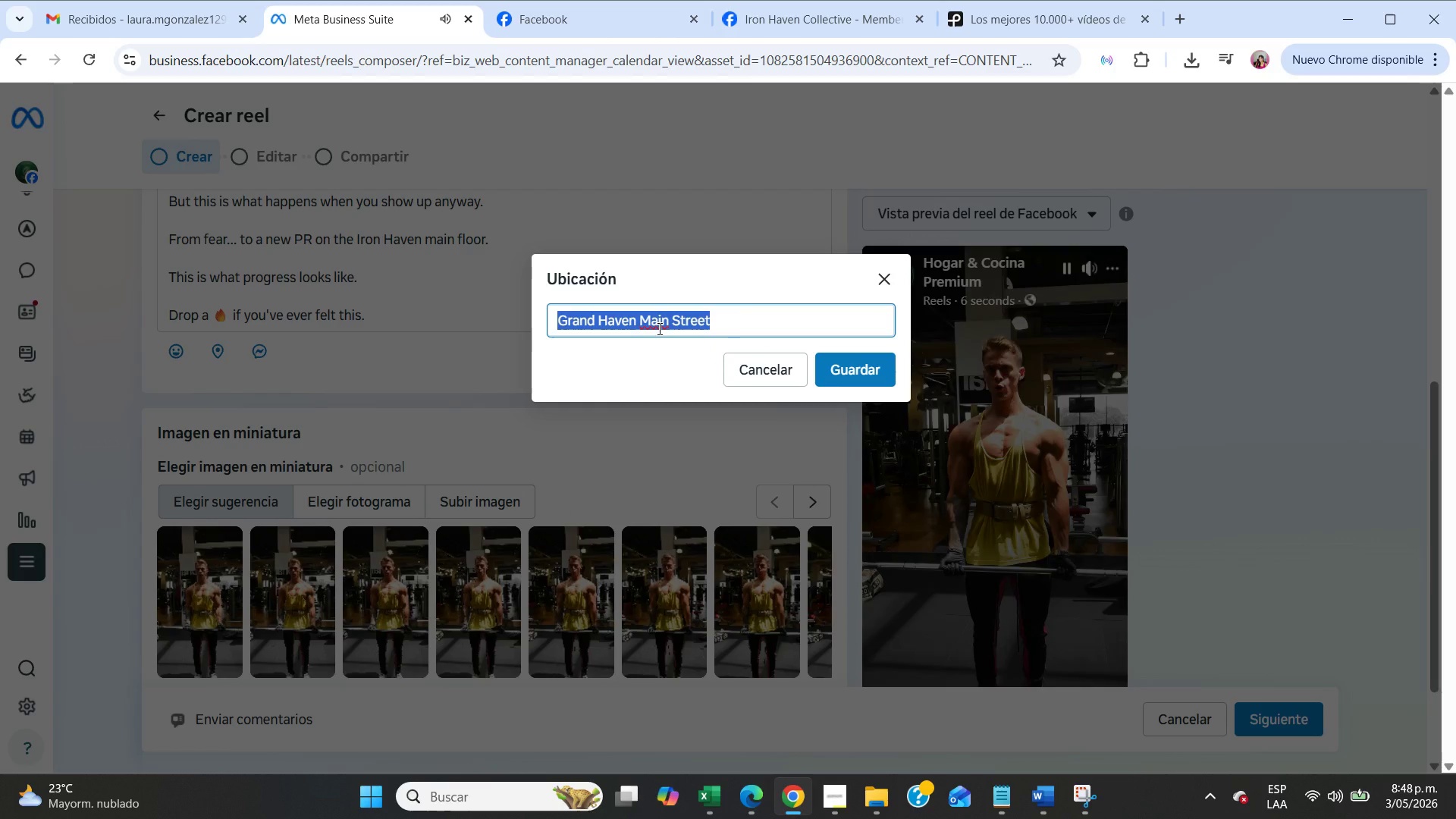 
type(Iron Hav)
 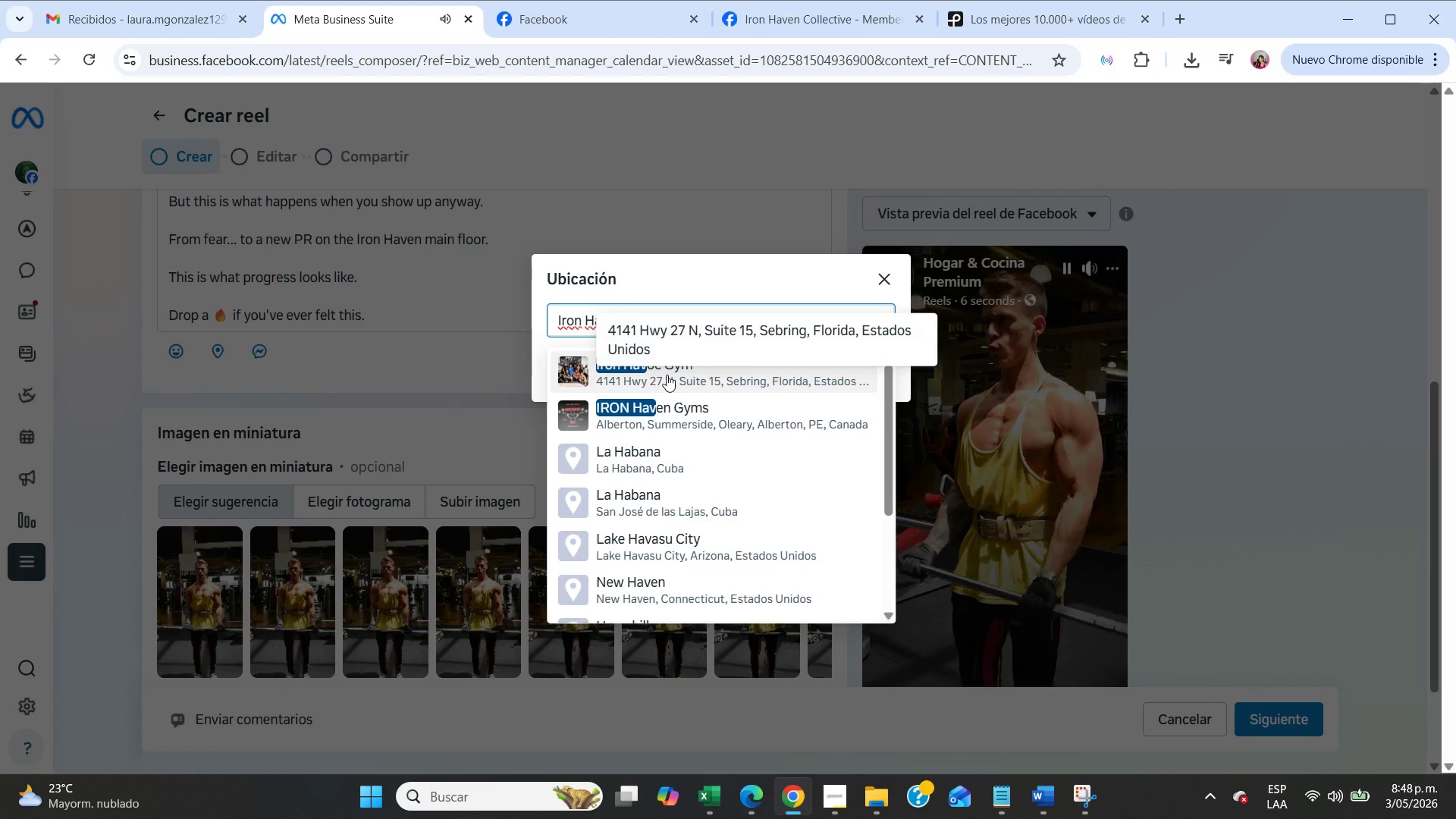 
left_click([677, 405])
 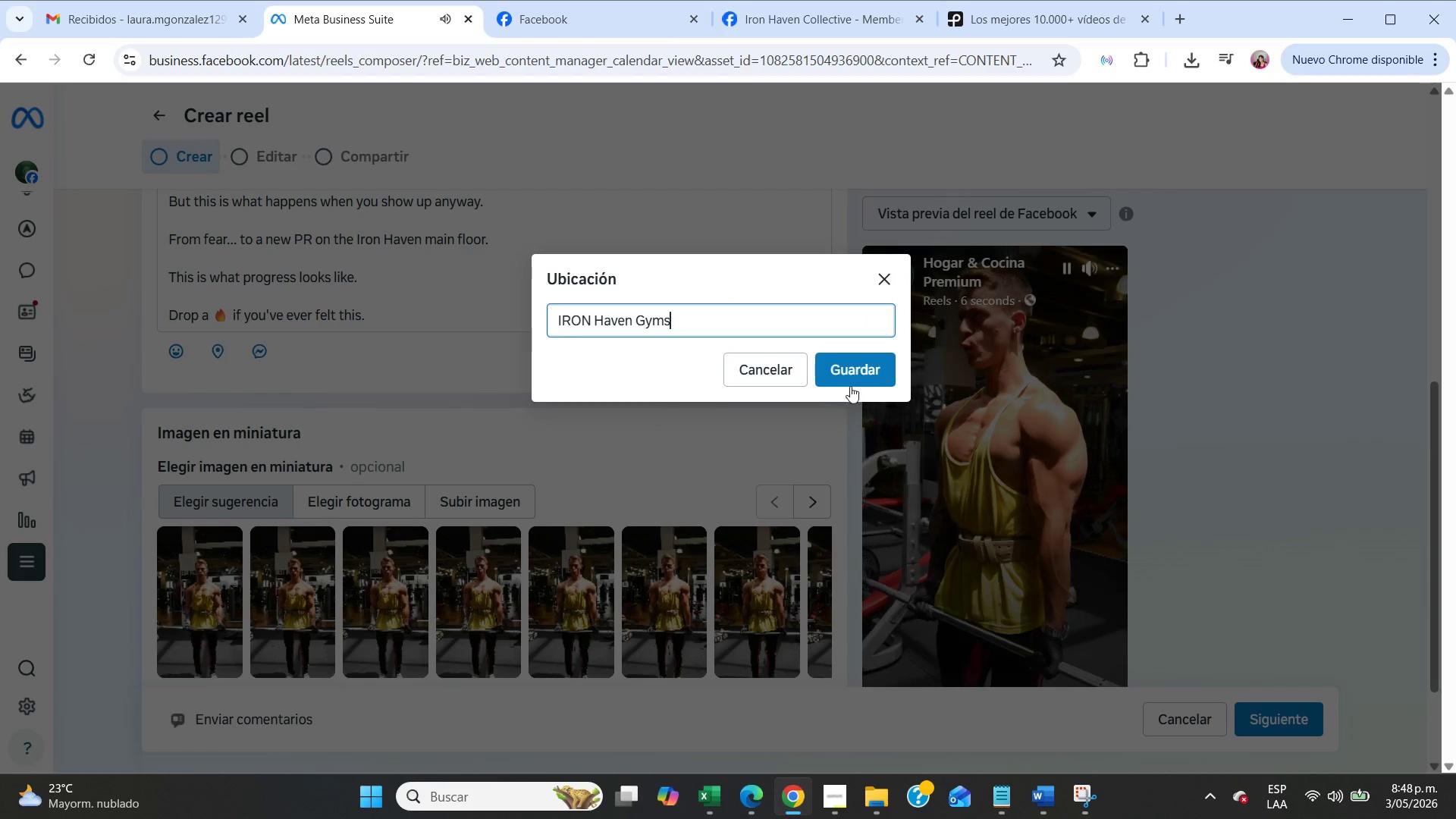 
left_click([853, 378])
 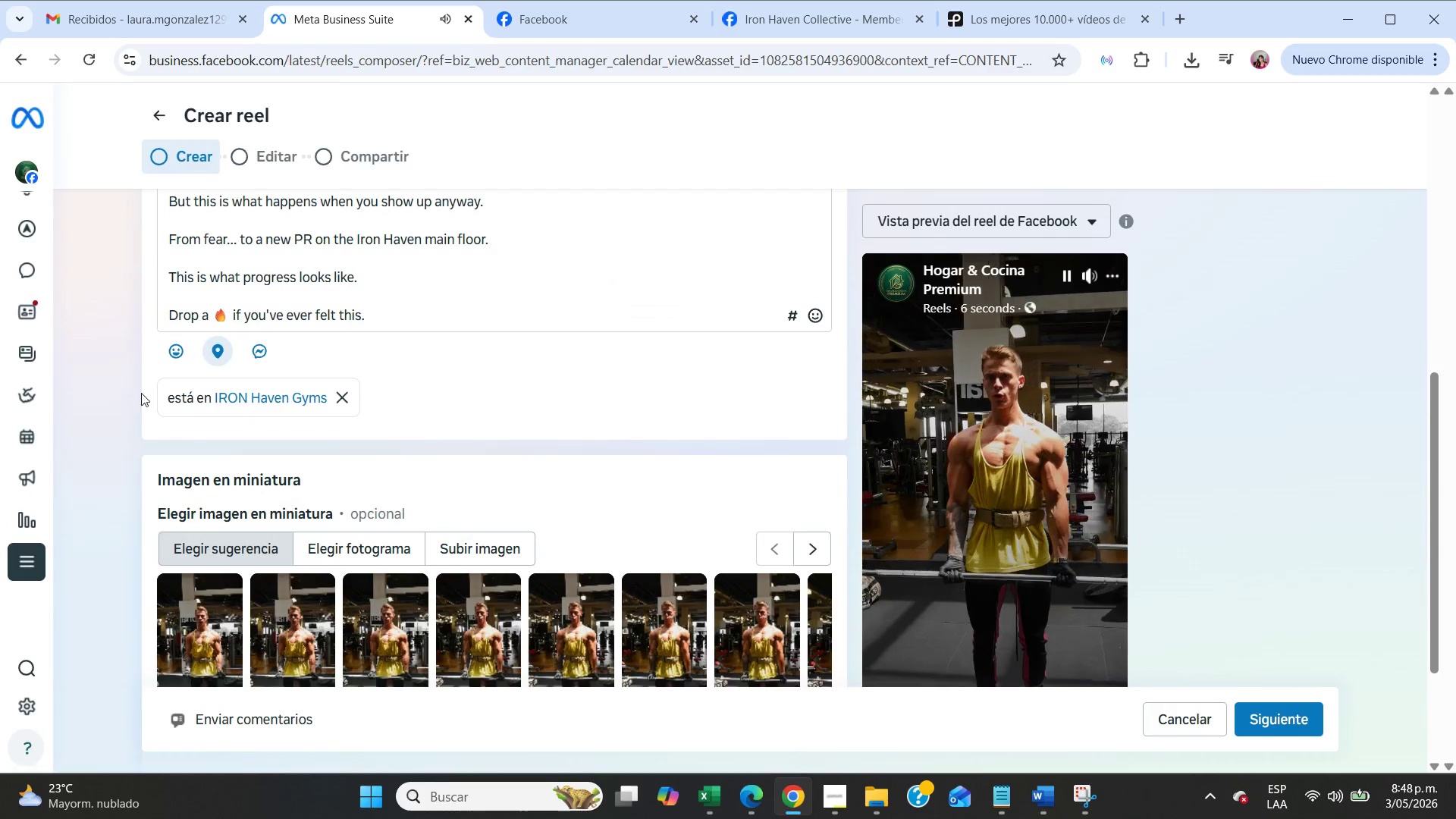 
scroll: coordinate [280, 421], scroll_direction: up, amount: 5.0
 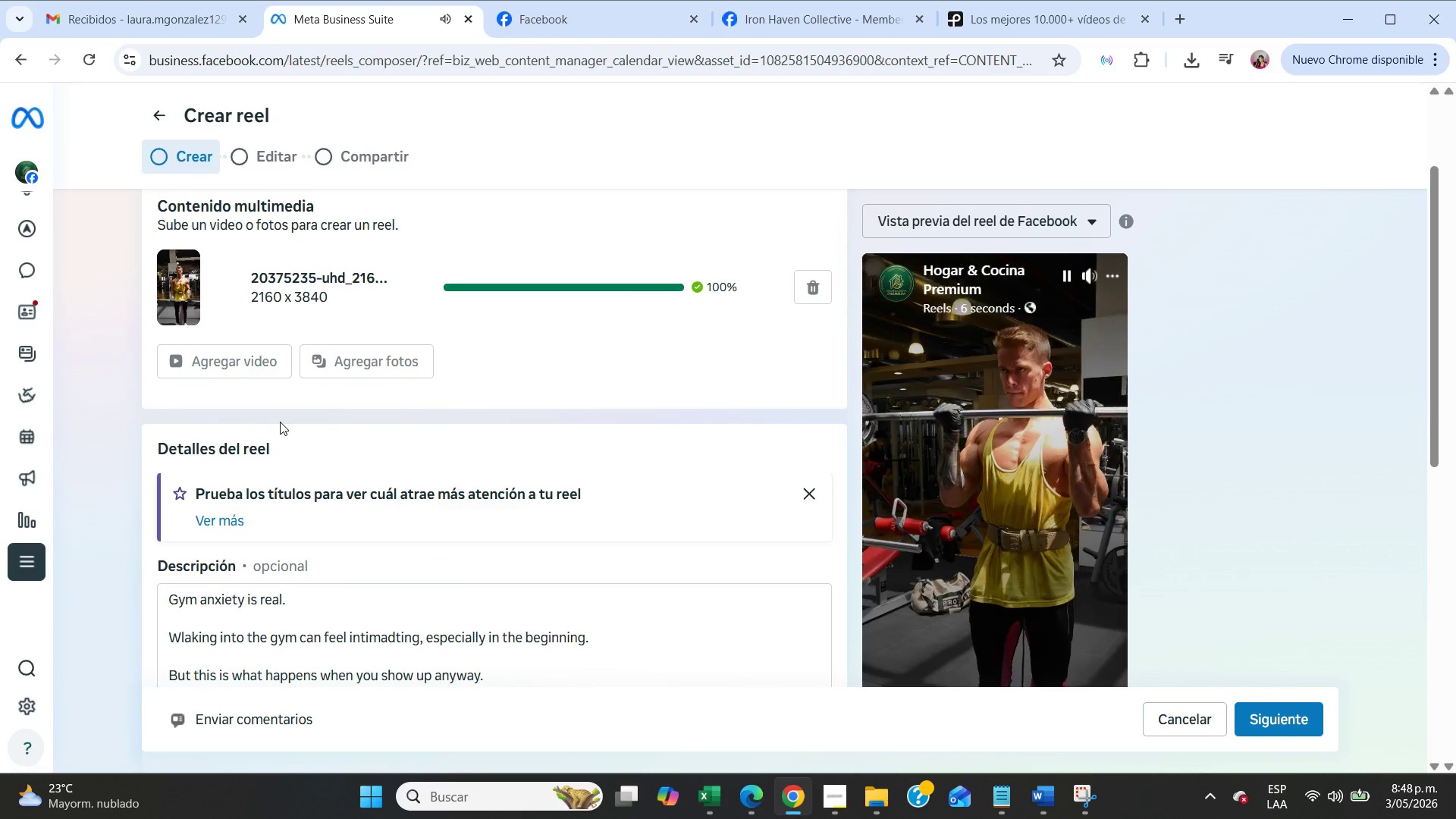 
scroll: coordinate [280, 425], scroll_direction: down, amount: 3.0
 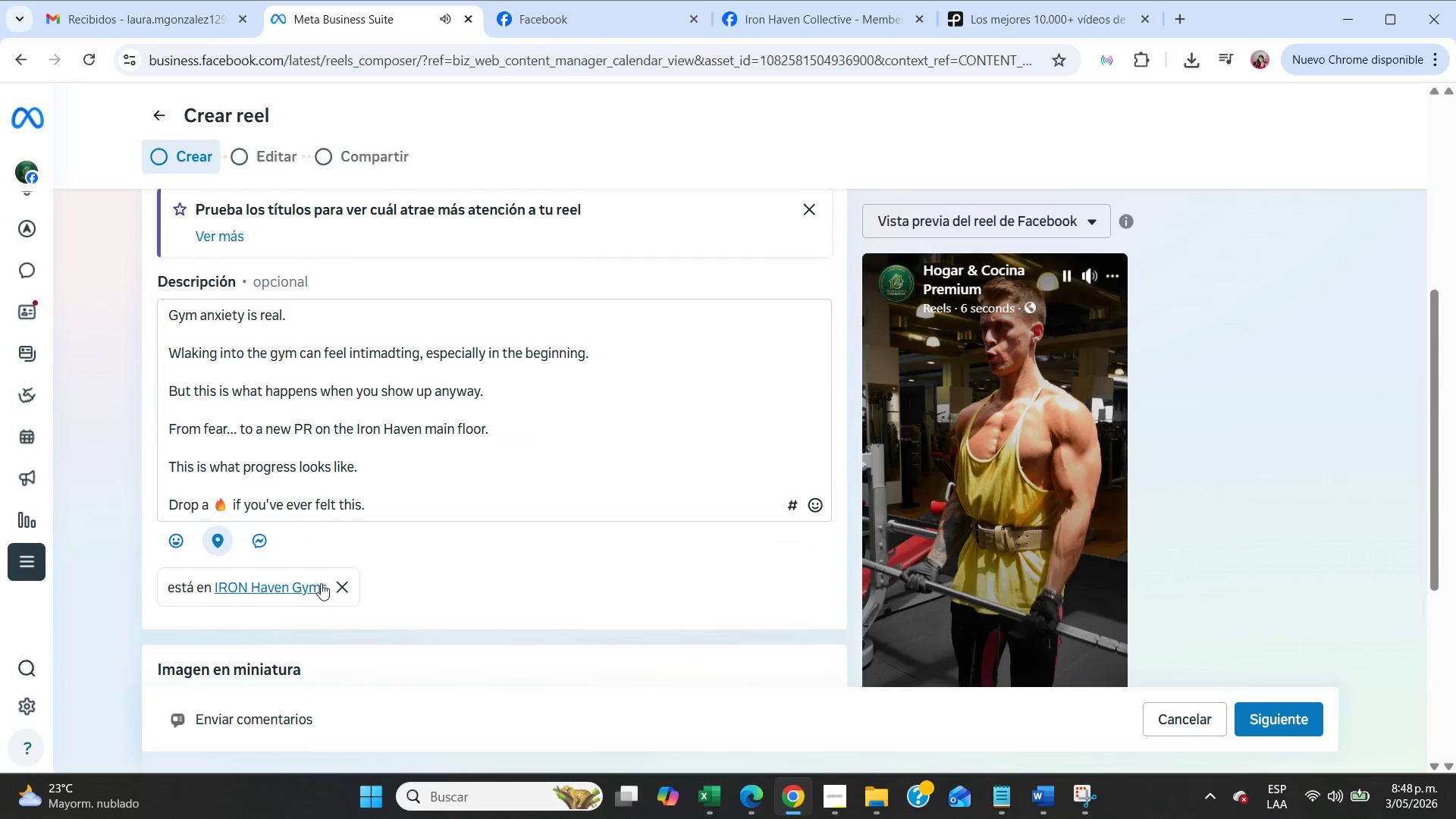 
left_click([351, 598])
 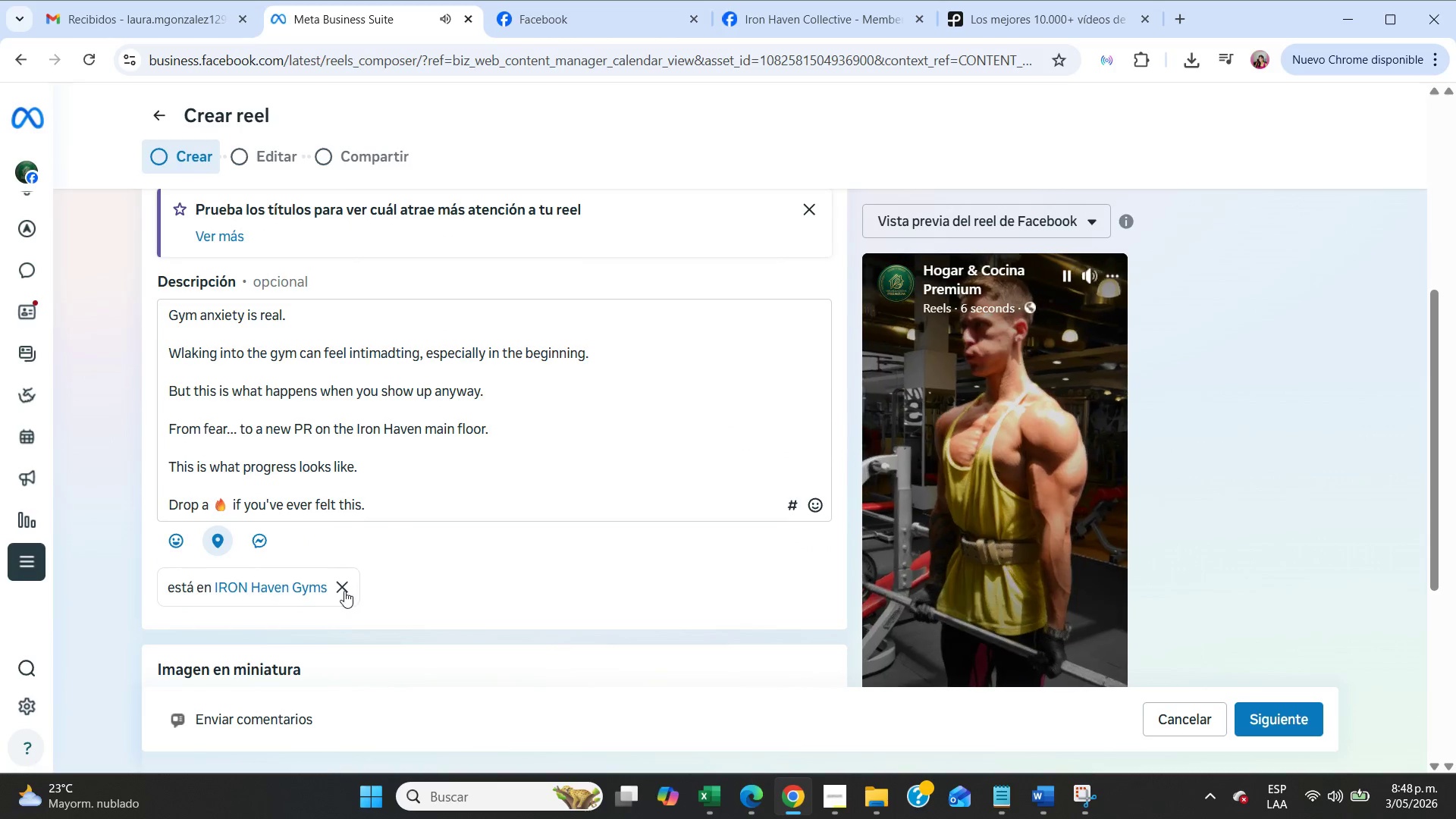 
left_click([344, 591])
 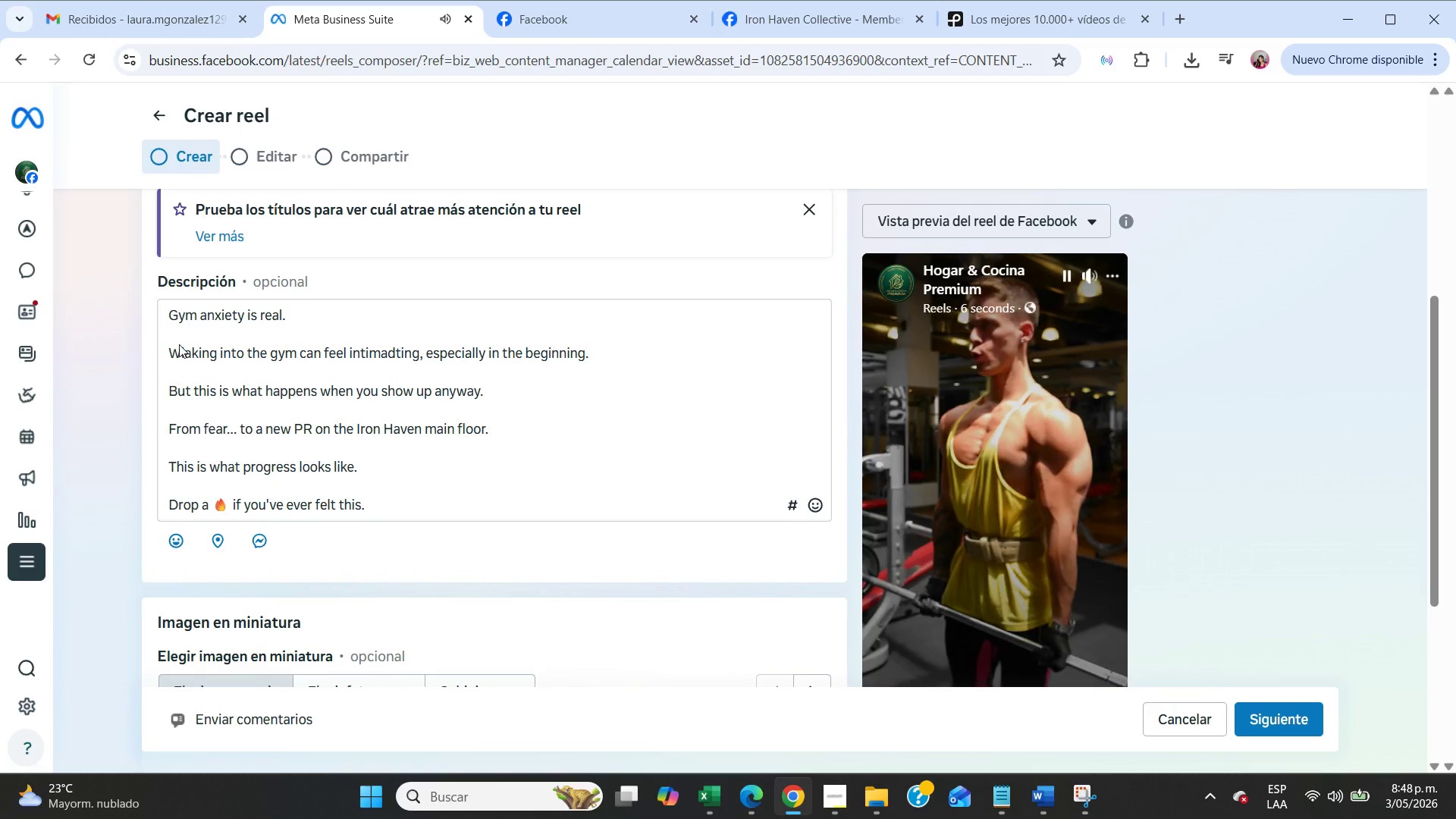 
wait(6.69)
 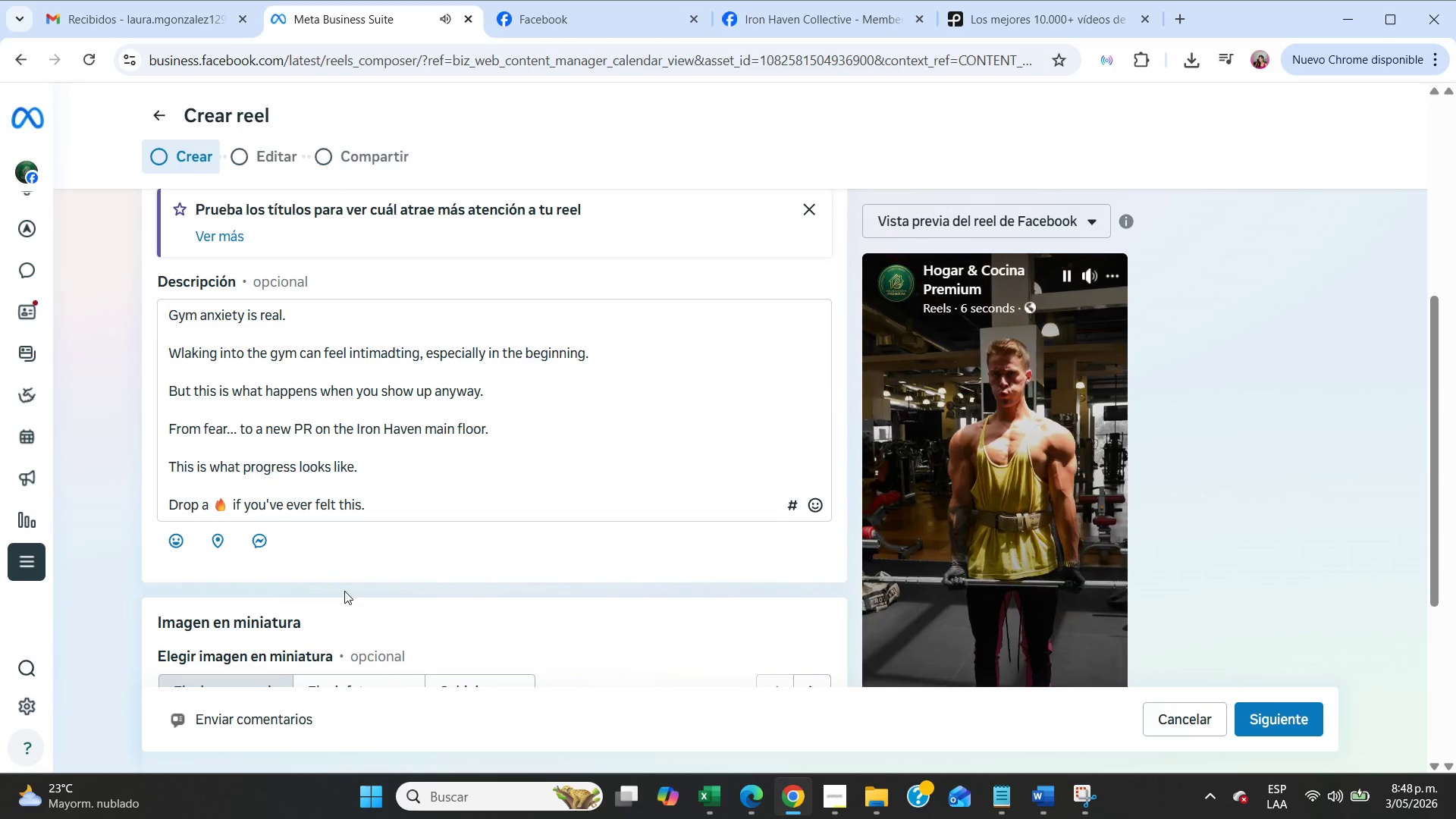 
key(ArrowRight)
 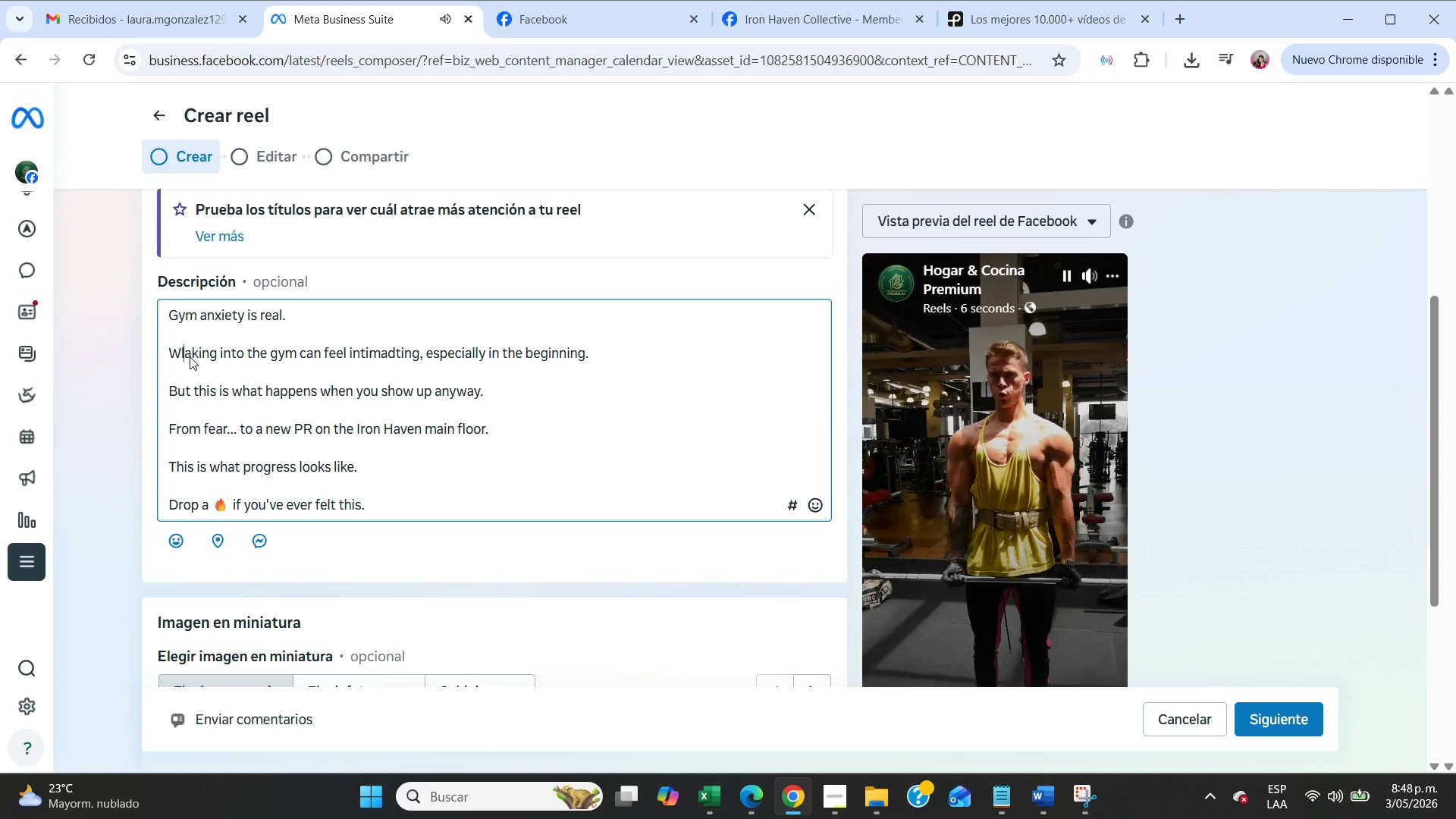 
key(Backspace)
 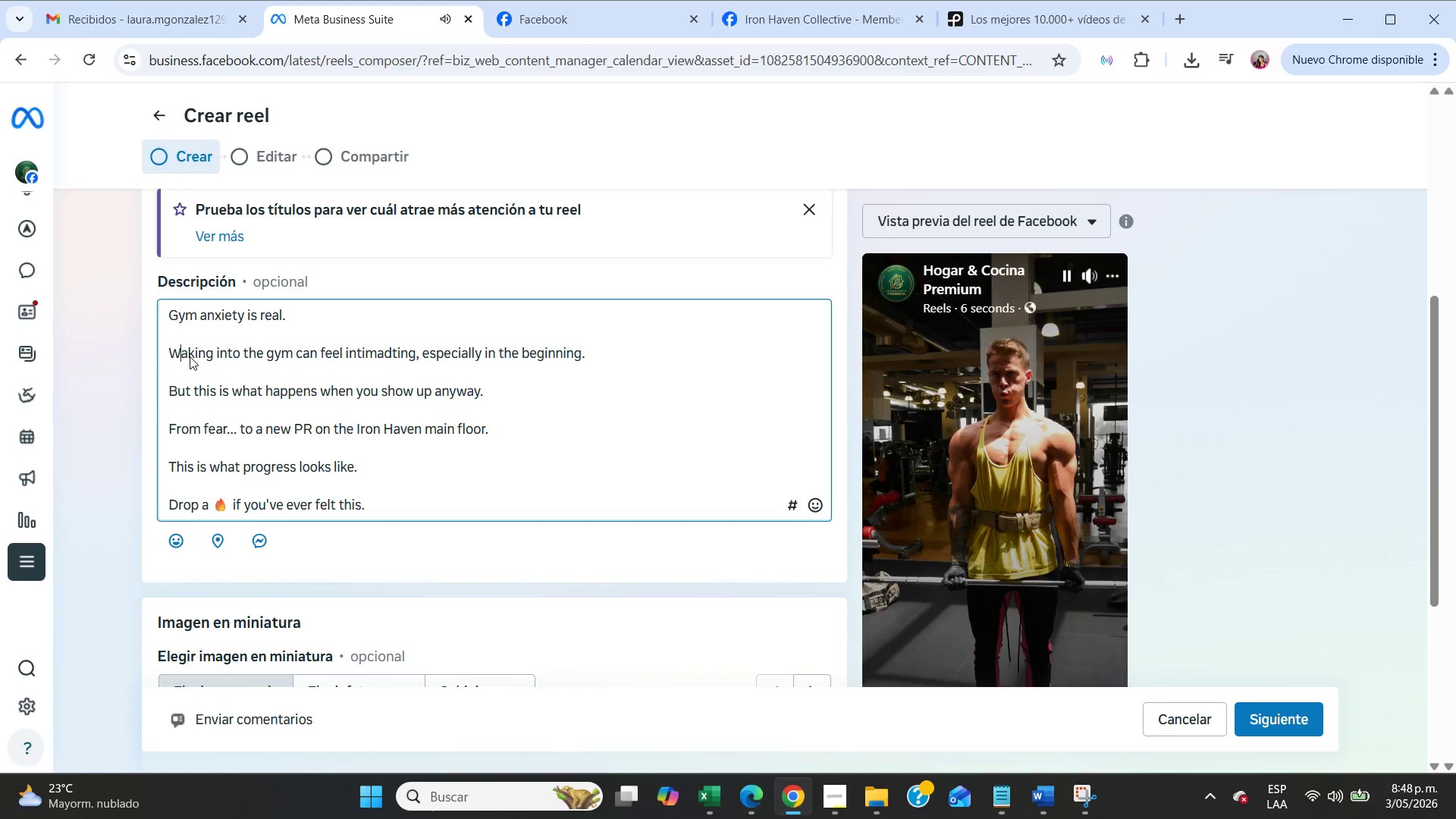 
key(ArrowRight)
 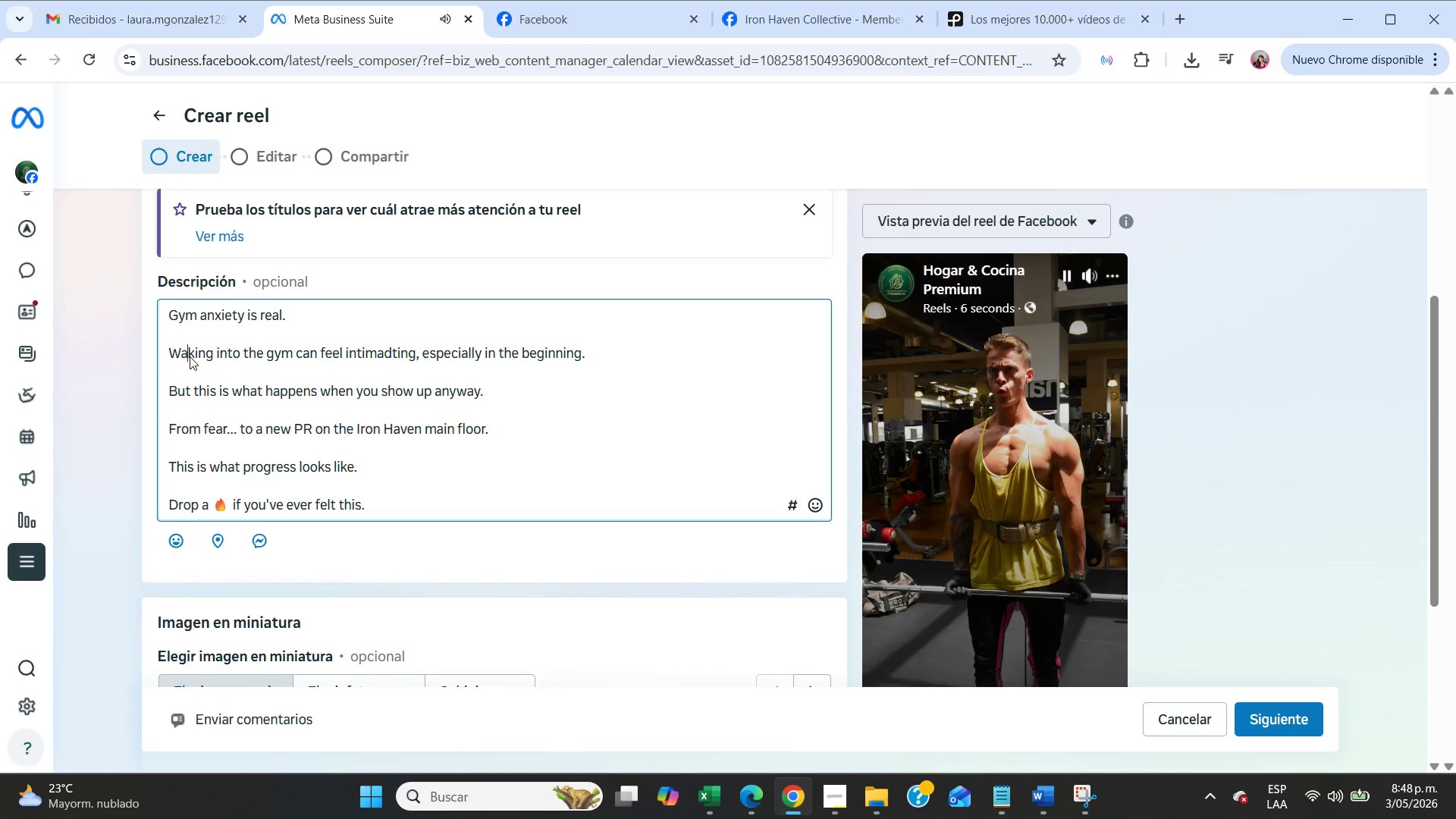 
key(L)
 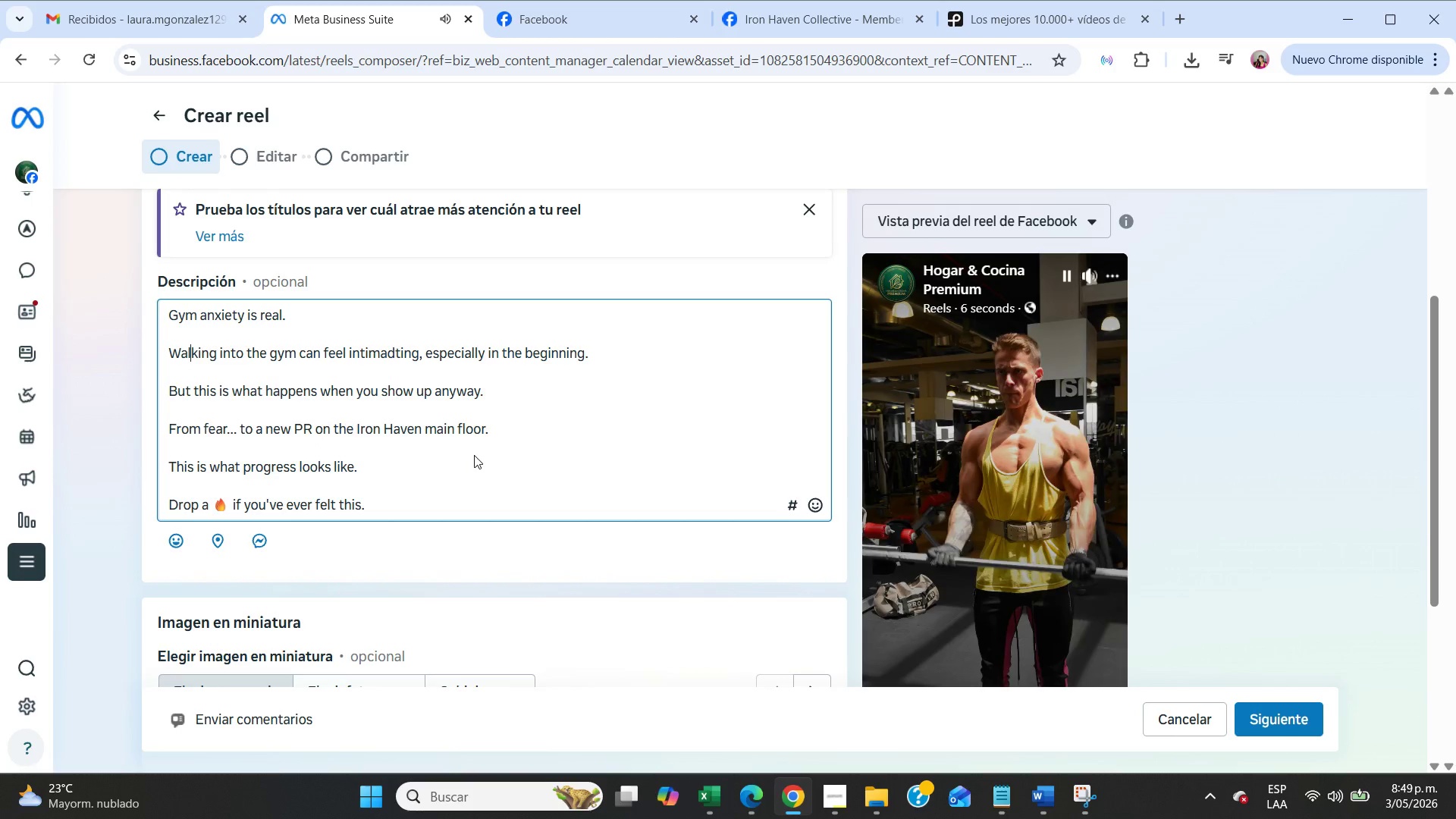 
wait(10.73)
 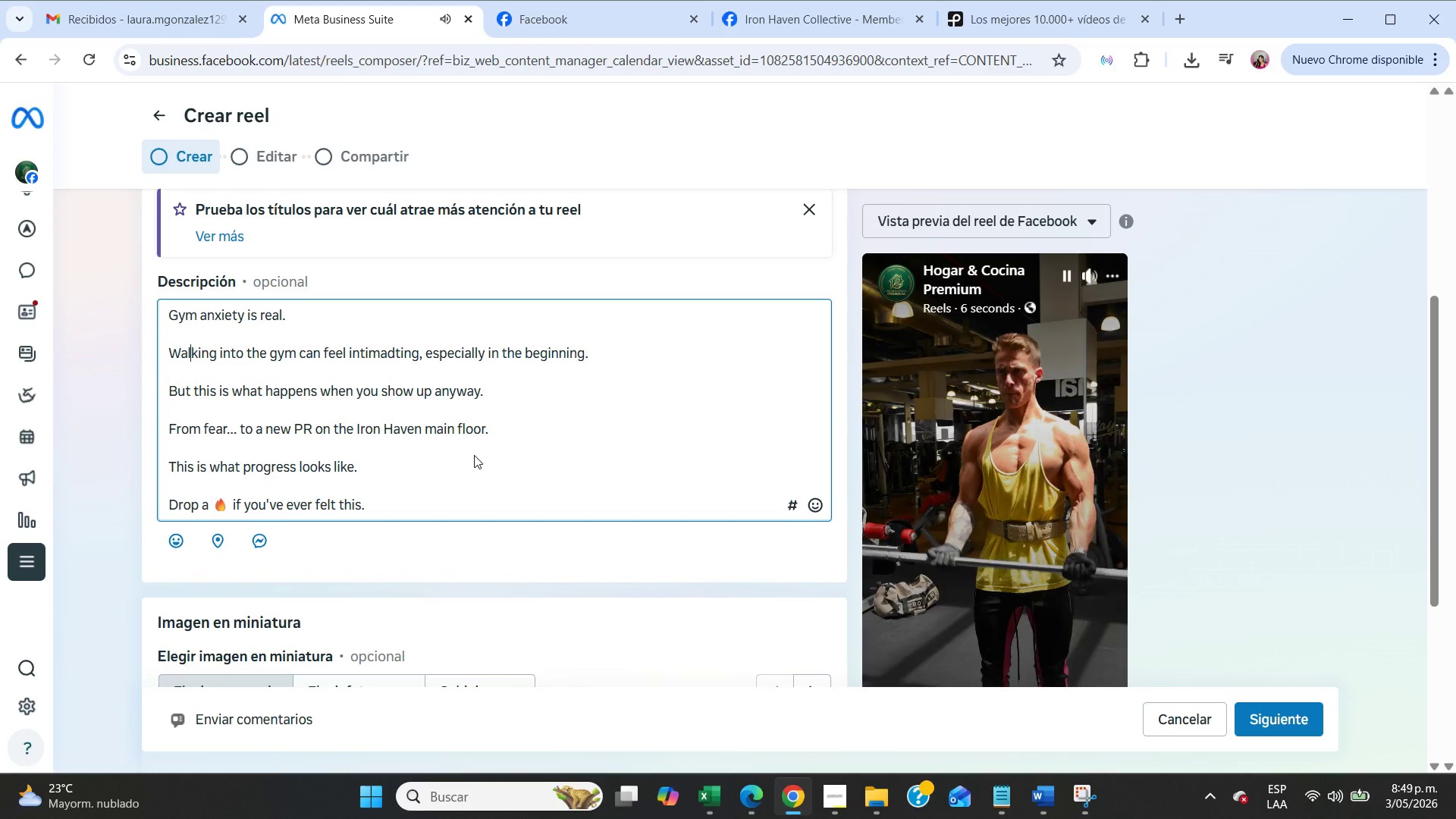 
scroll: coordinate [474, 455], scroll_direction: up, amount: 10.0
 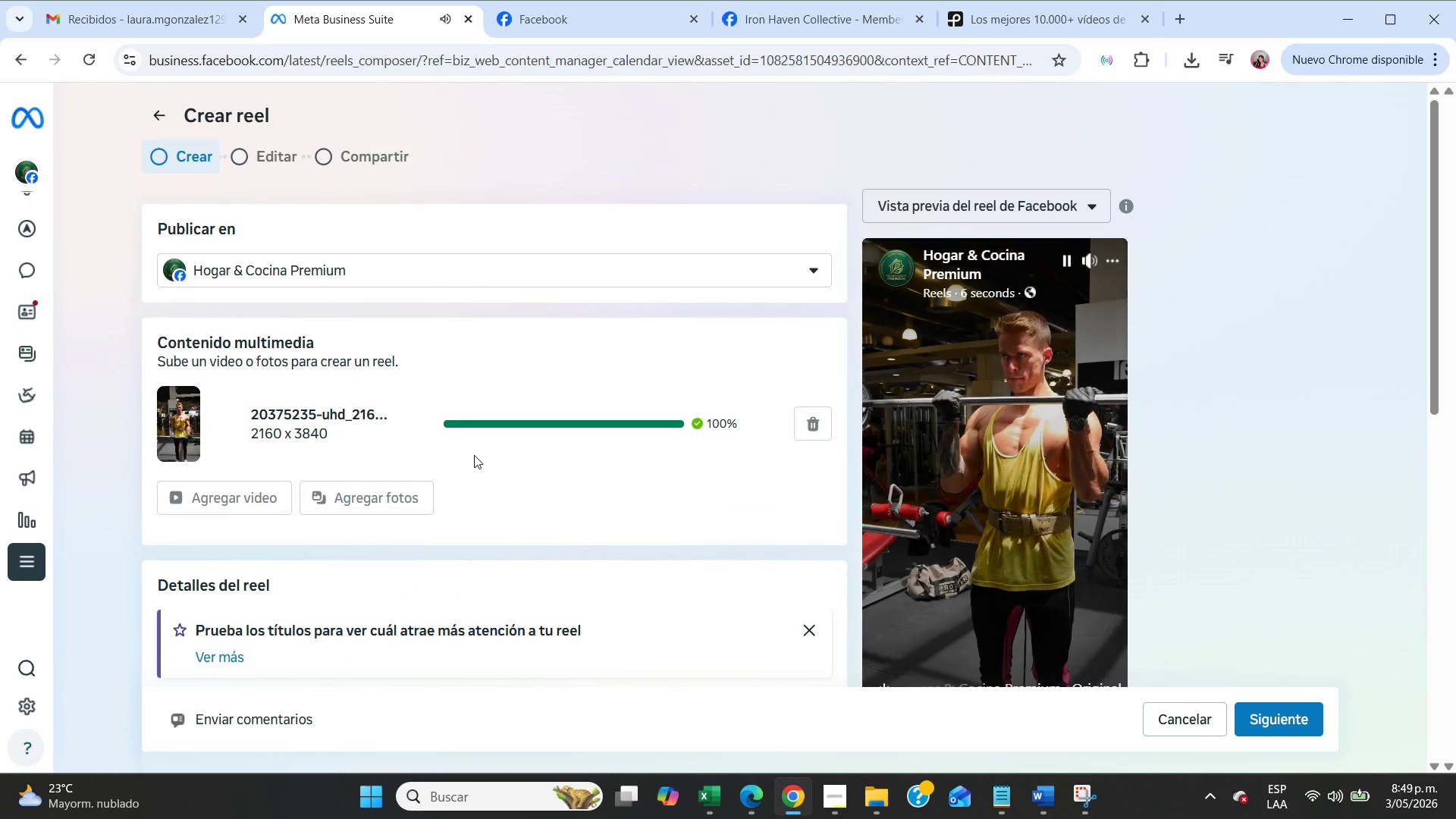 
scroll: coordinate [474, 455], scroll_direction: down, amount: 2.0
 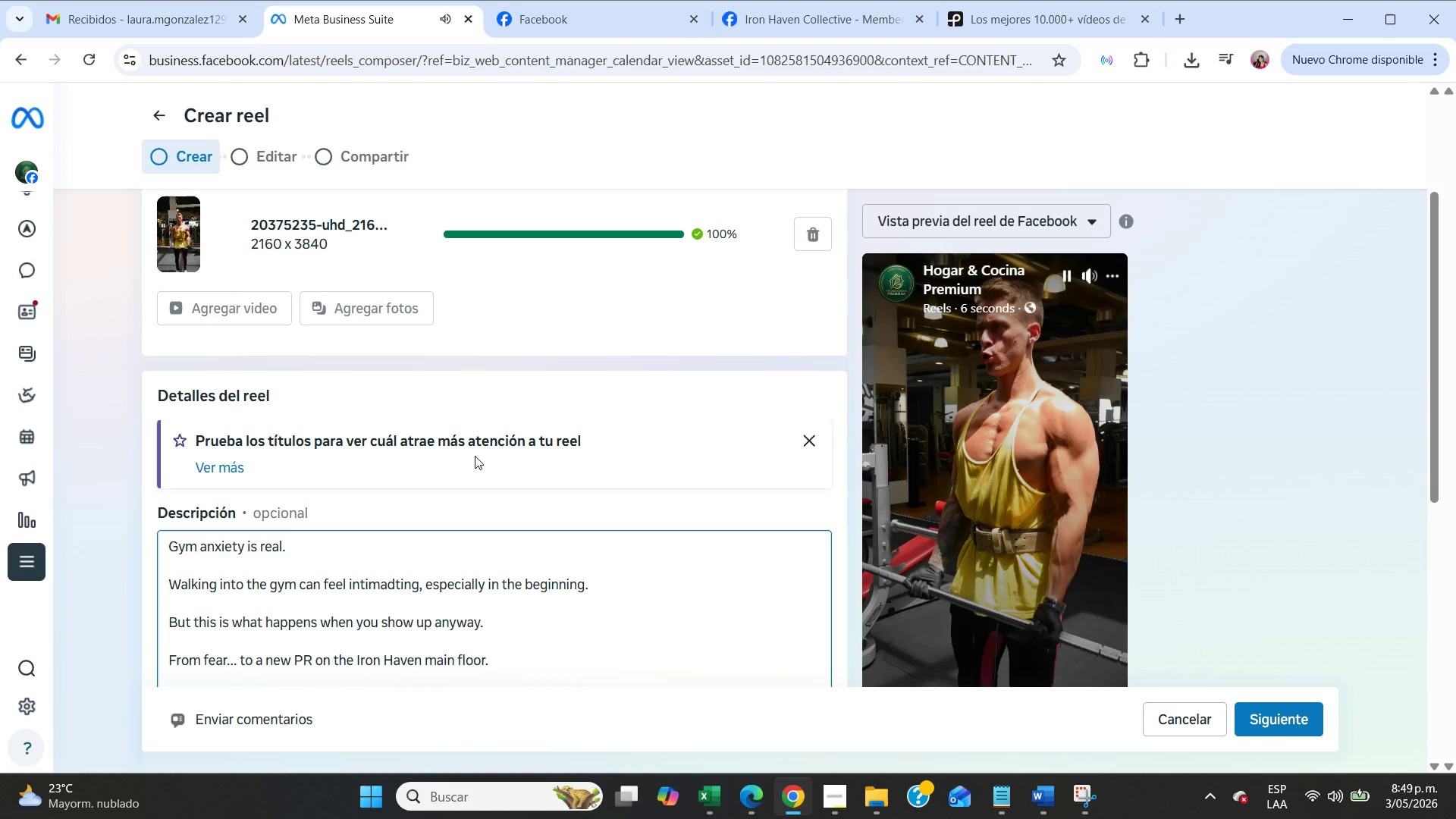 
wait(16.76)
 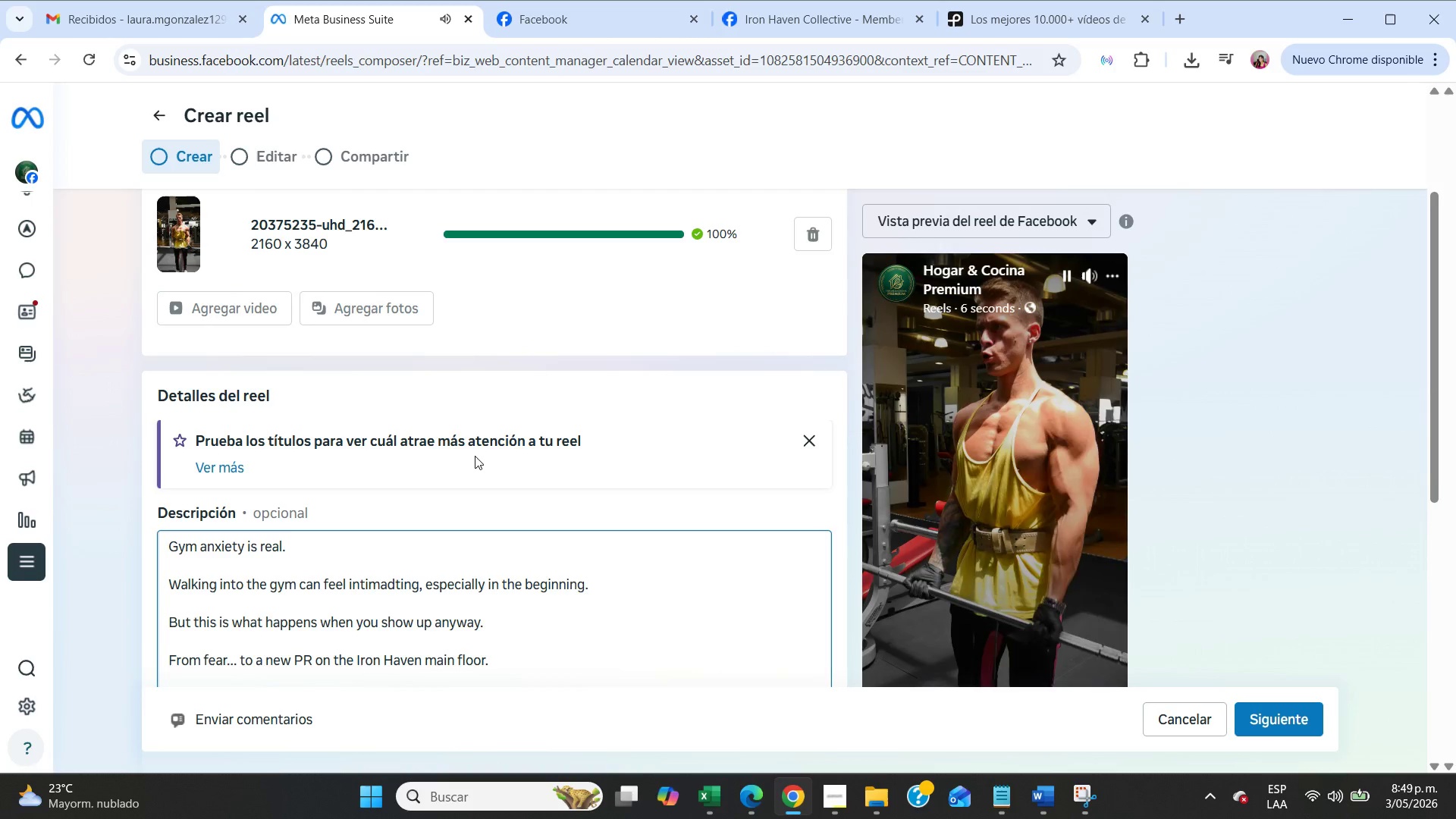 
left_click([716, 791])
 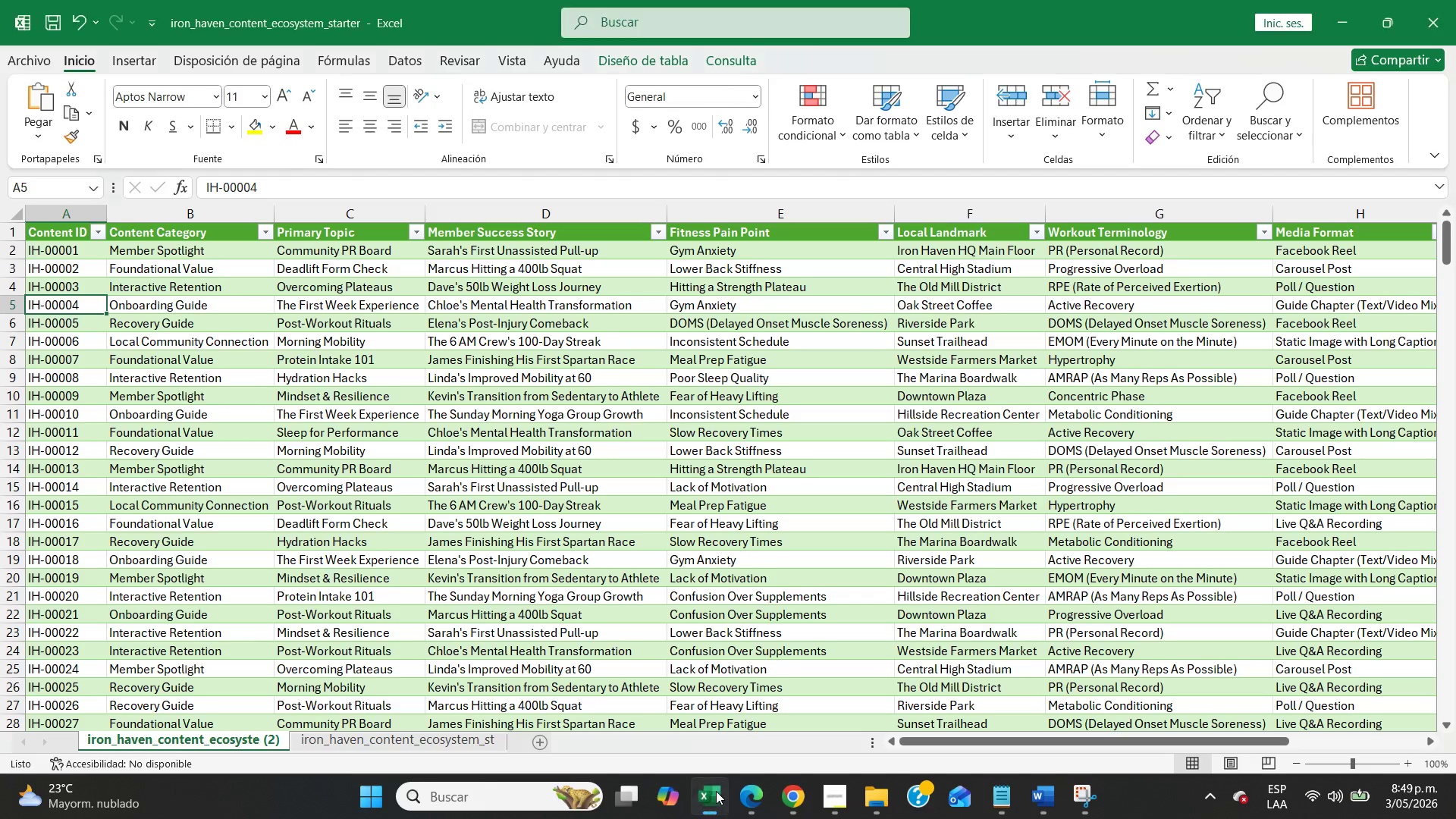 
left_click_drag(start_coordinate=[716, 791], to_coordinate=[769, 796])
 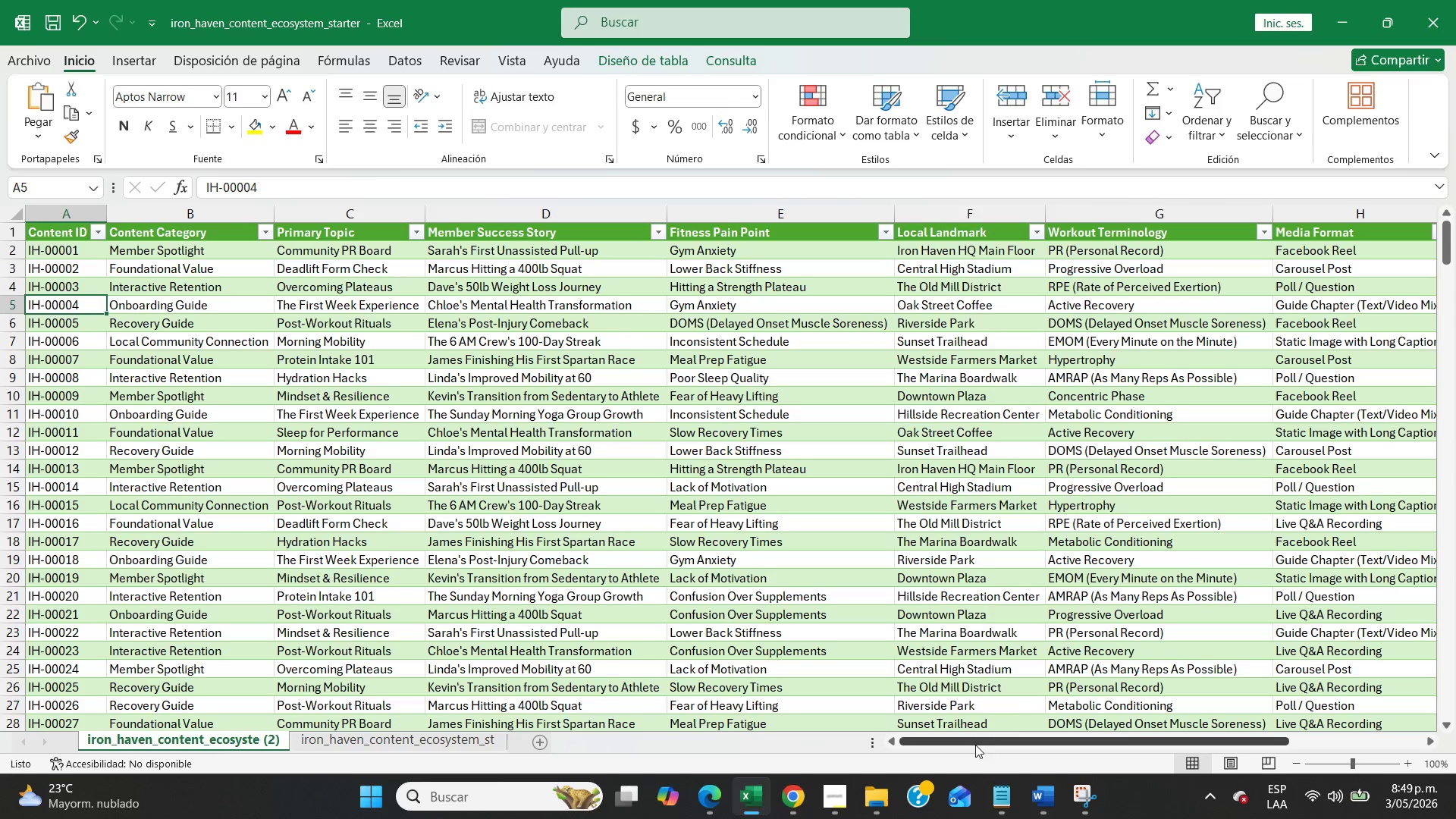 
left_click_drag(start_coordinate=[976, 748], to_coordinate=[1123, 739])
 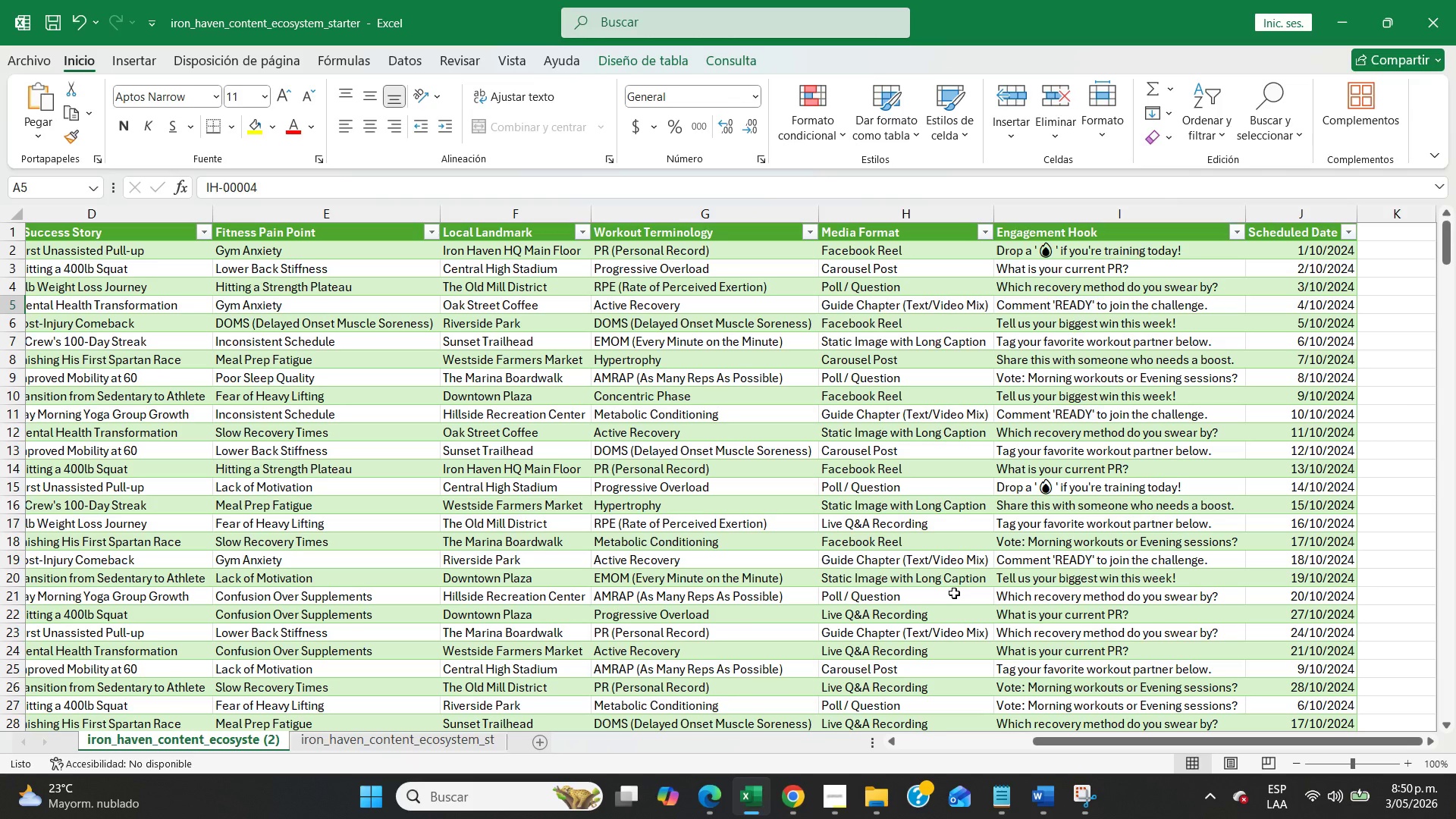 
wait(77.75)
 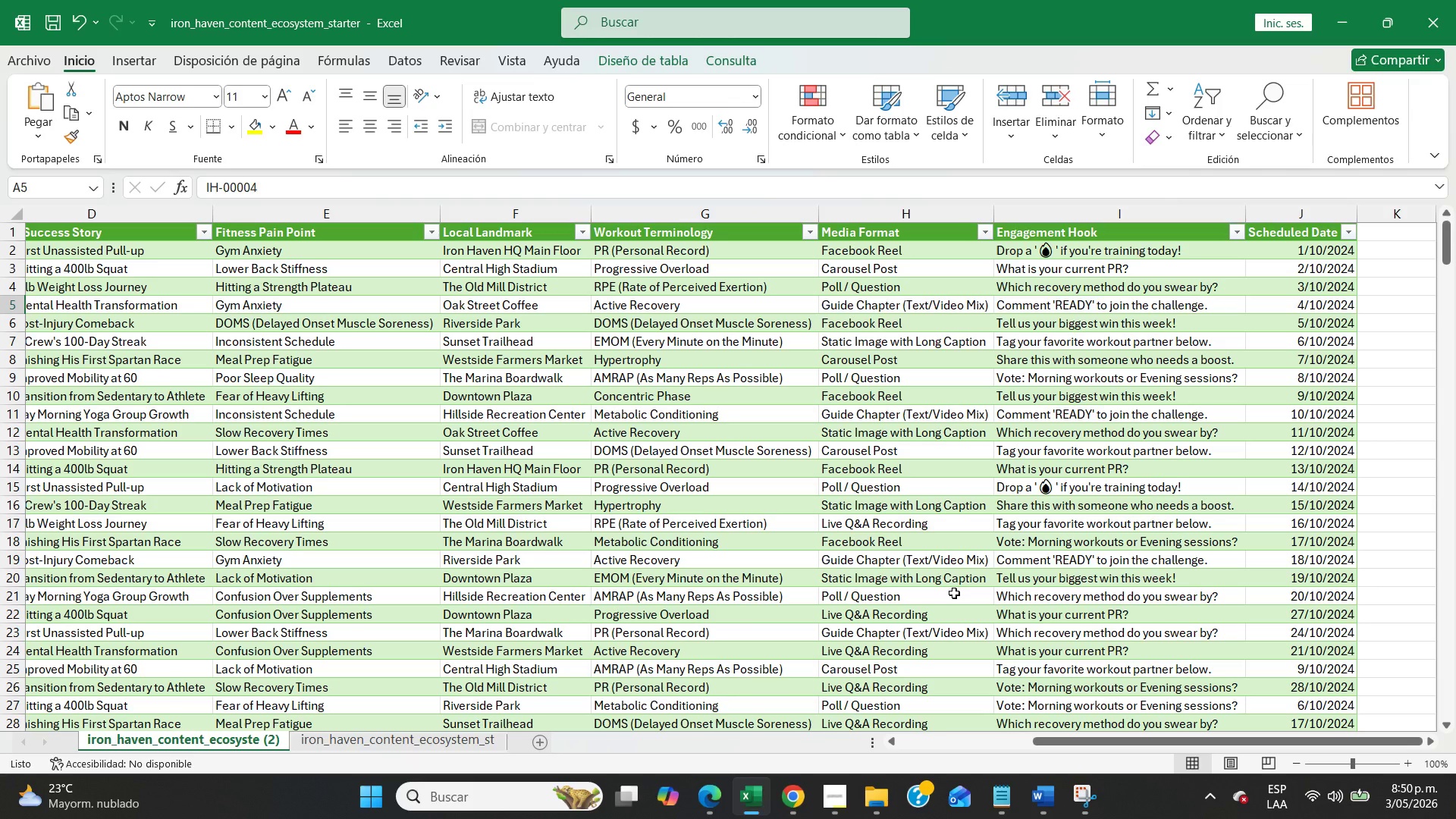 
left_click([1049, 260])
 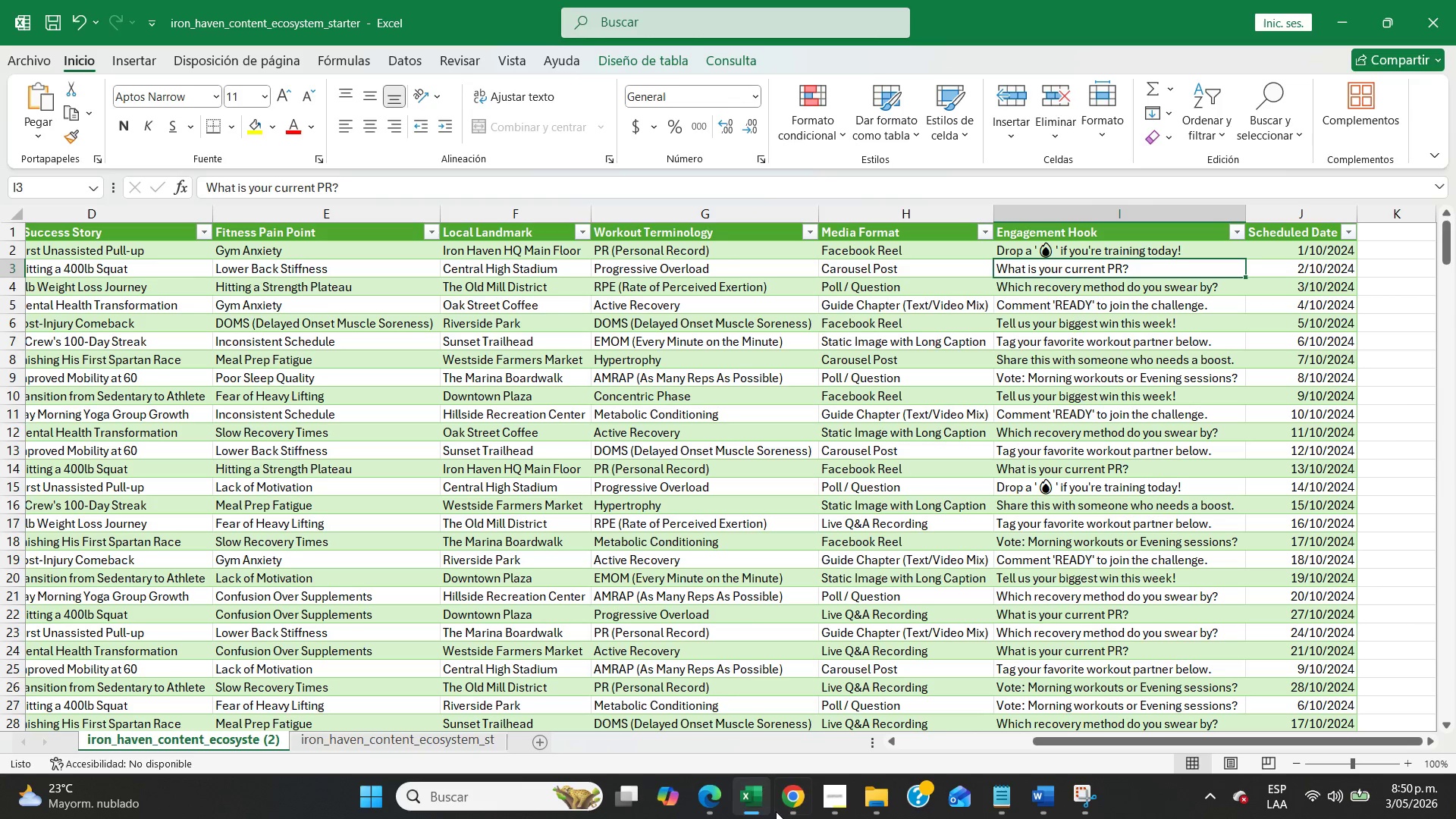 
left_click([786, 817])
 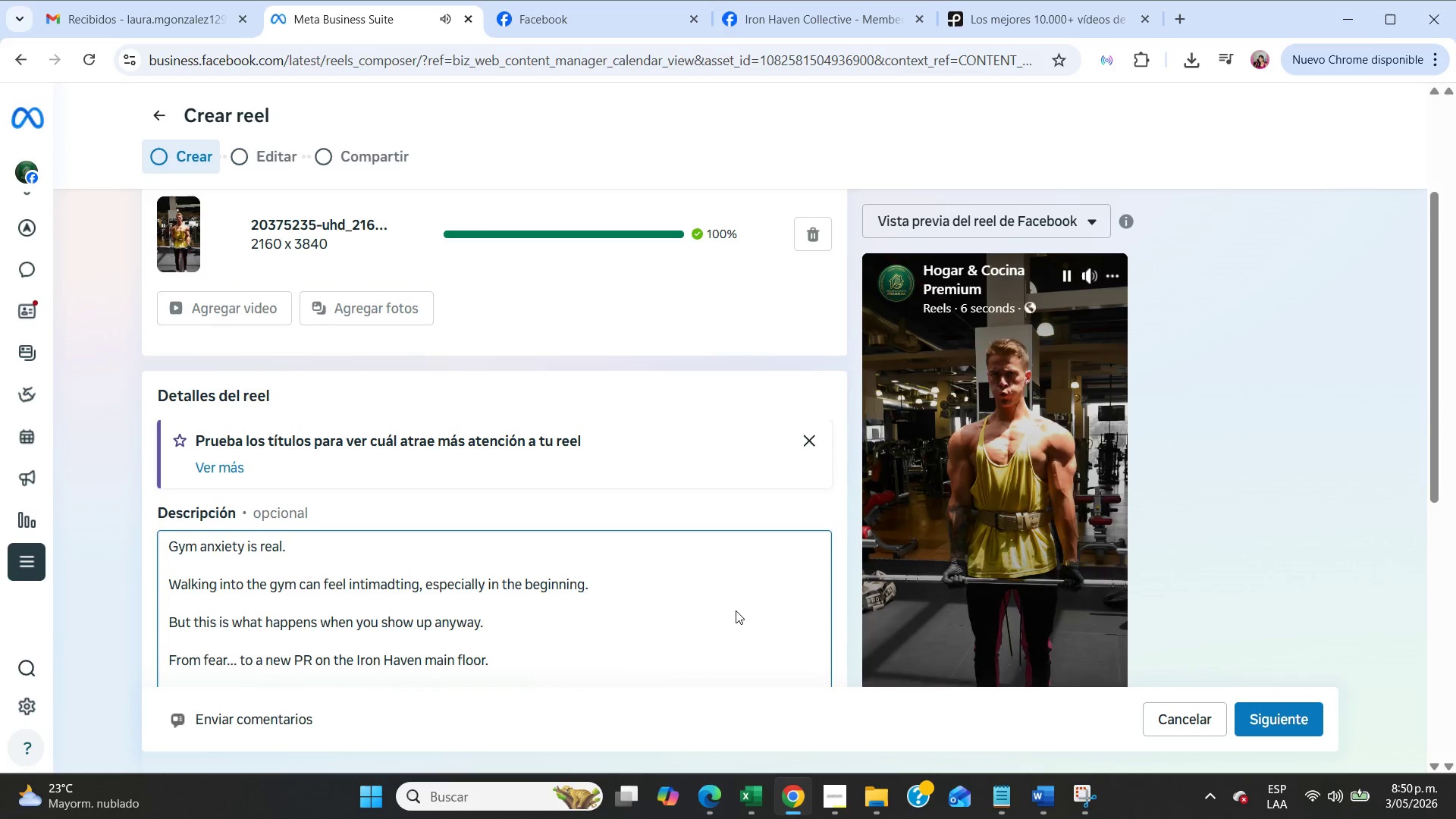 
left_click([695, 626])
 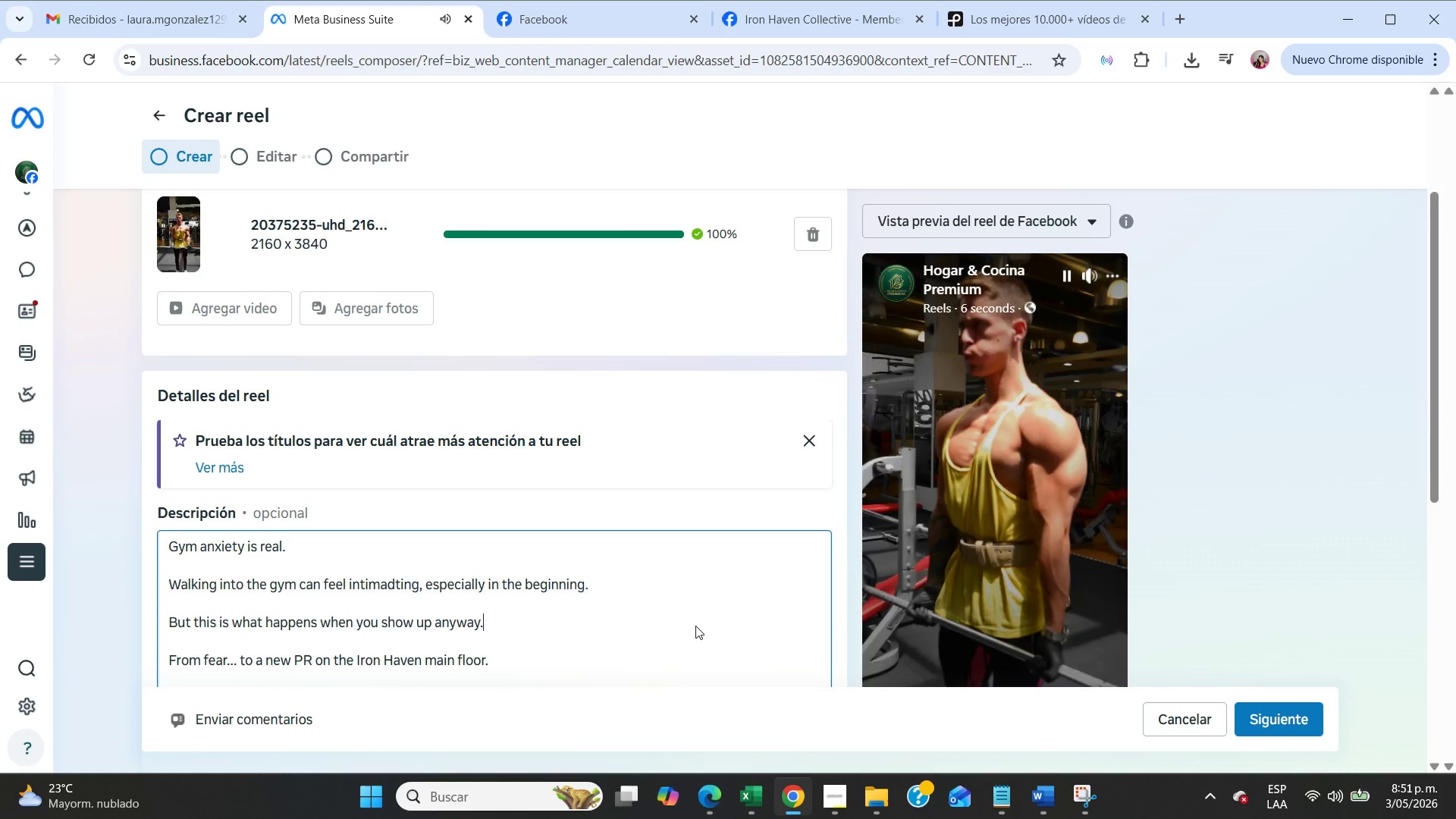 
wait(24.66)
 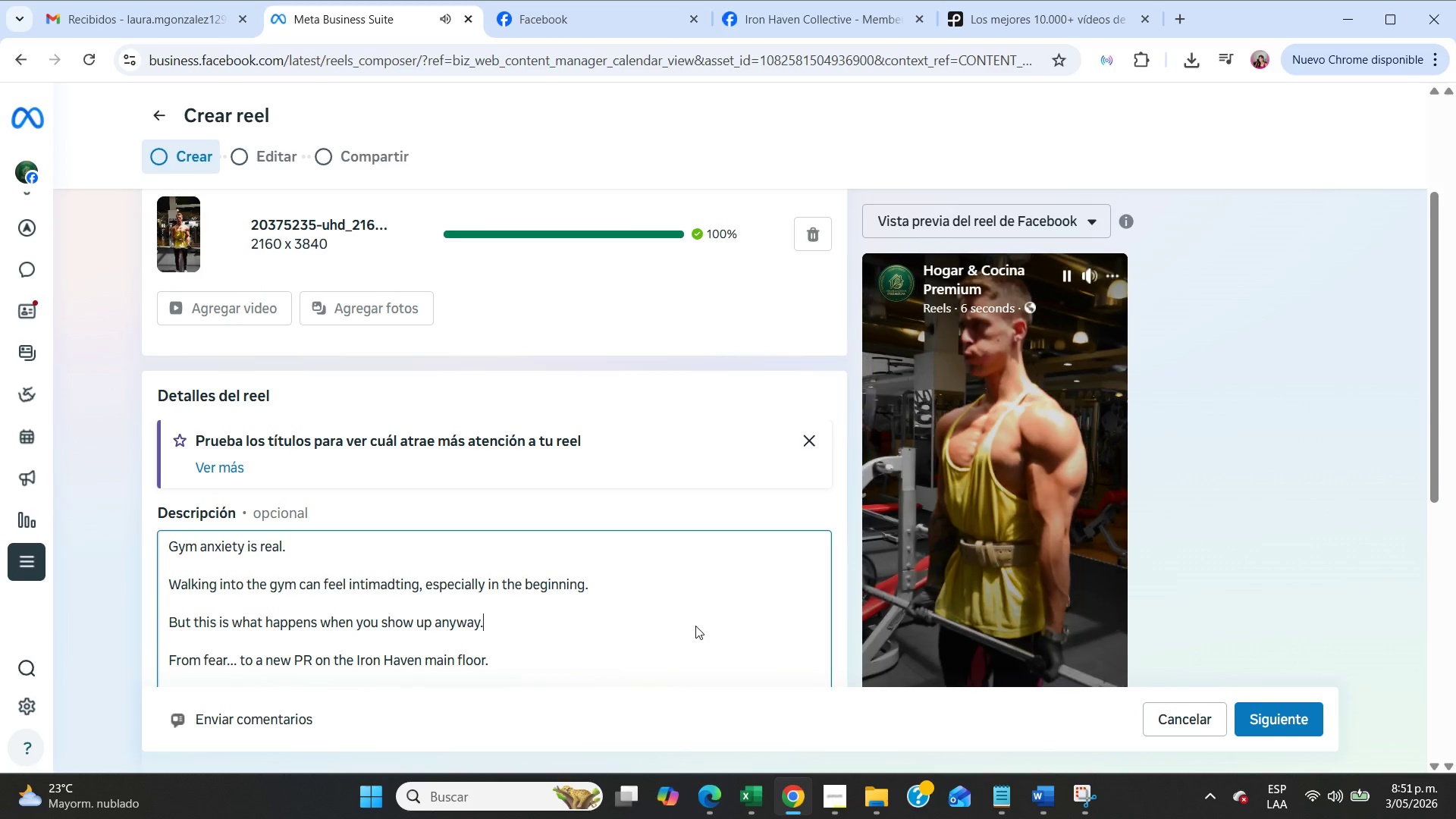 
left_click([759, 811])
 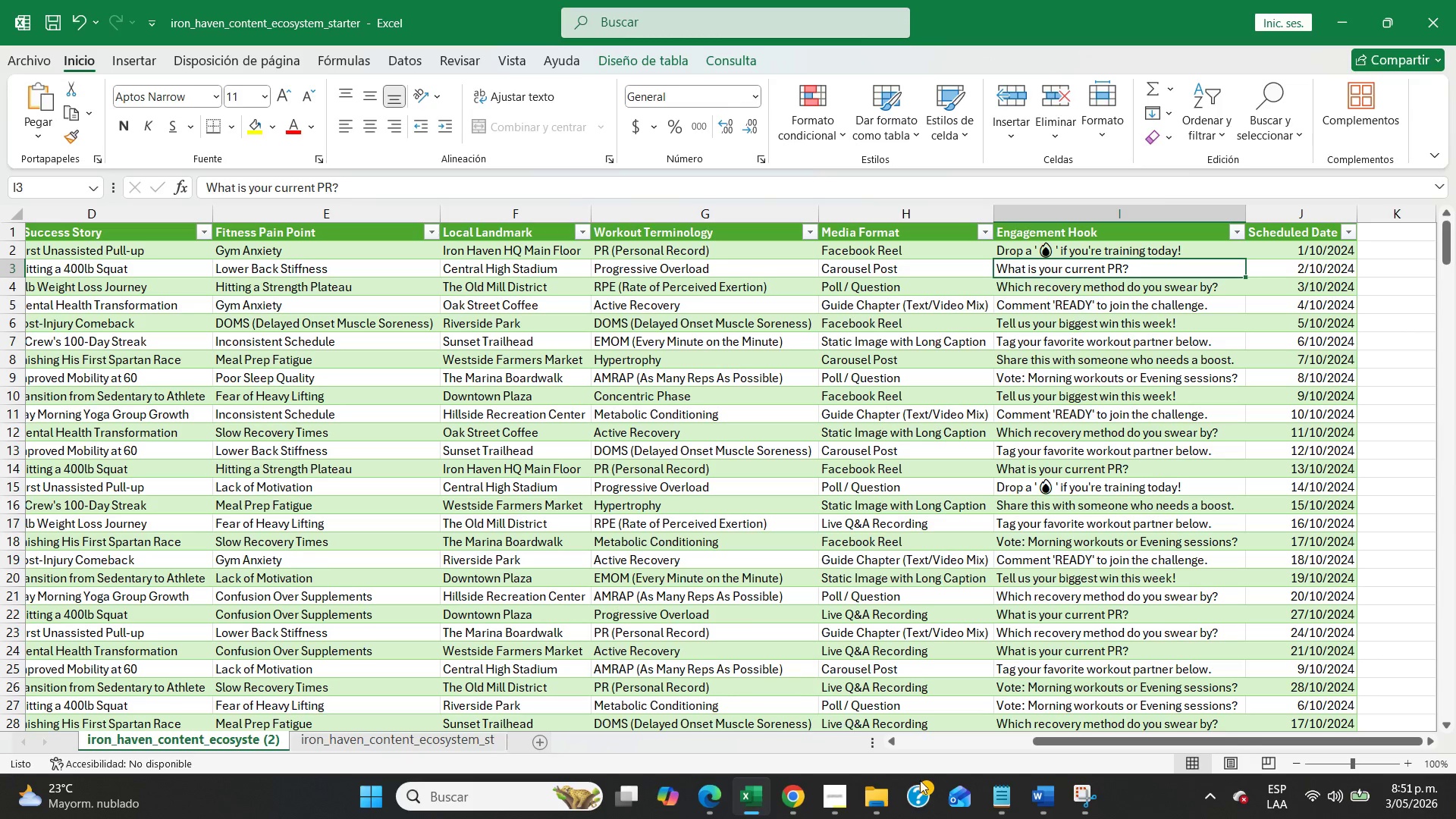 
left_click_drag(start_coordinate=[1075, 745], to_coordinate=[898, 761])
 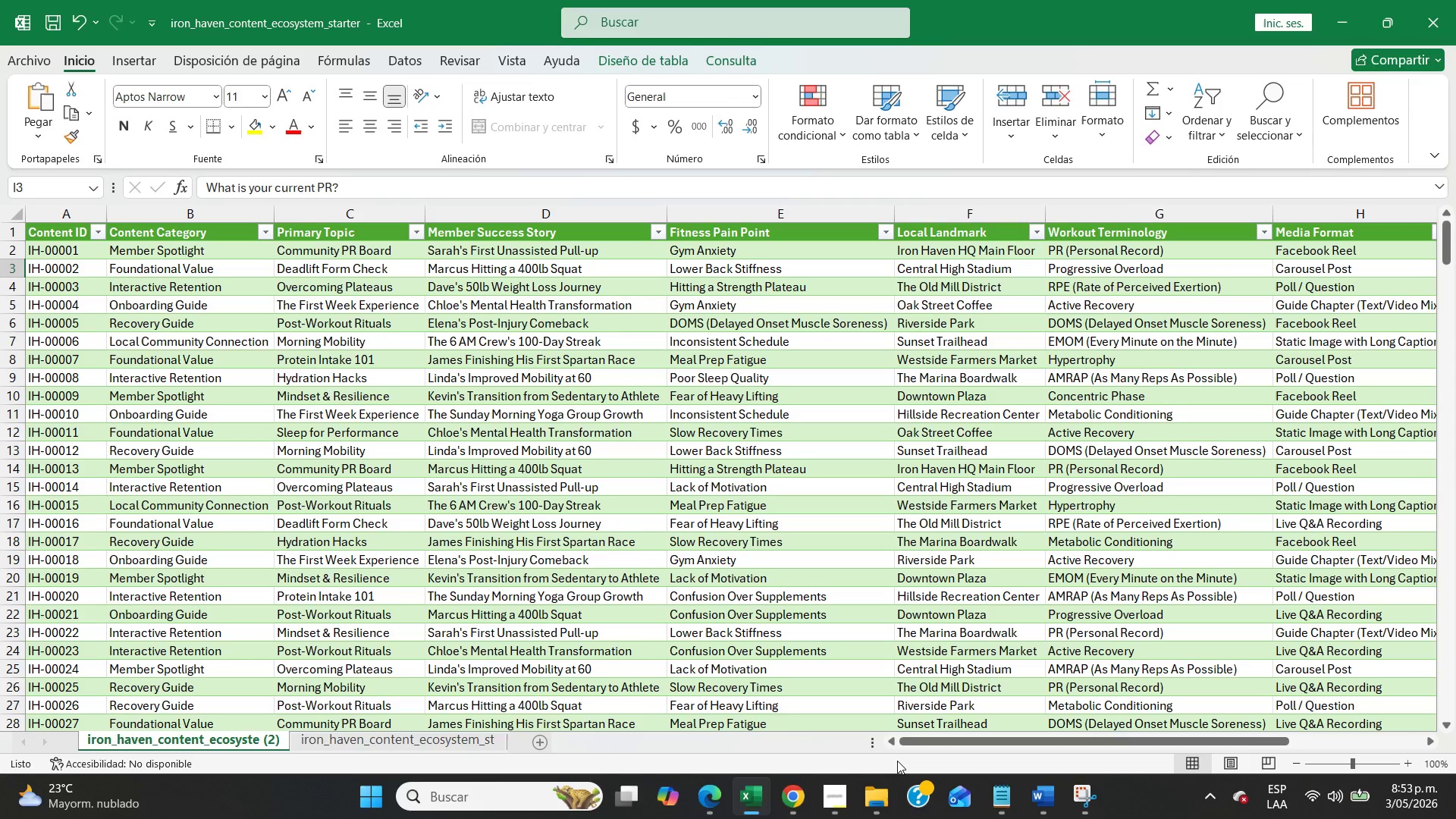 
wait(110.16)
 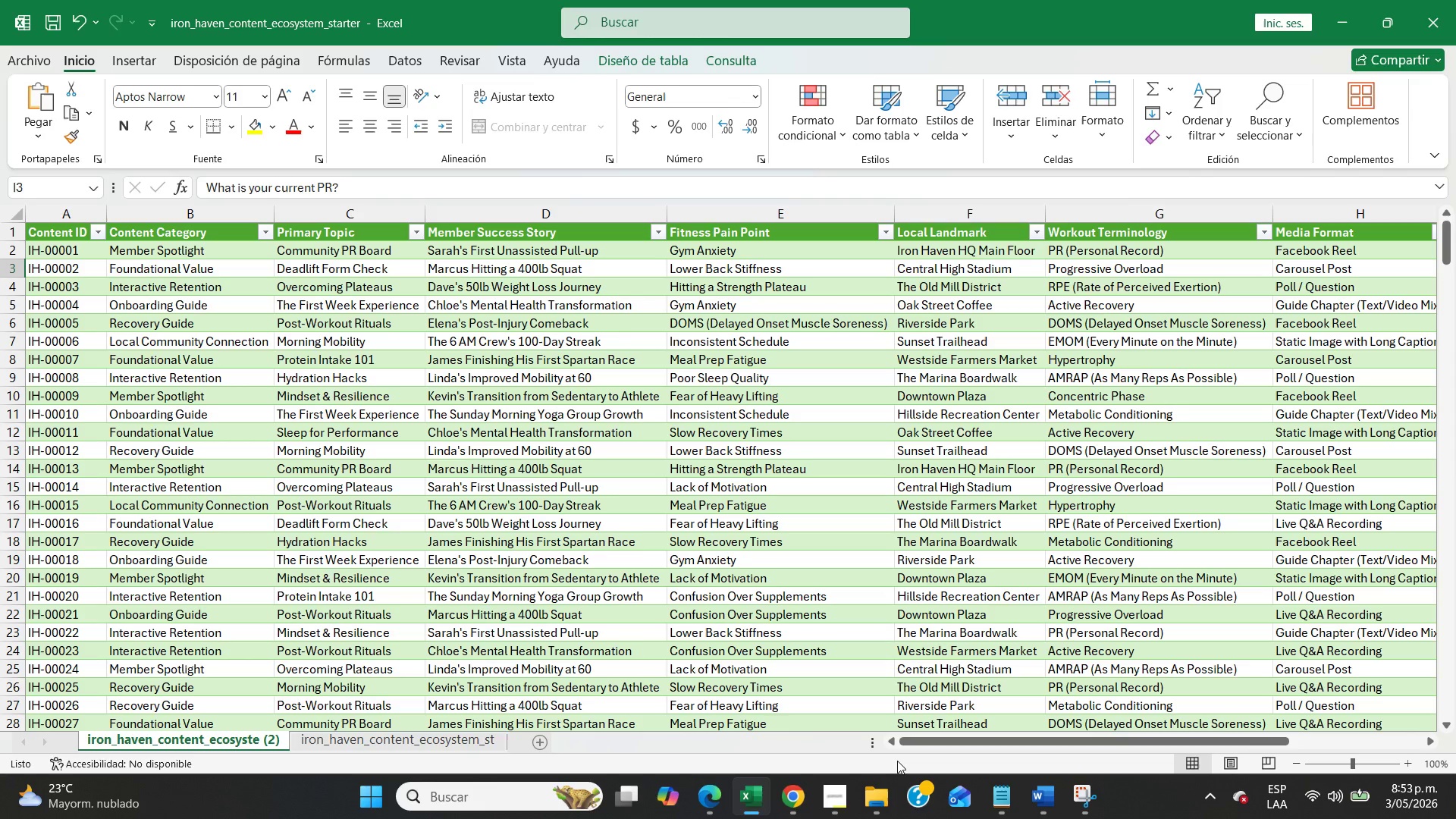 
key(ArrowRight)
 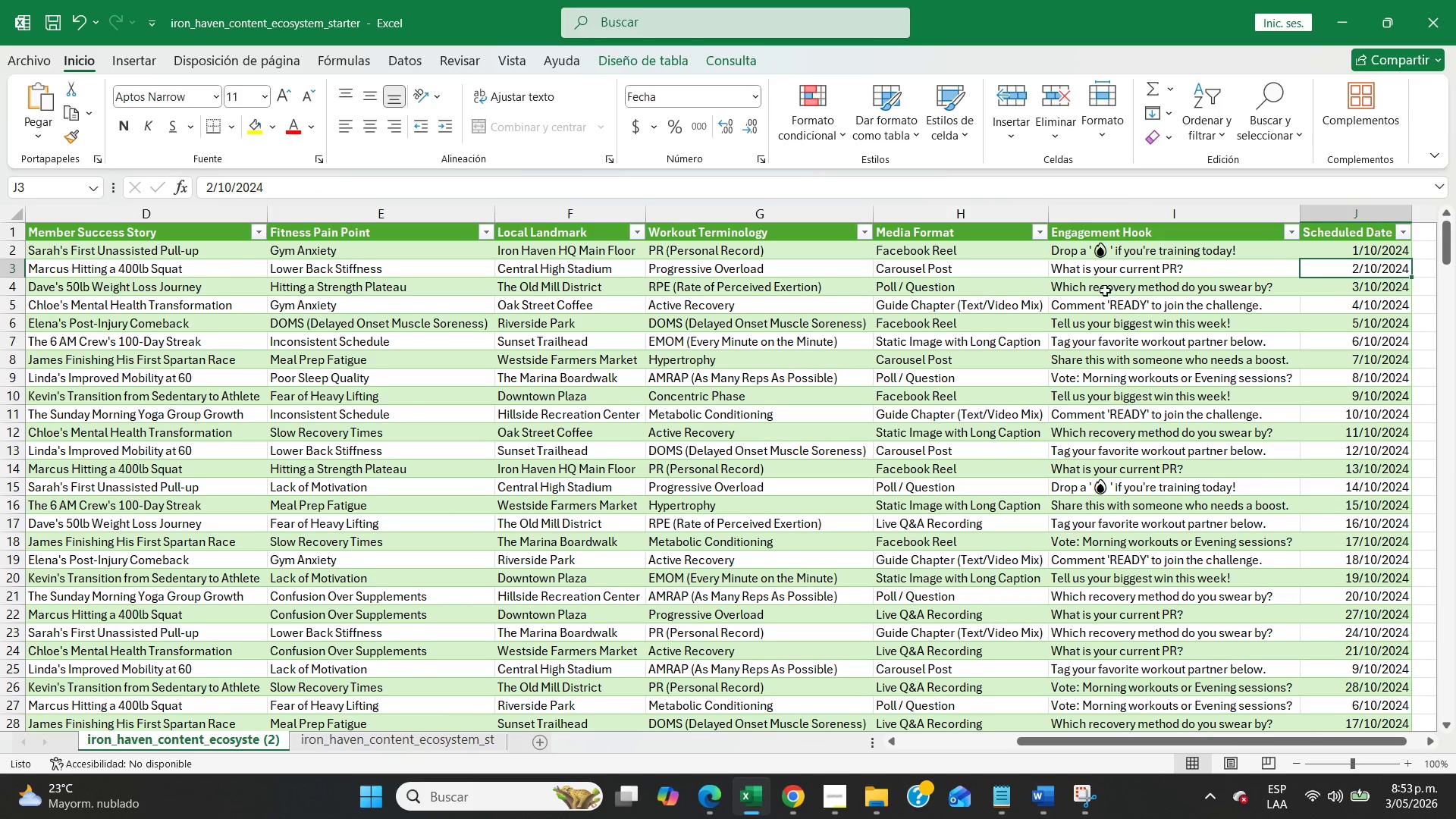 
left_click([1106, 260])
 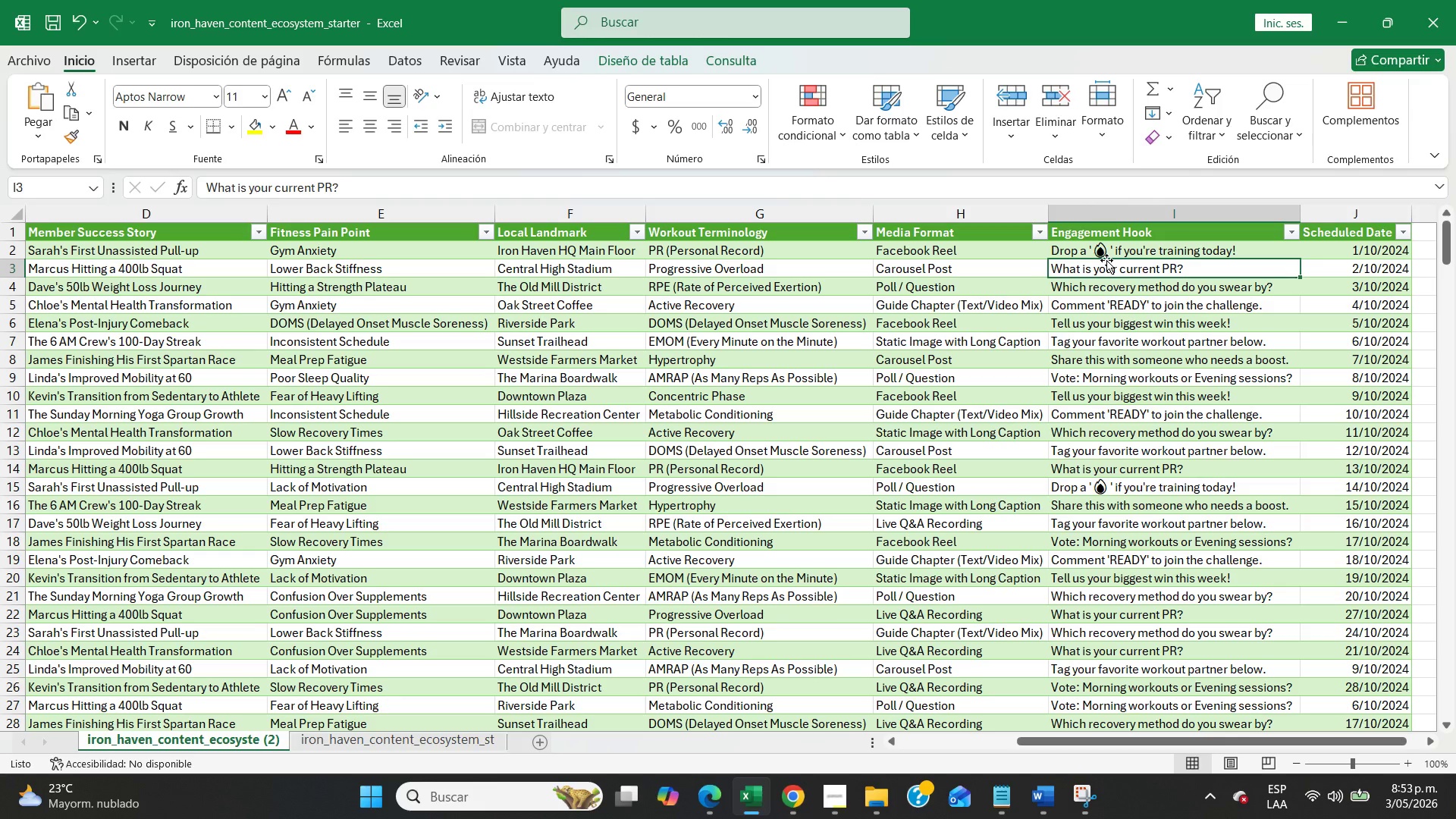 
wait(41.02)
 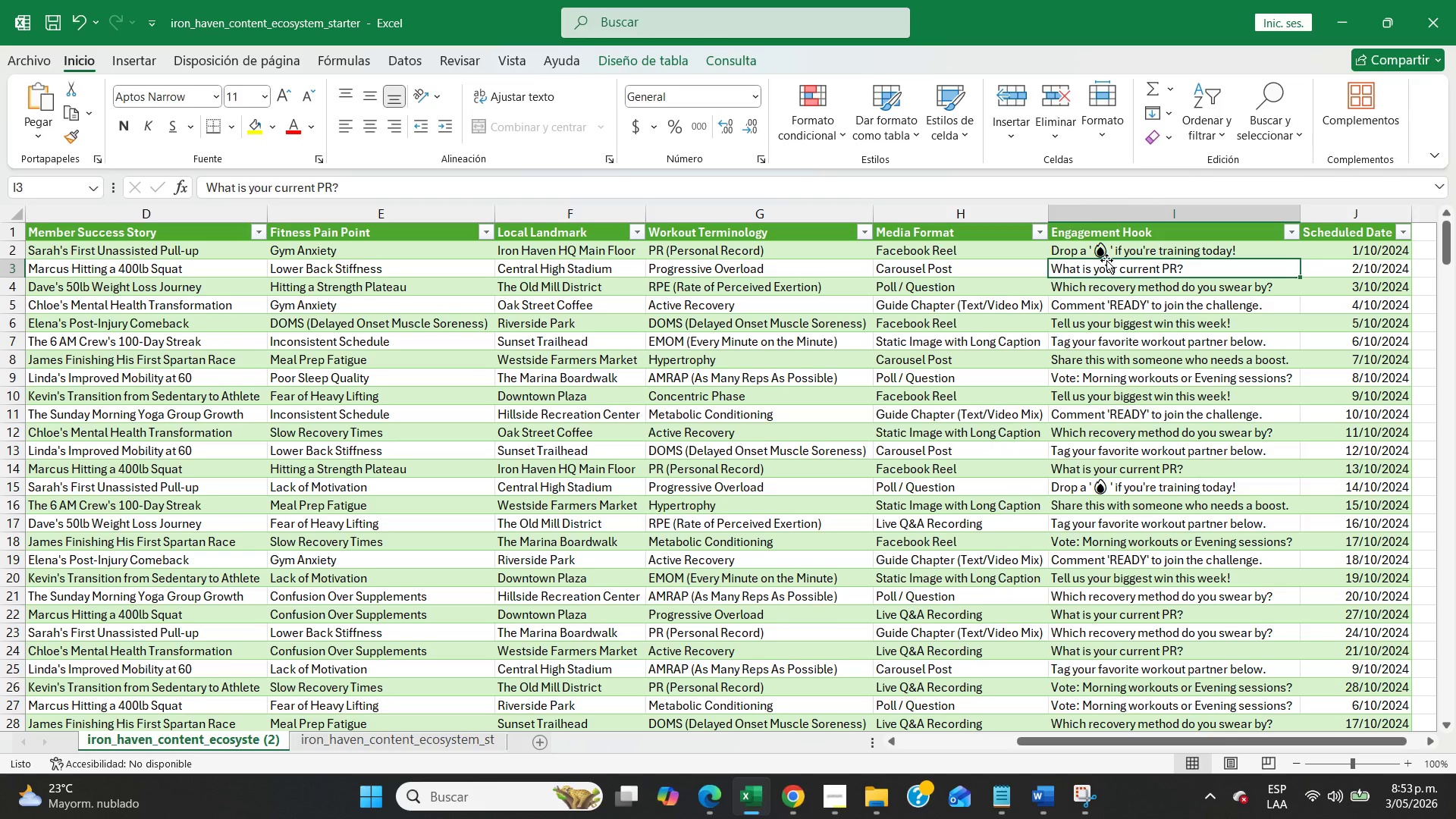 
left_click([889, 812])
 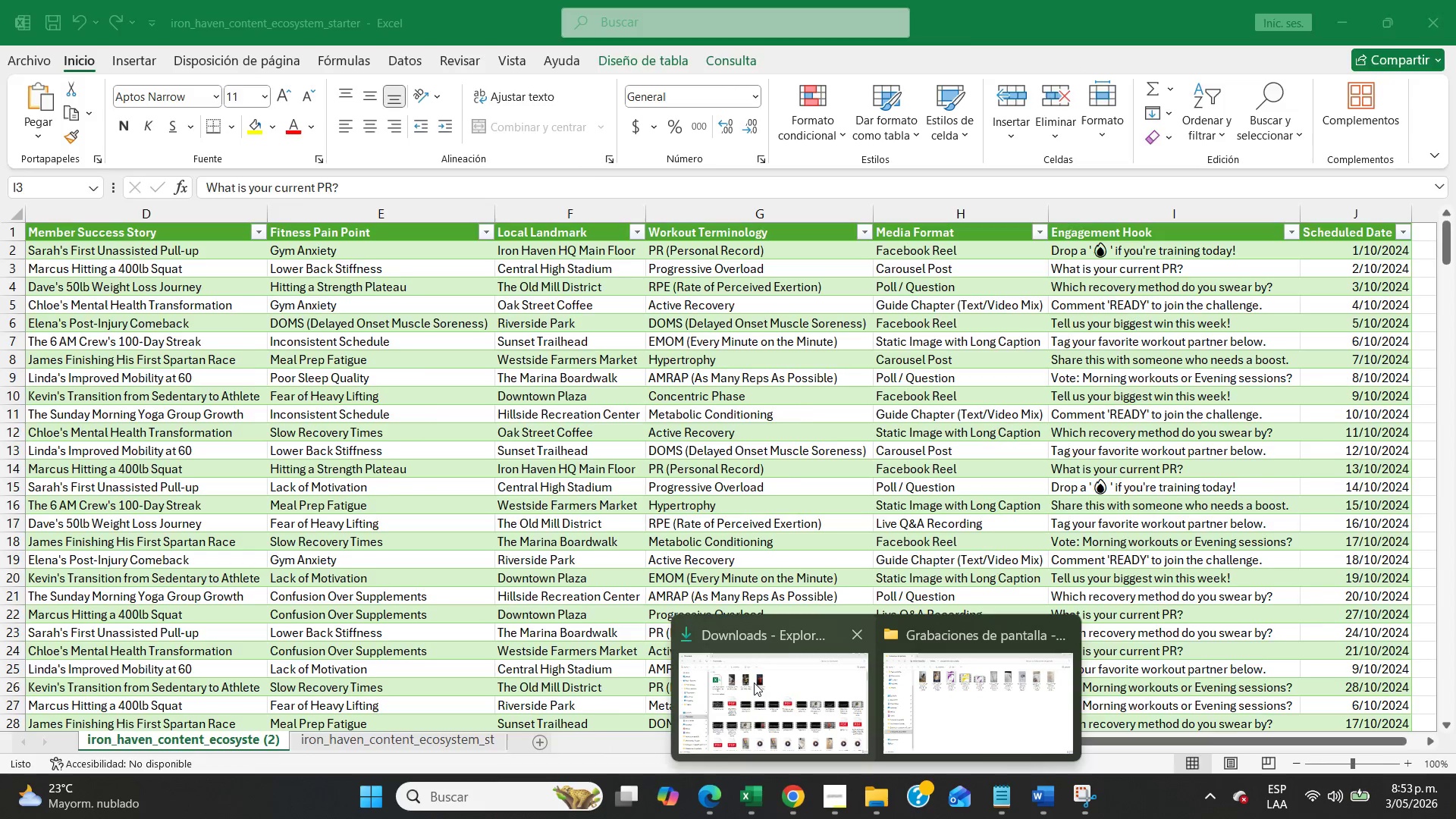 
left_click([754, 682])
 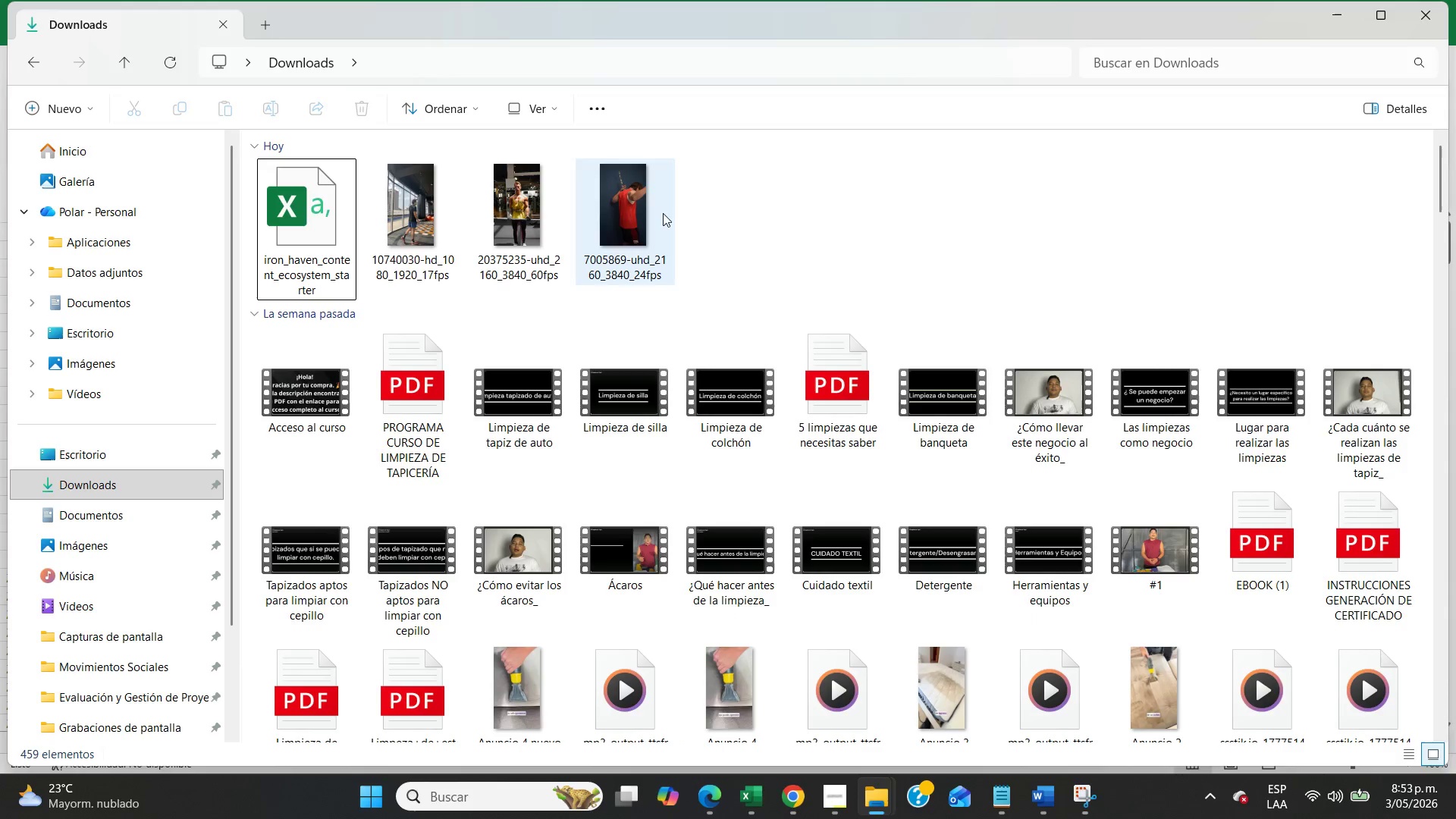 
left_click_drag(start_coordinate=[784, 206], to_coordinate=[413, 202])
 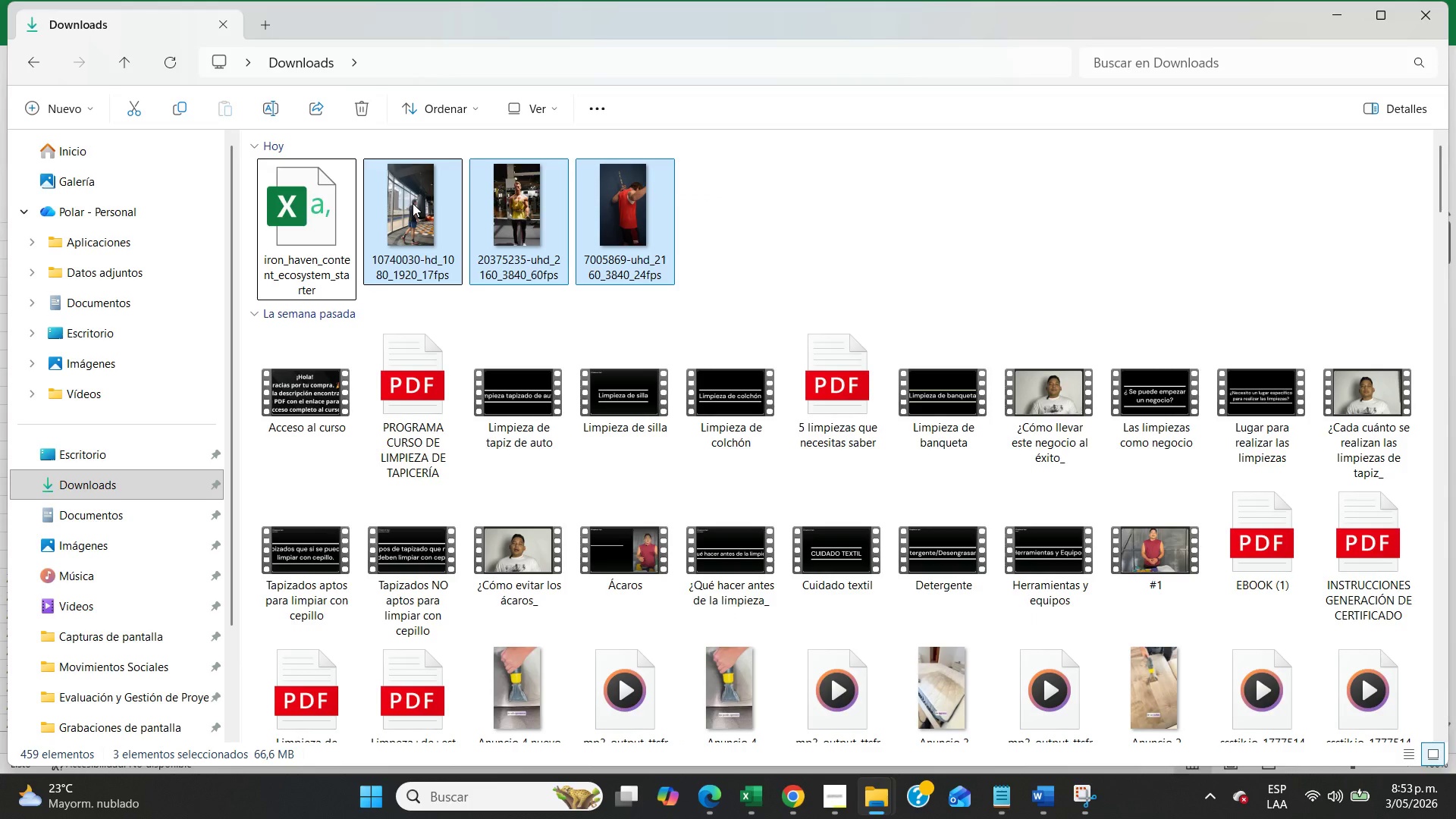 
key(Delete)
 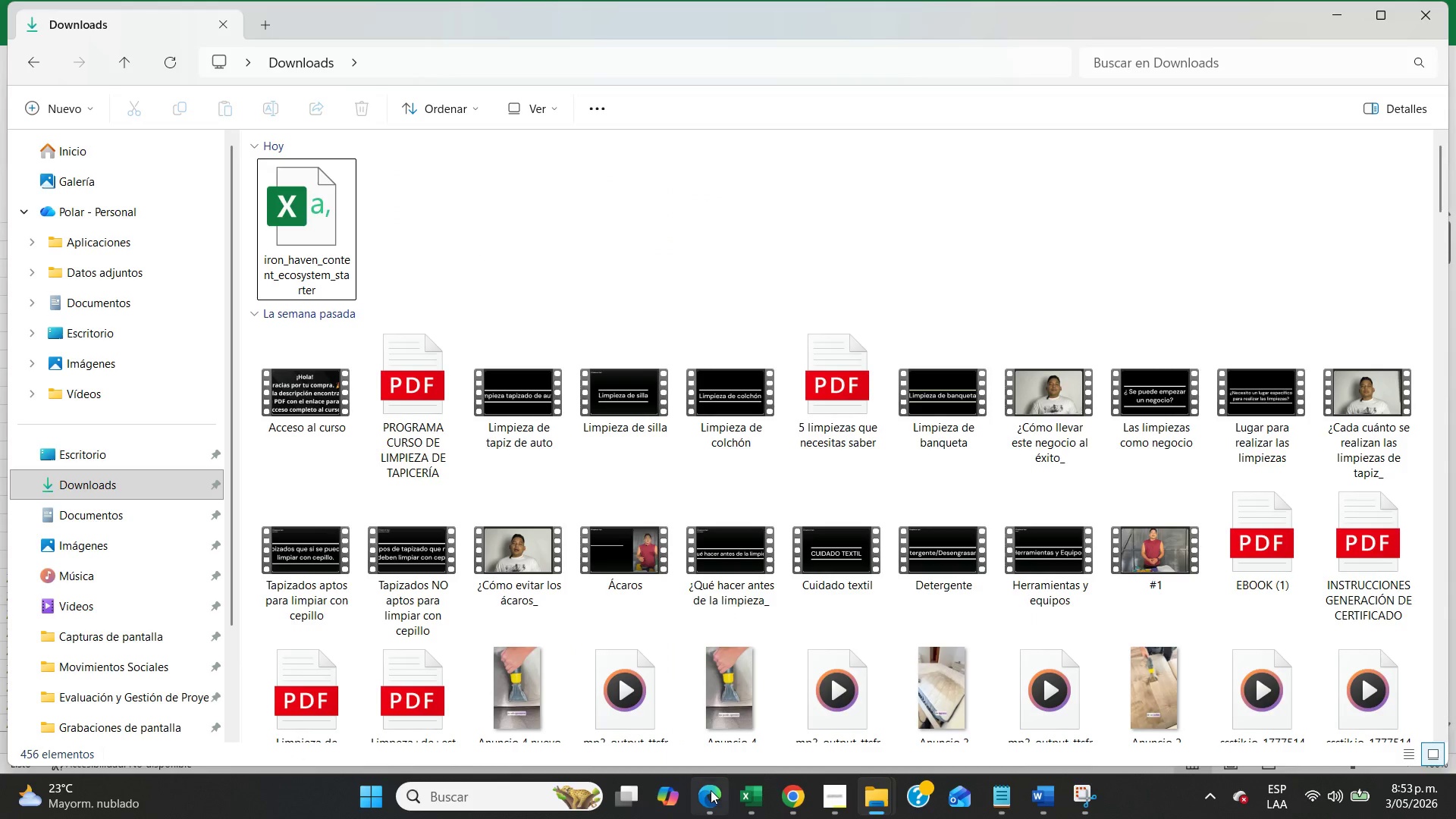 
left_click([711, 790])
 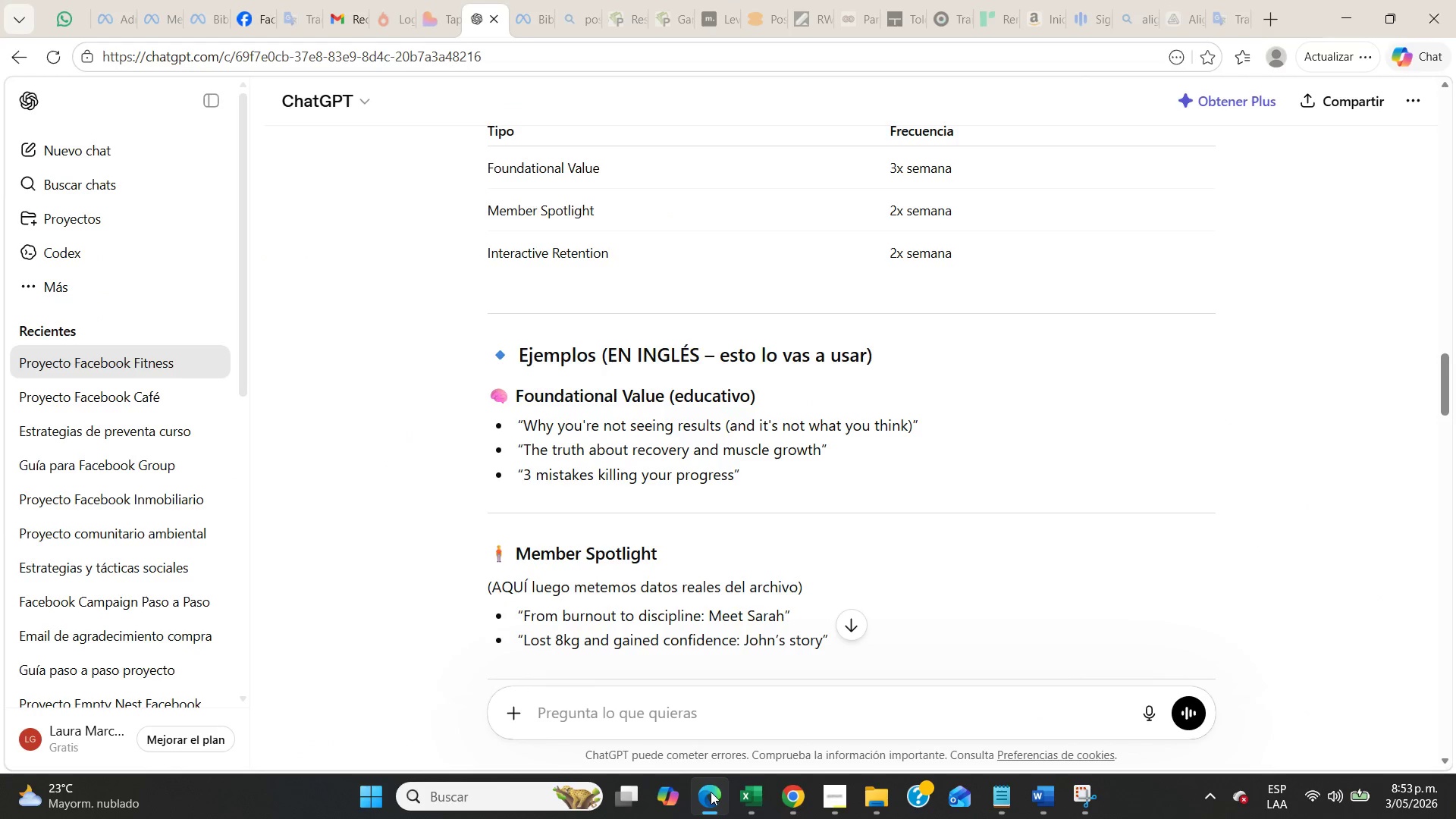 
left_click([712, 792])
 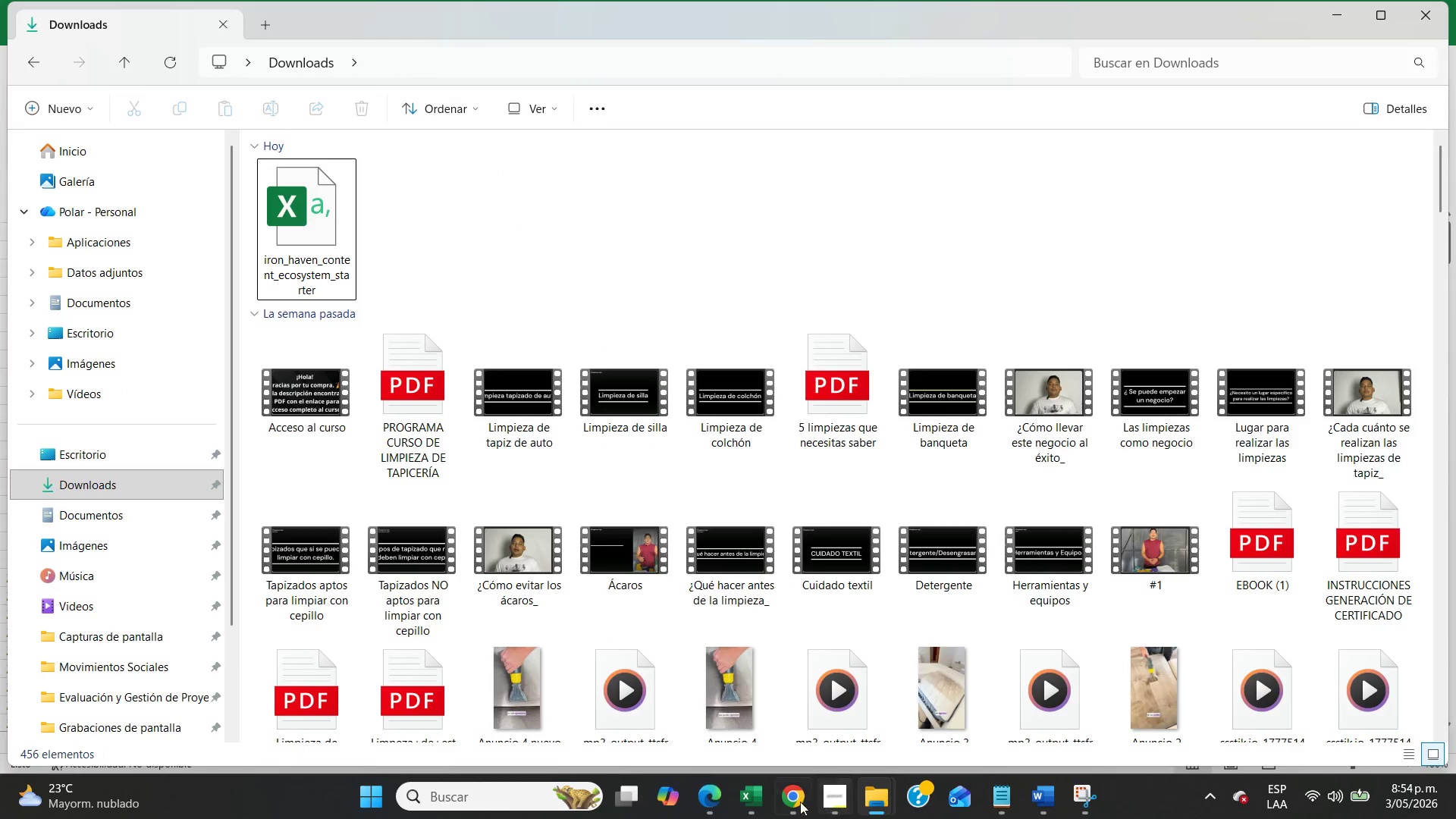 
left_click([798, 800])
 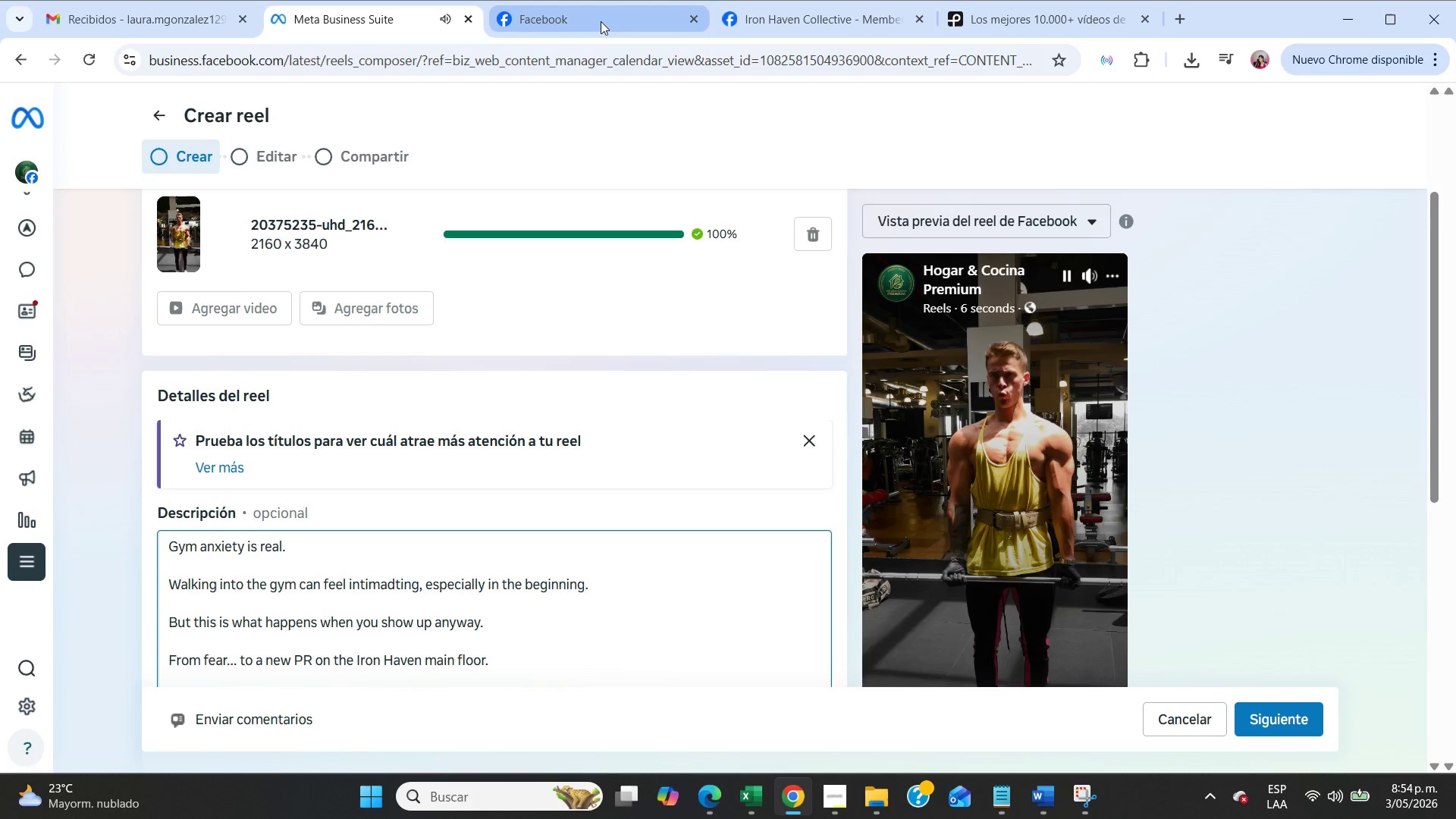 
left_click([824, 9])
 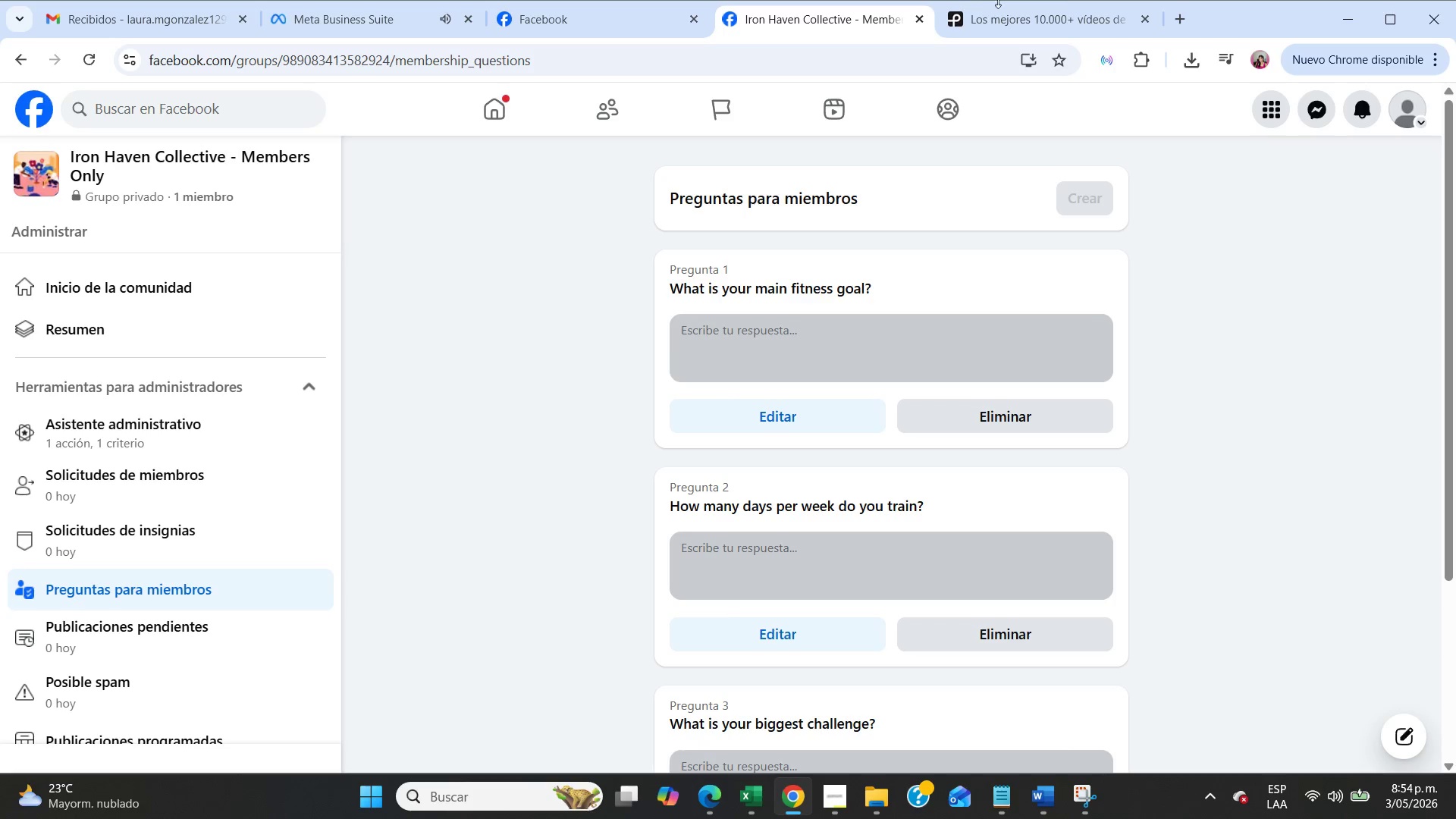 
left_click_drag(start_coordinate=[1073, 19], to_coordinate=[808, 1])
 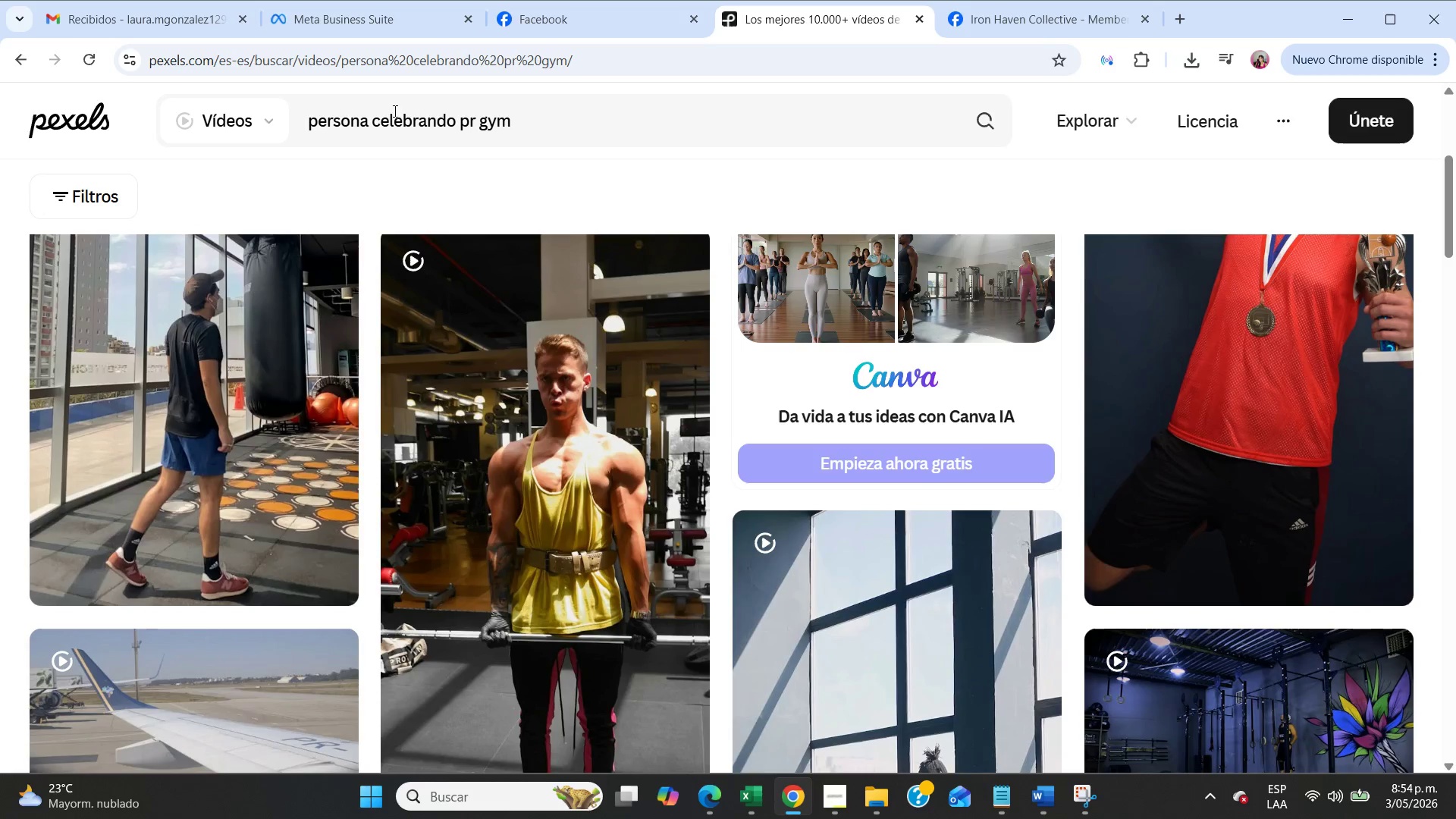 
double_click([394, 111])
 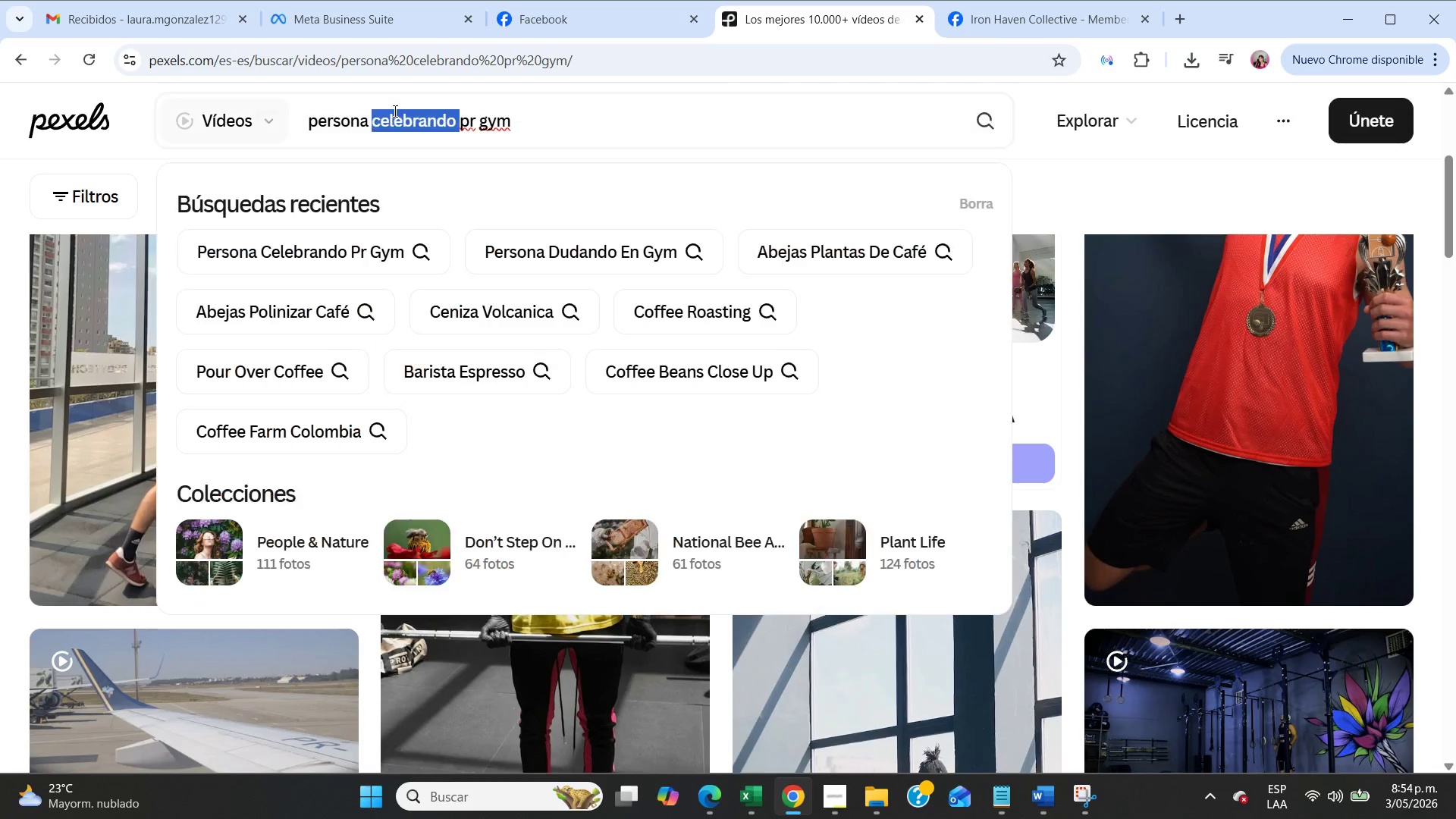 
triple_click([394, 111])
 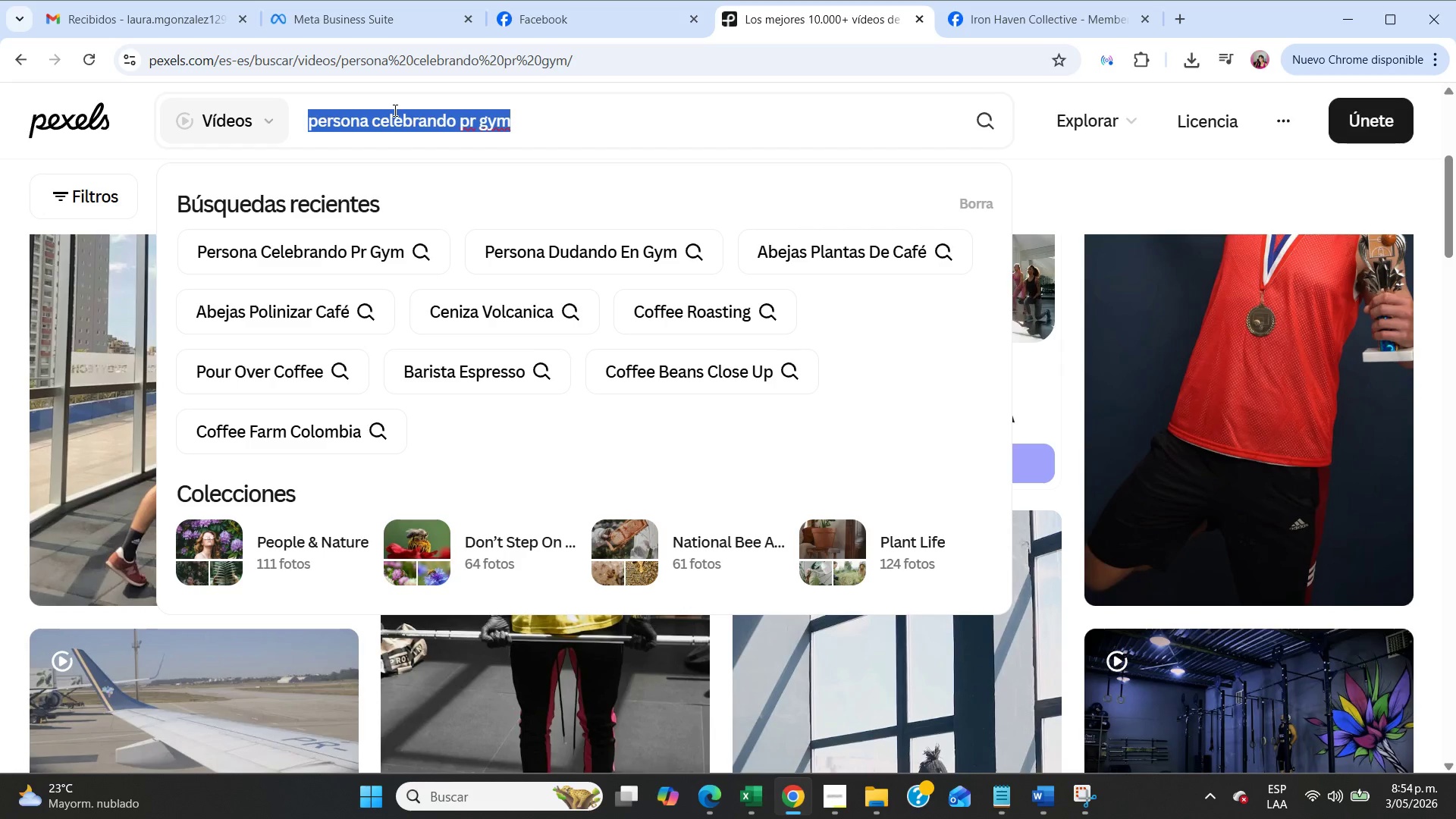 
type(mujer pull up gym)
 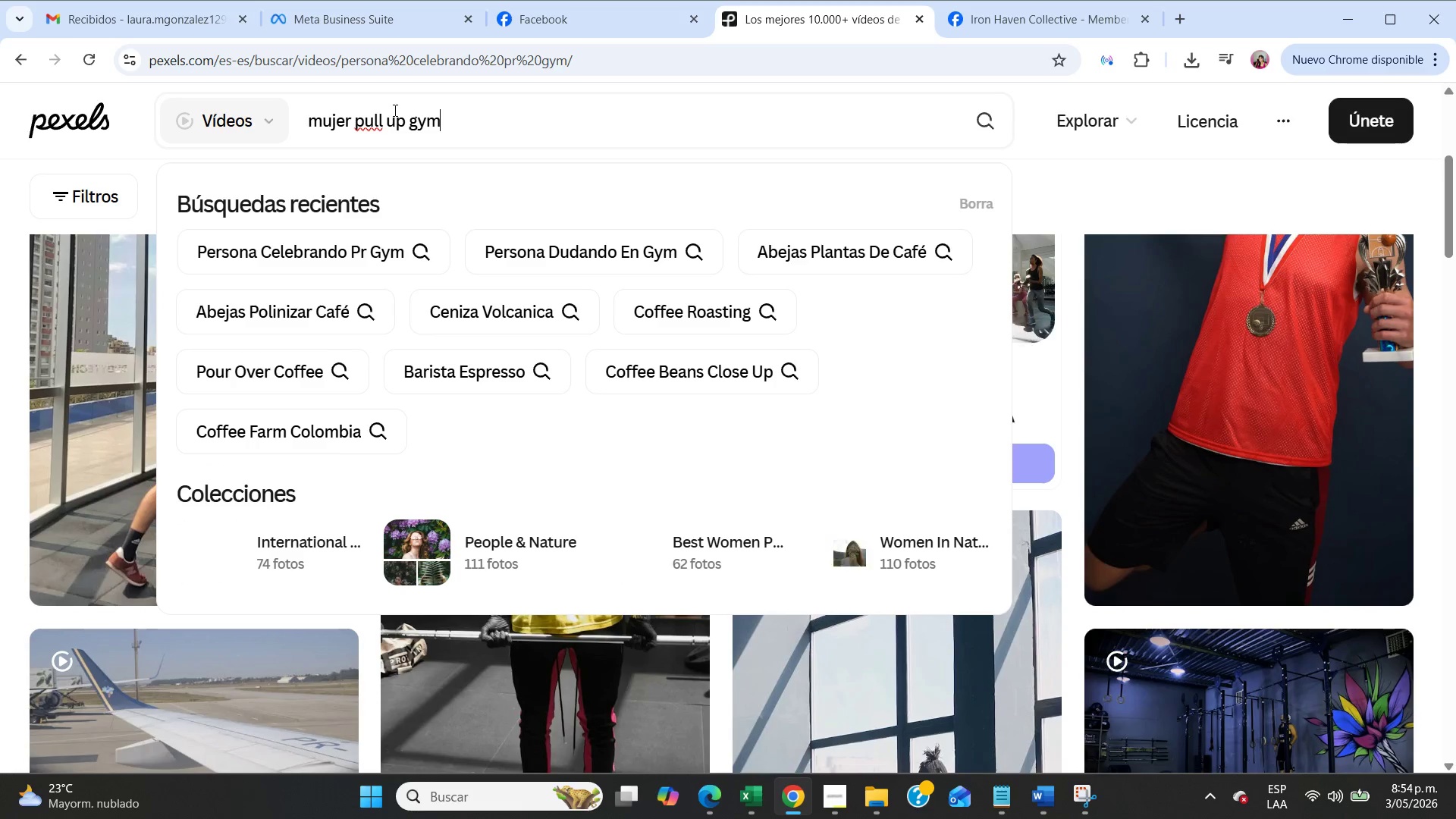 
key(Enter)
 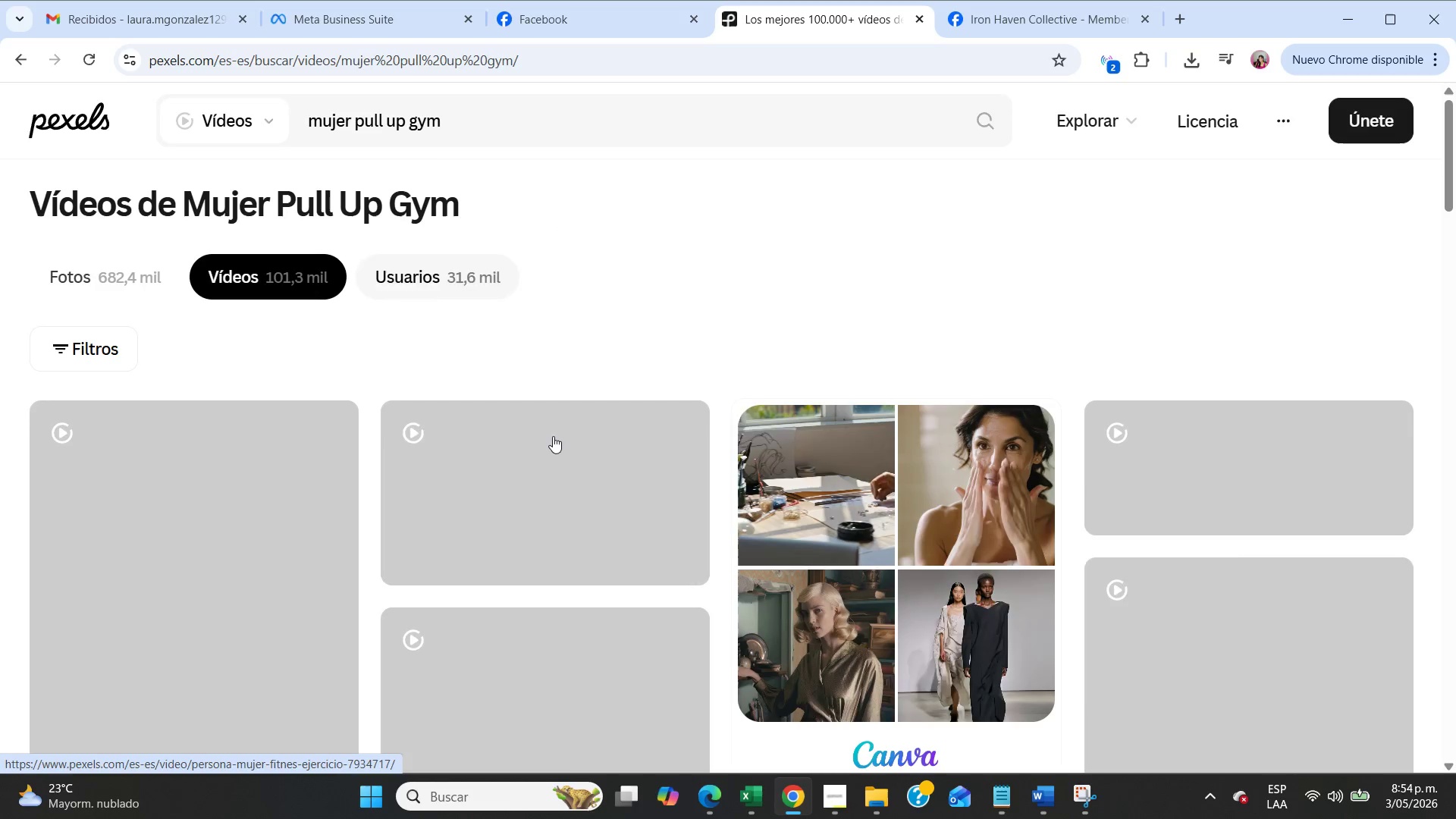 
scroll: coordinate [553, 436], scroll_direction: down, amount: 2.0
 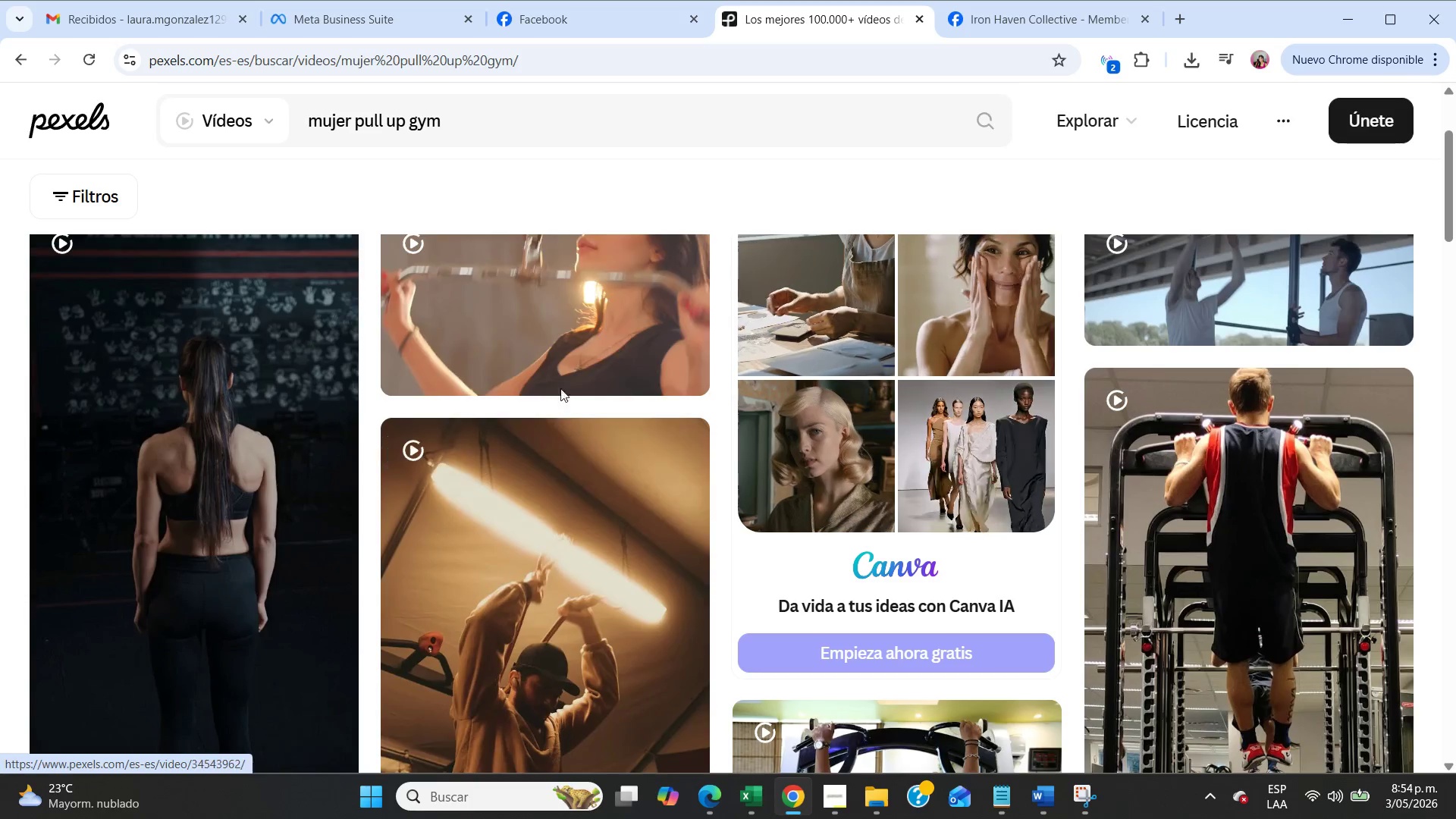 
scroll: coordinate [567, 337], scroll_direction: up, amount: 3.0
 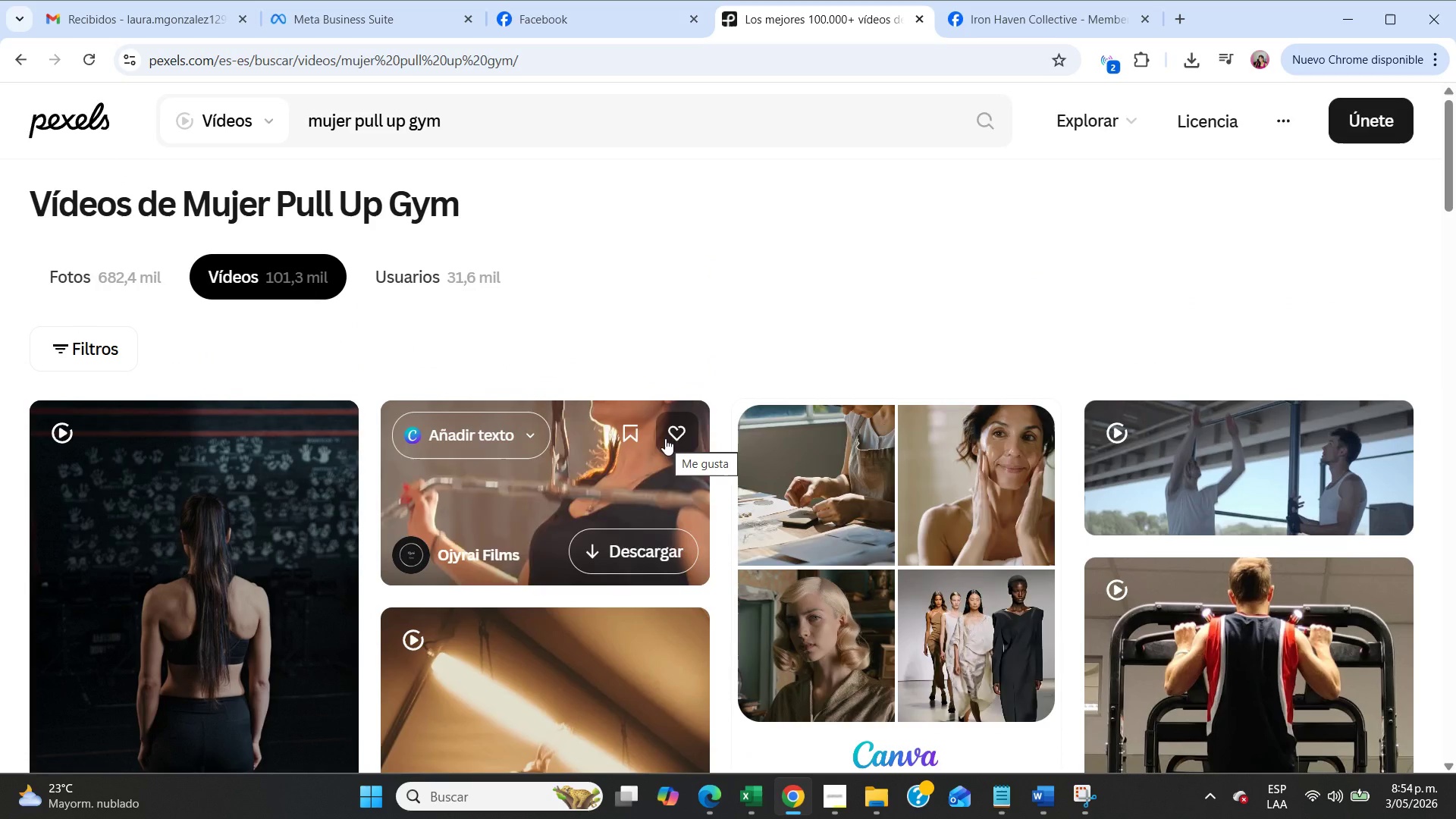 
scroll: coordinate [665, 438], scroll_direction: down, amount: 4.0
 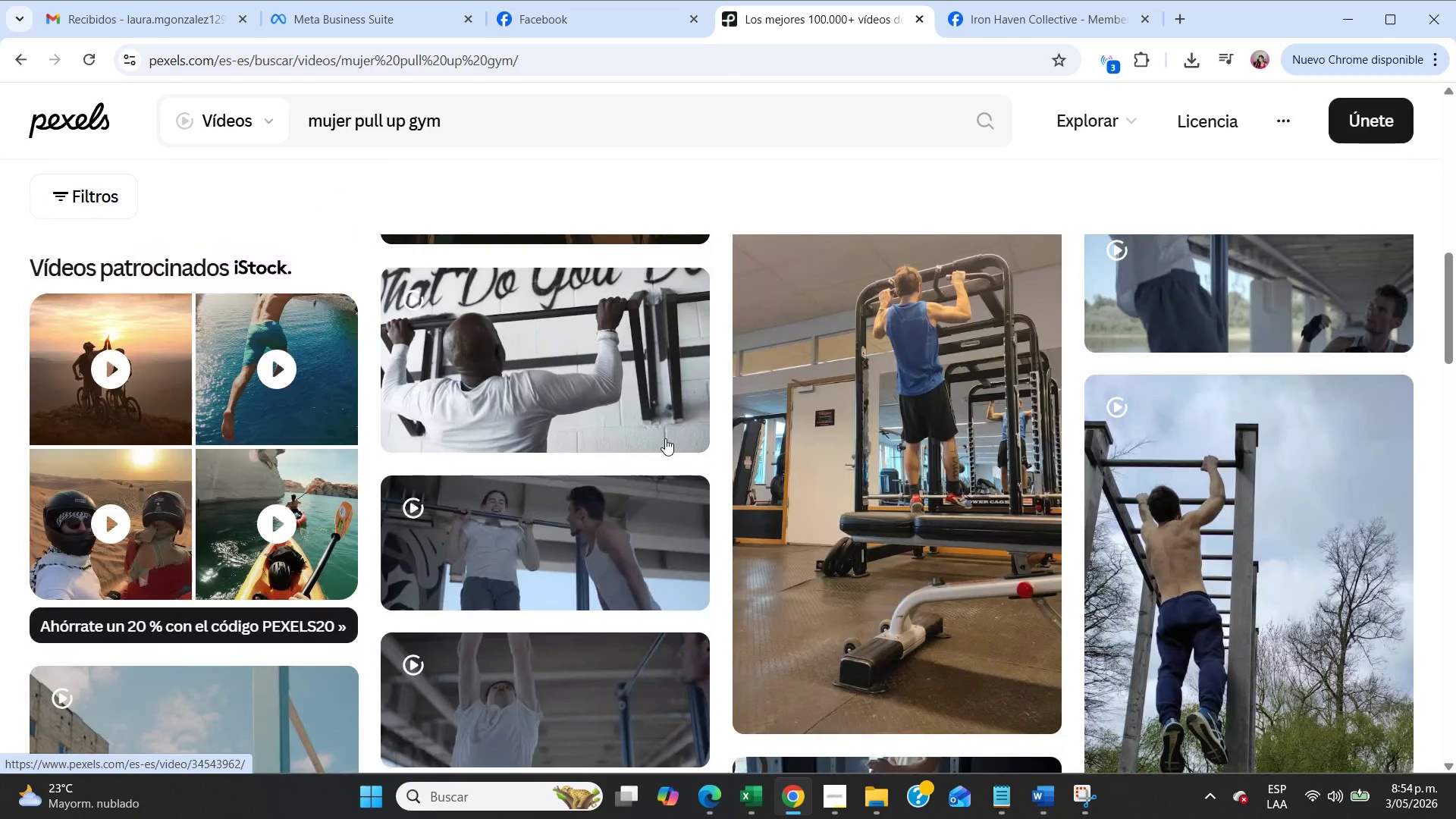 
scroll: coordinate [606, 441], scroll_direction: up, amount: 9.0
 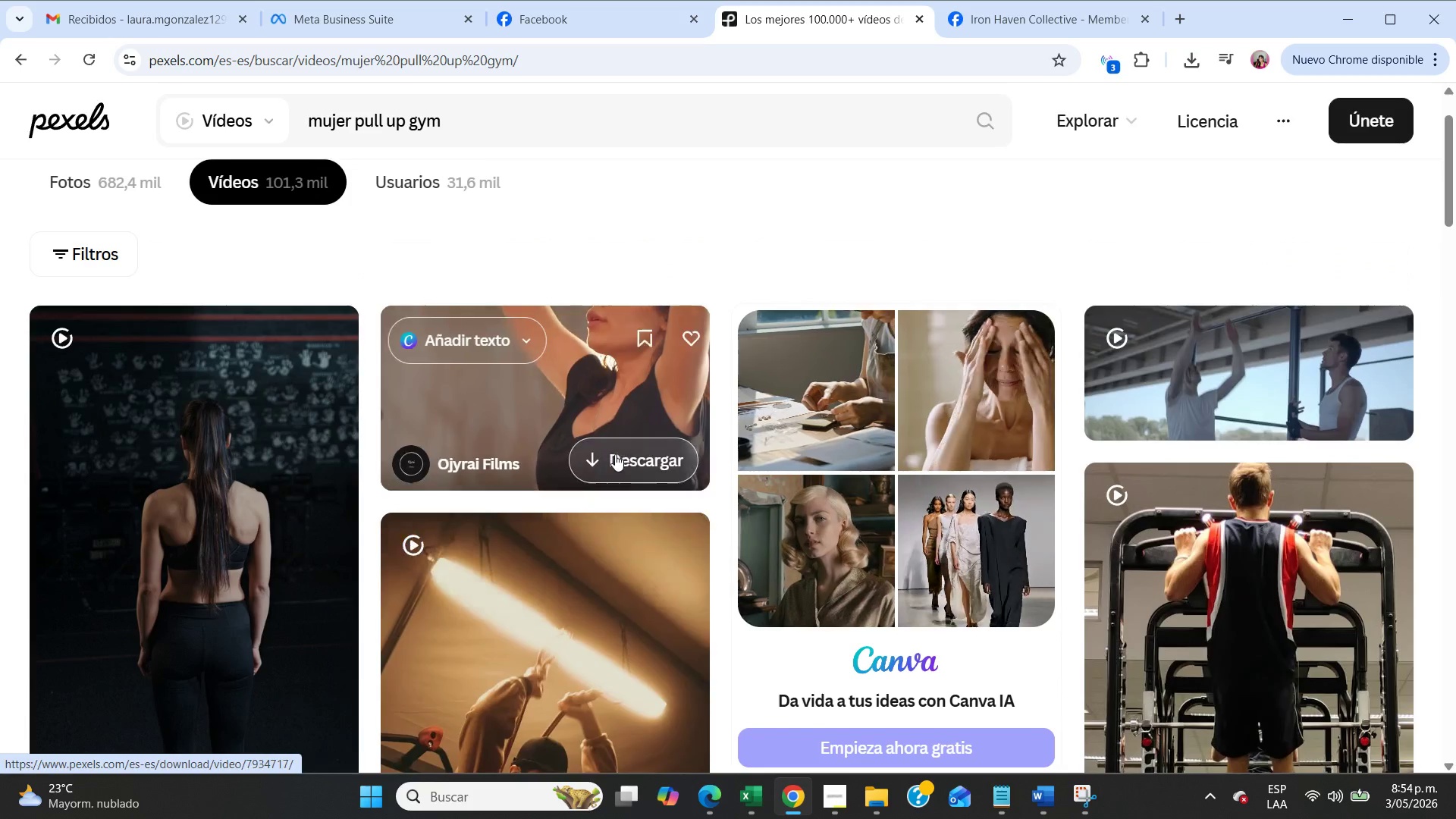 
left_click([616, 455])
 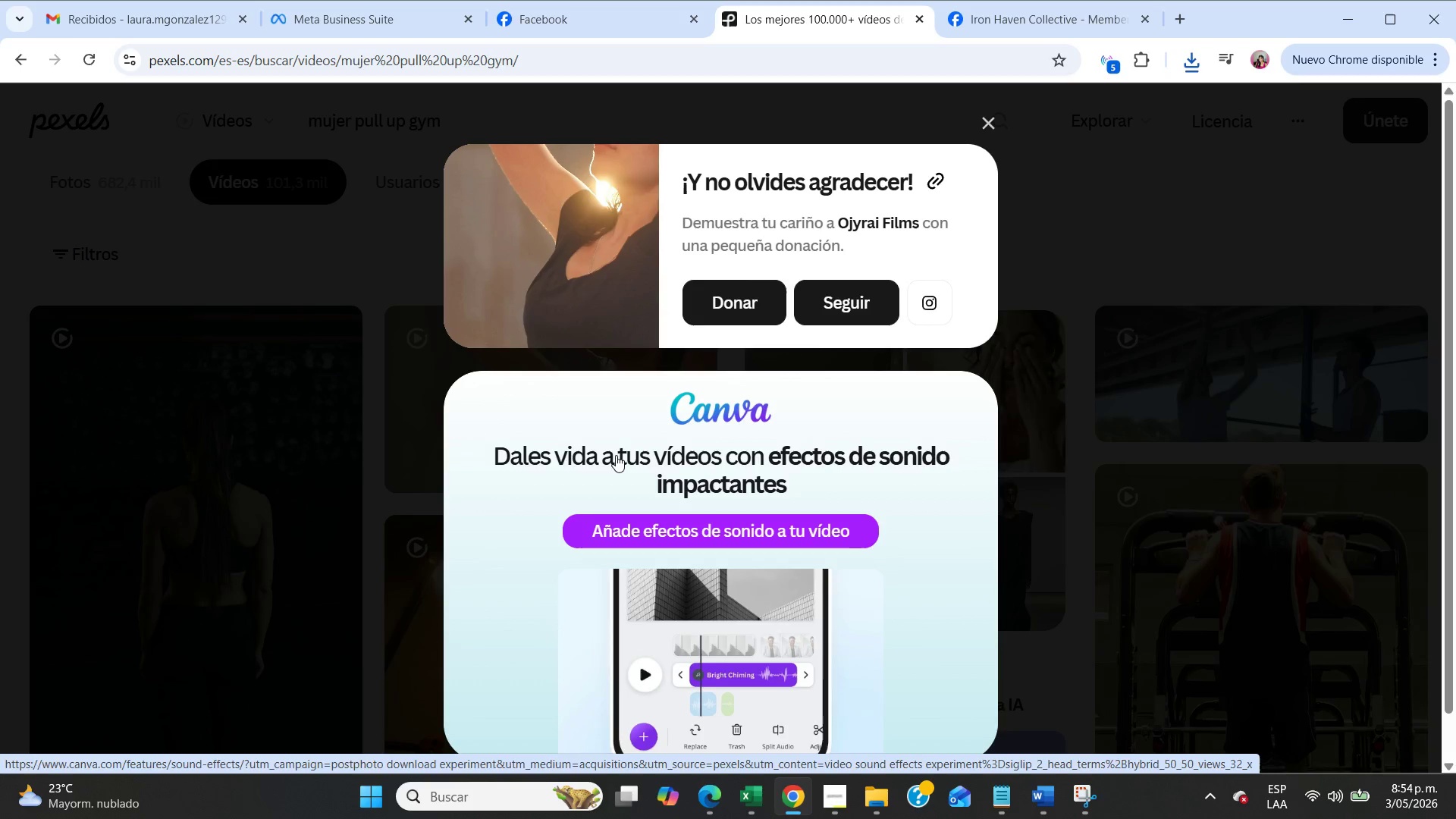 
wait(19.22)
 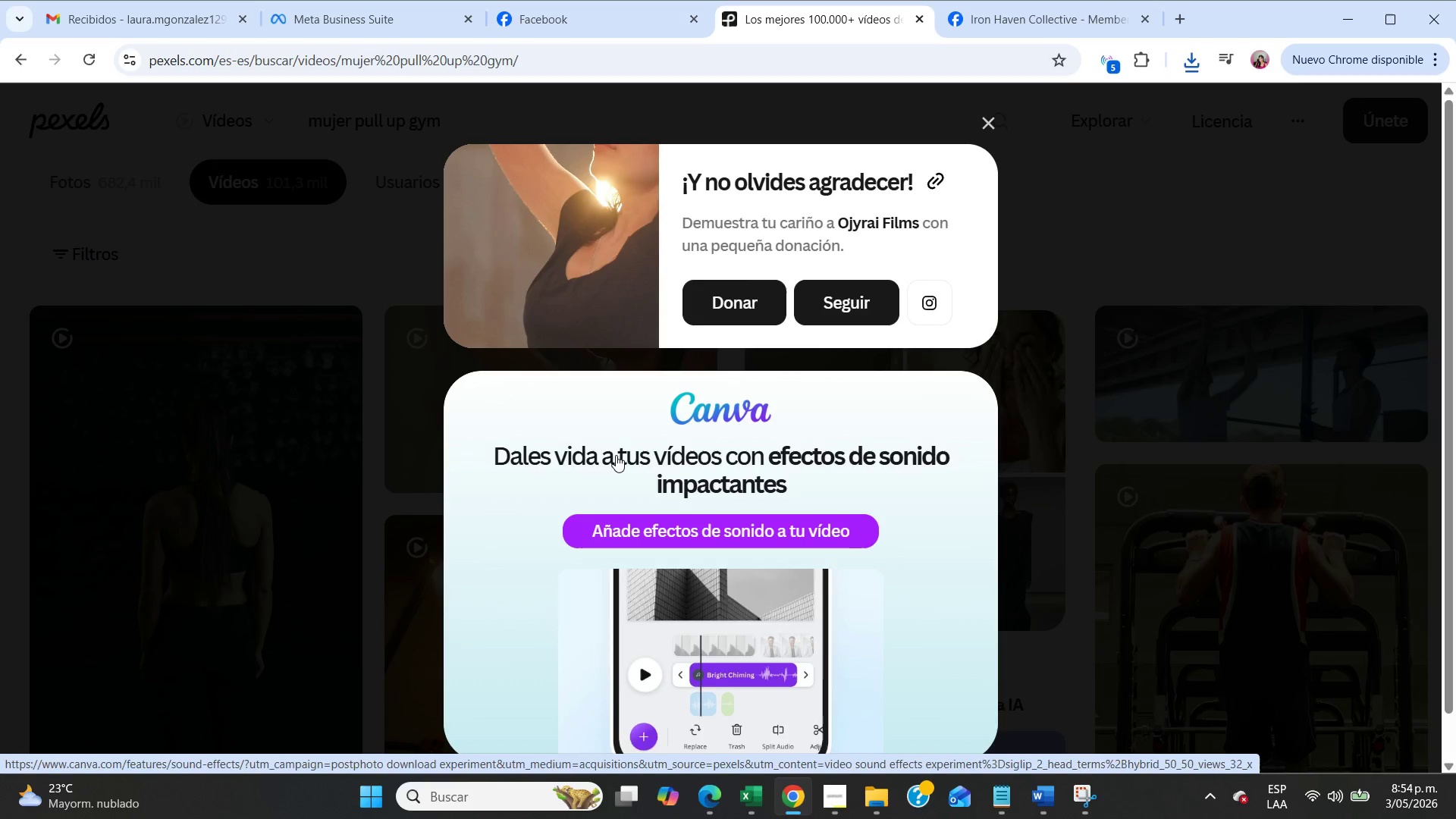 
left_click([329, 15])
 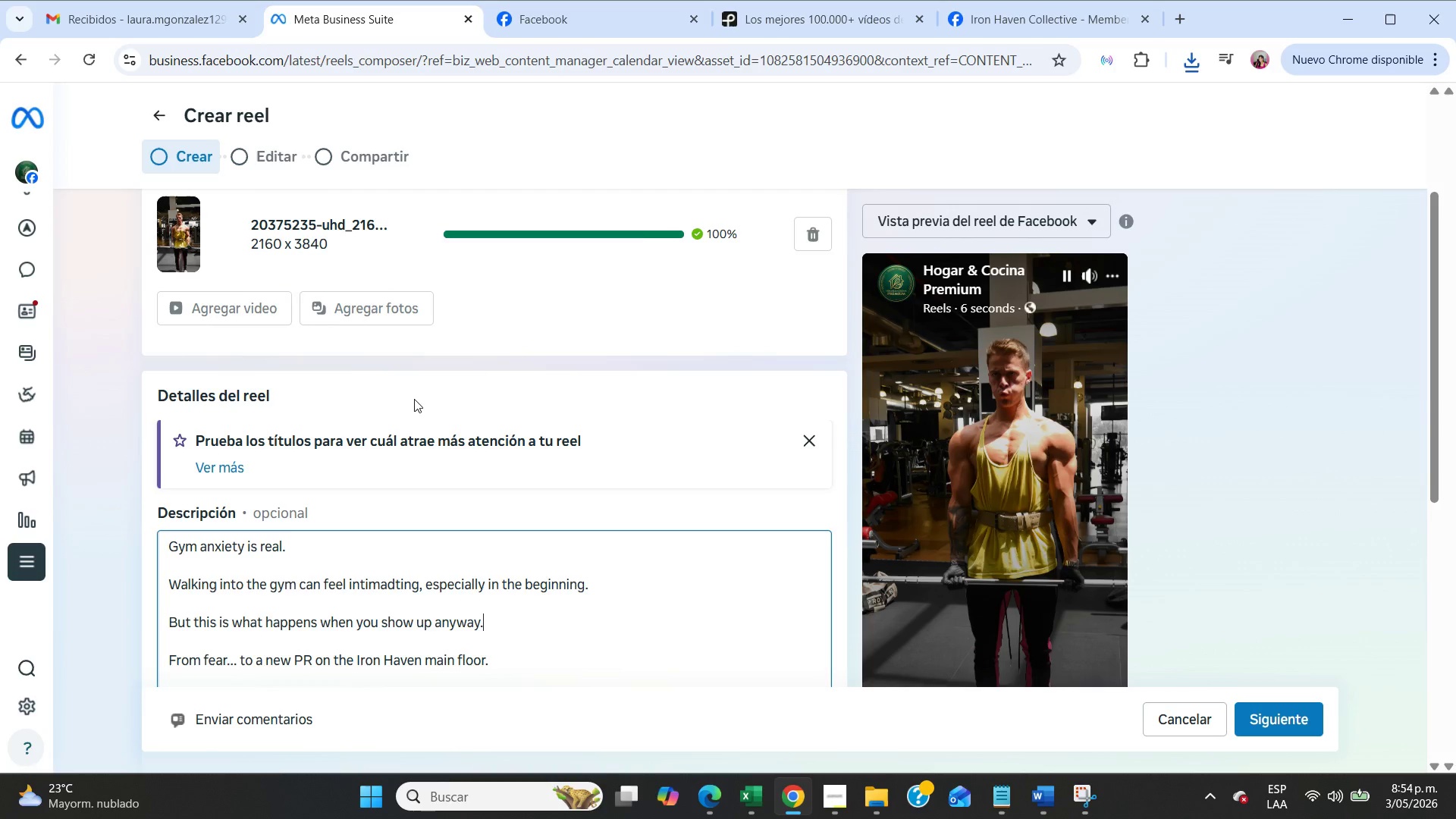 
scroll: coordinate [414, 400], scroll_direction: up, amount: 5.0
 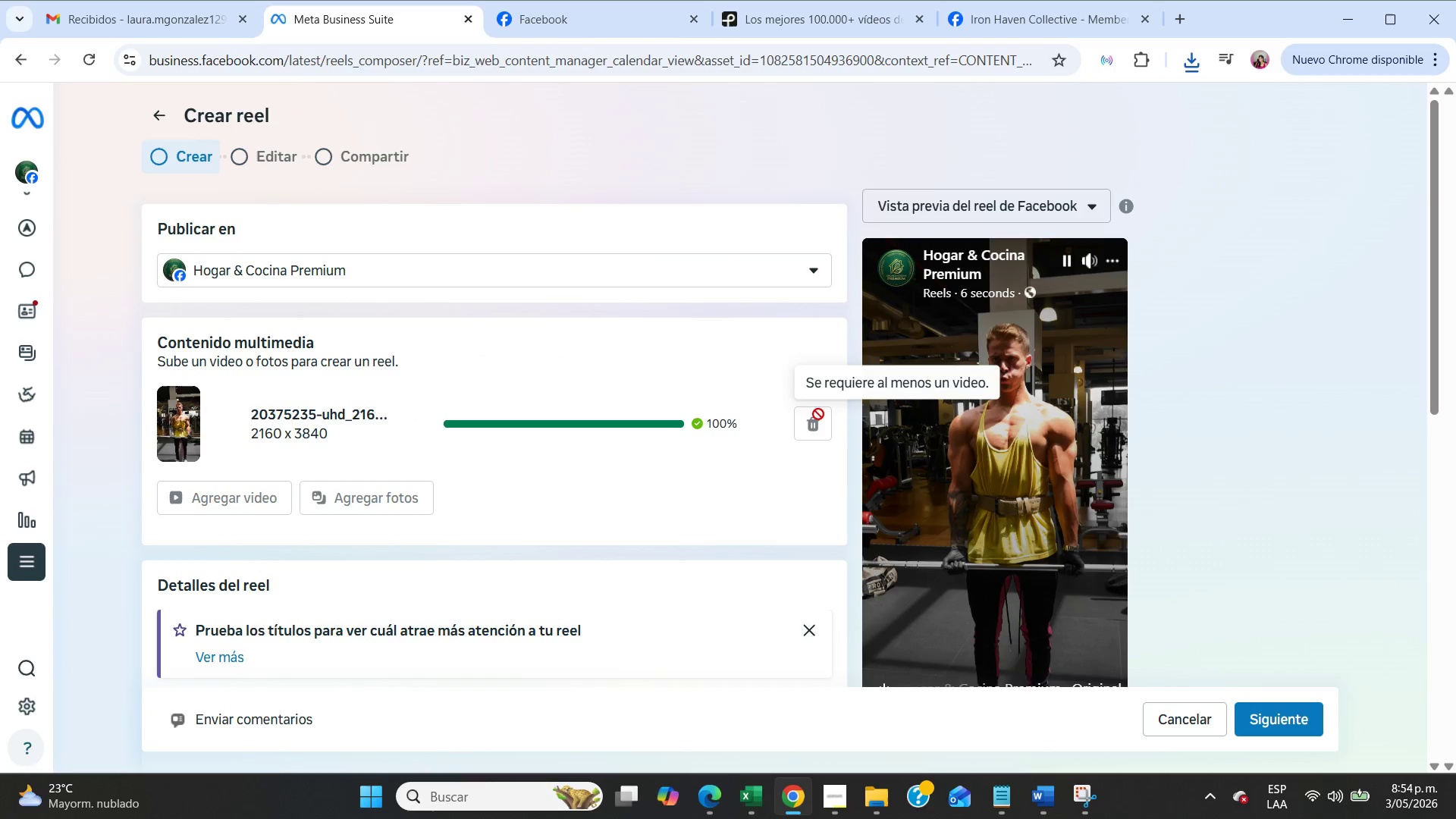 
left_click([814, 435])
 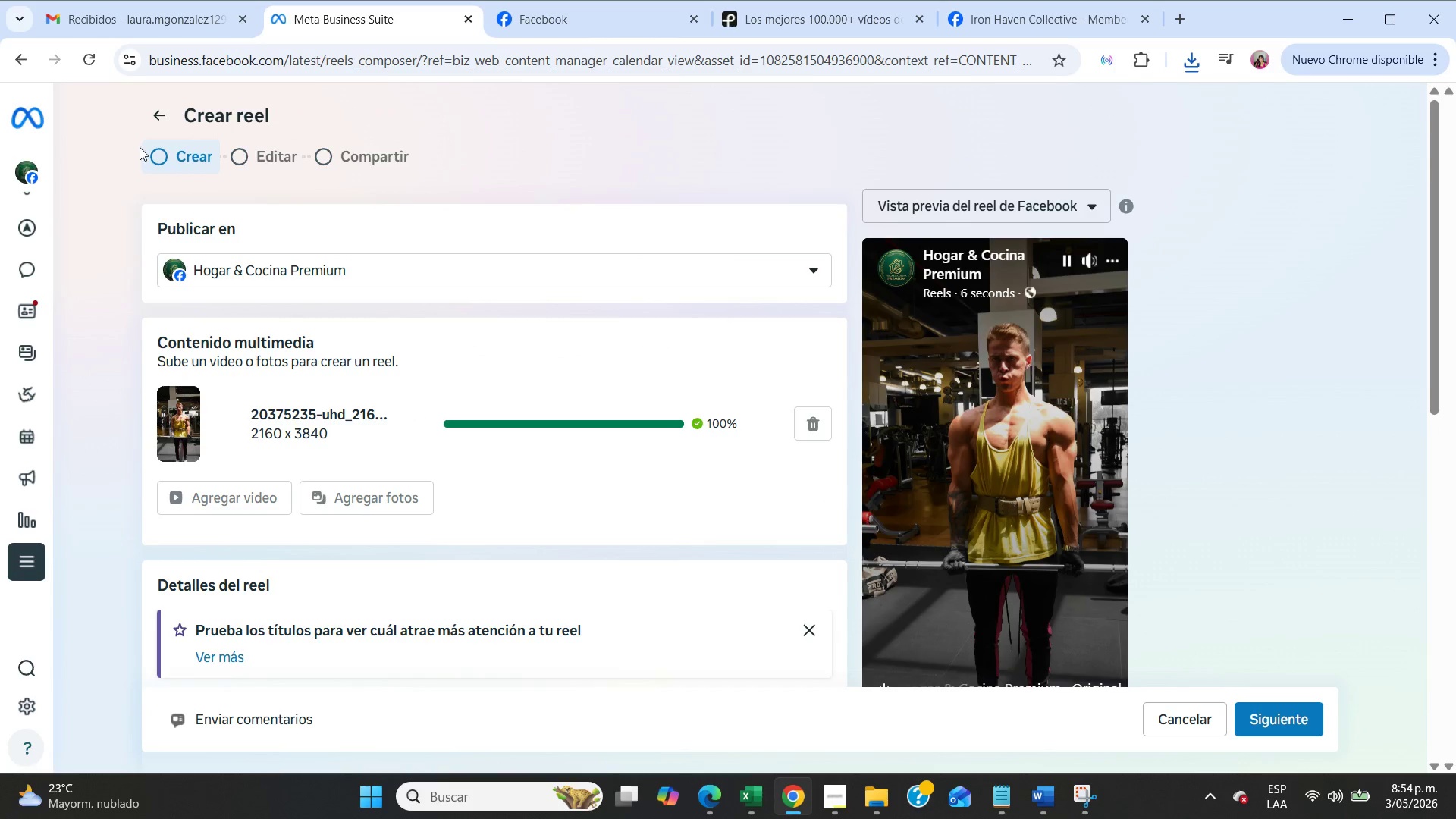 
left_click([157, 108])
 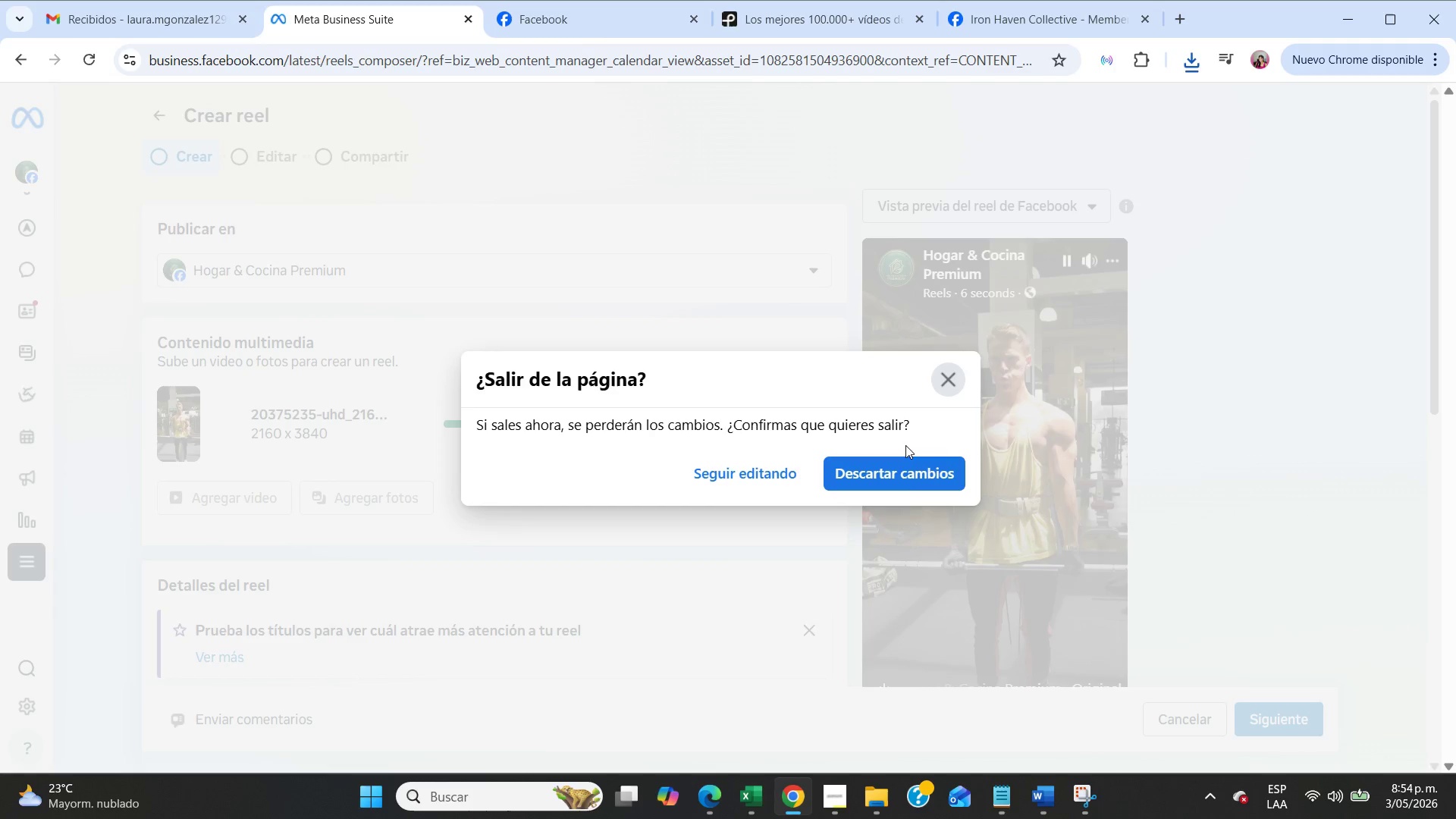 
left_click([900, 475])
 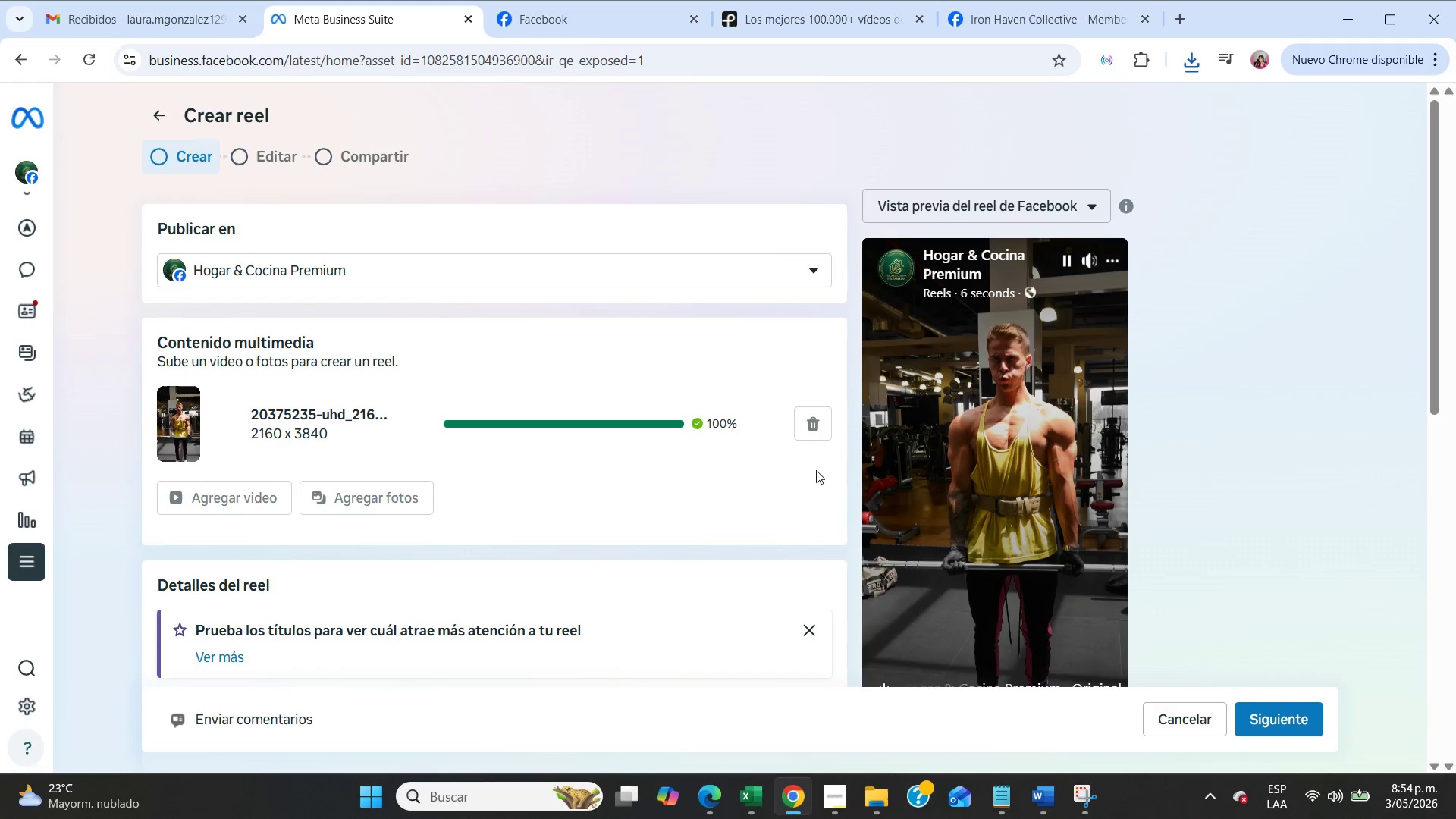 
mouse_move([548, 448])
 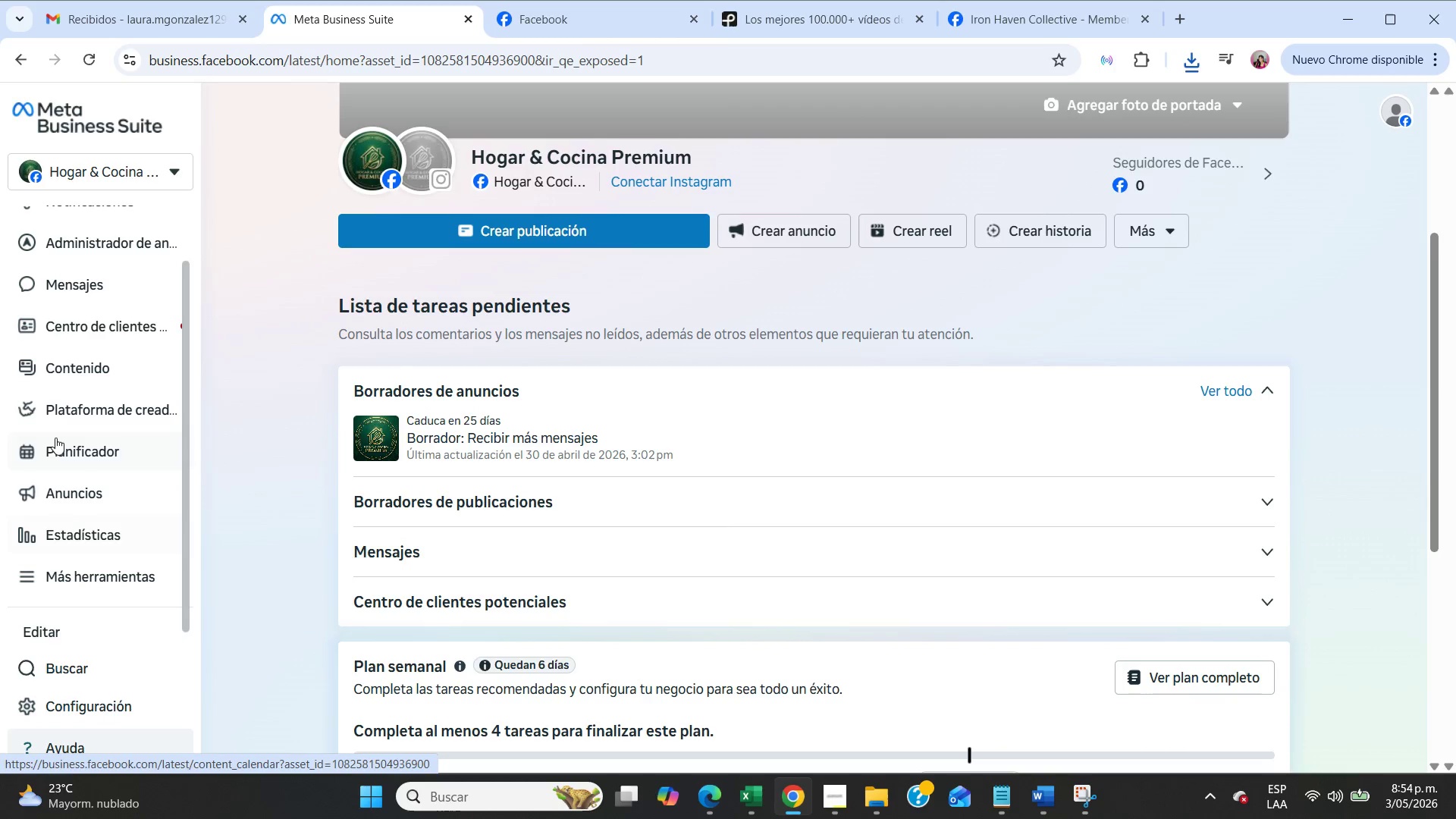 
left_click([55, 435])
 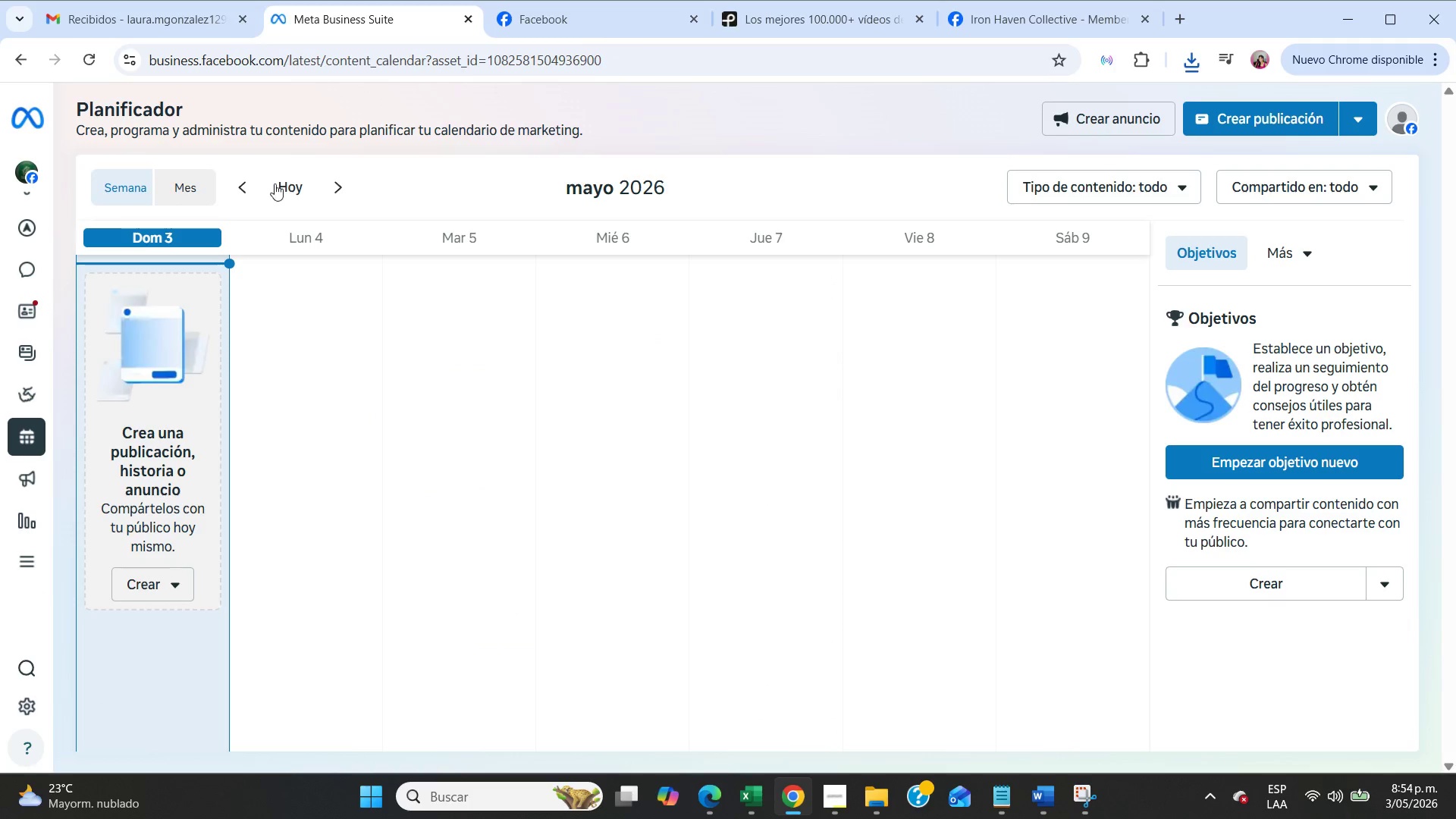 
left_click([346, 182])
 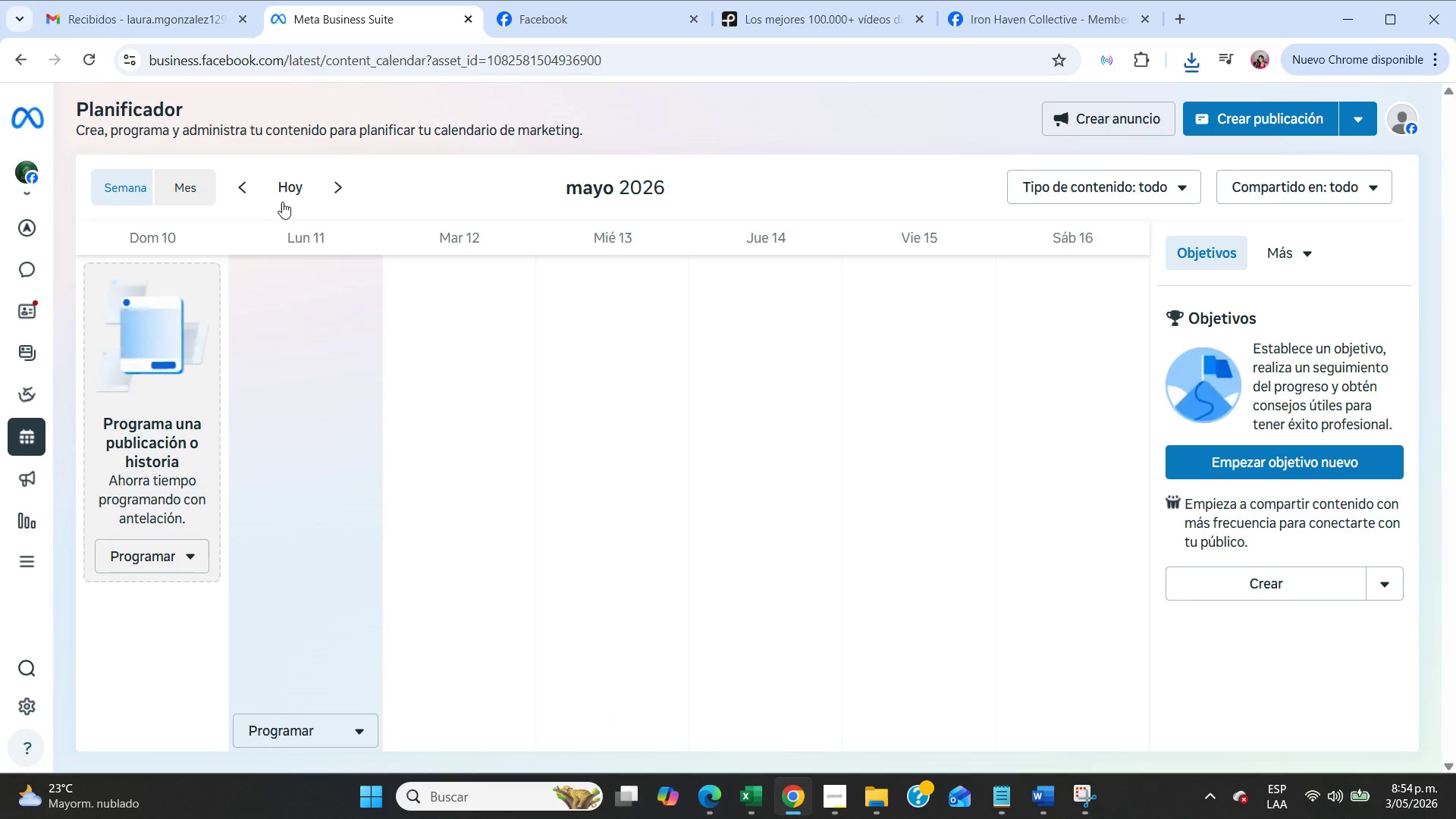 
left_click([181, 187])
 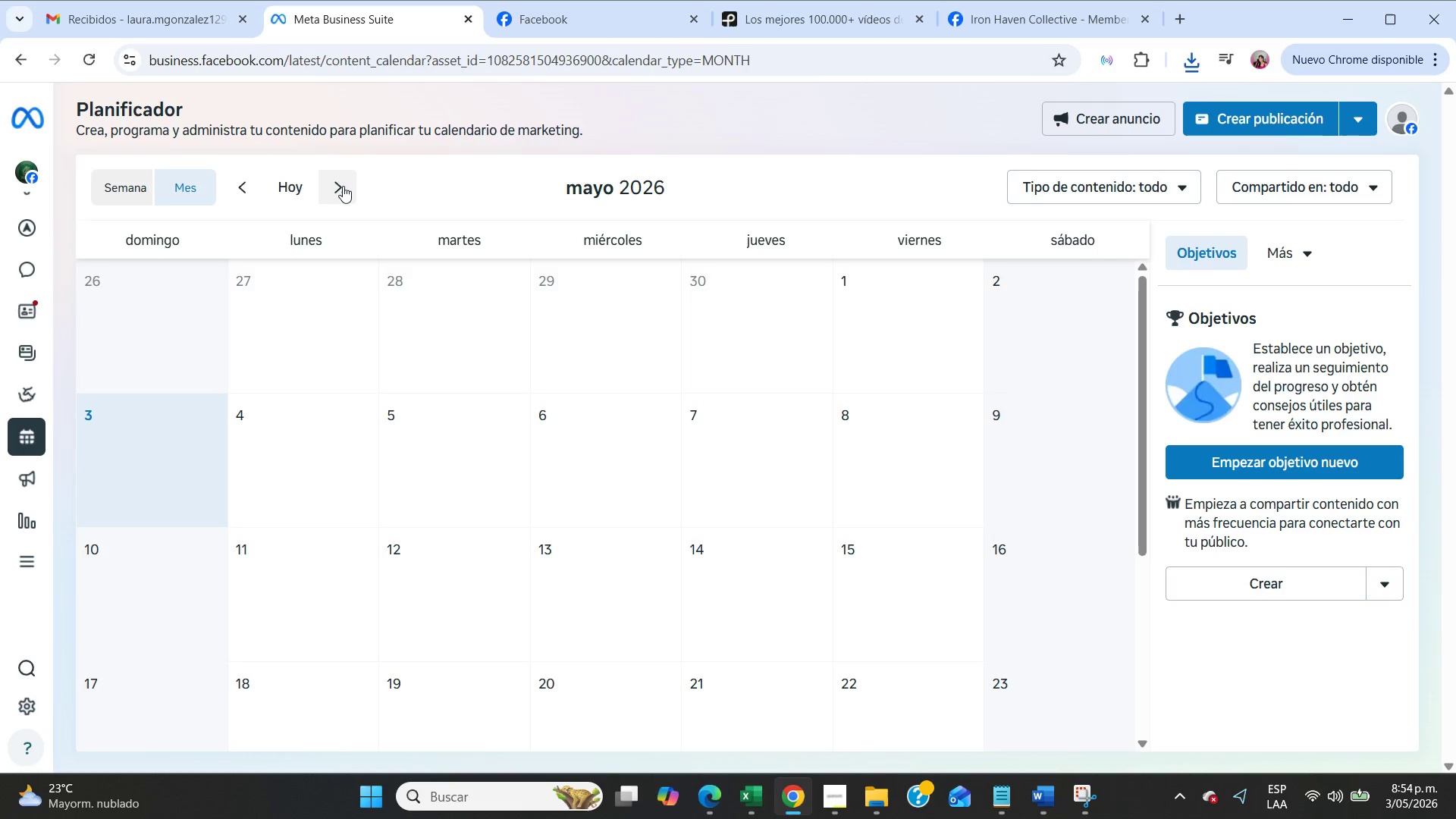 
left_click([344, 186])
 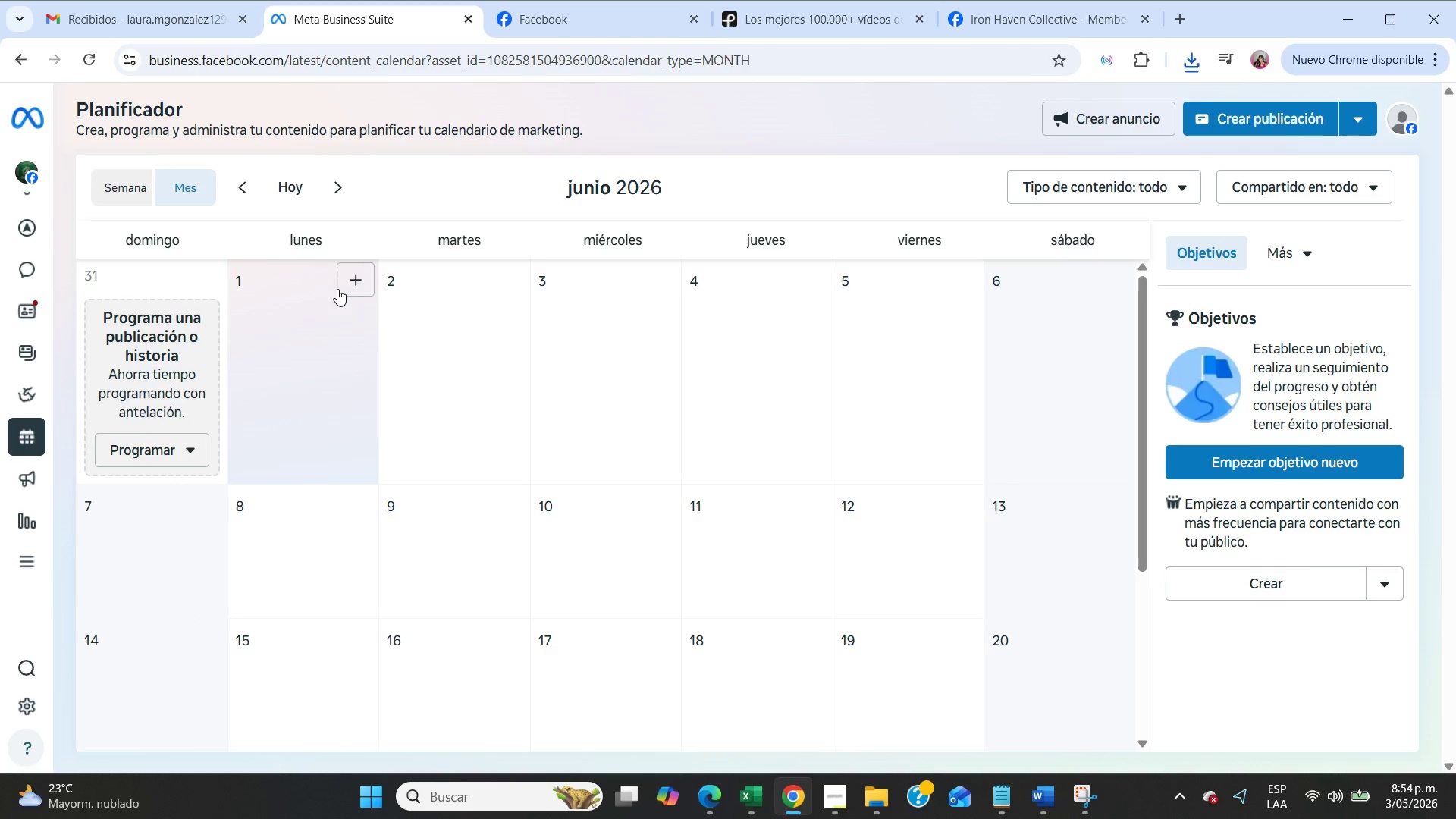 
left_click([341, 274])
 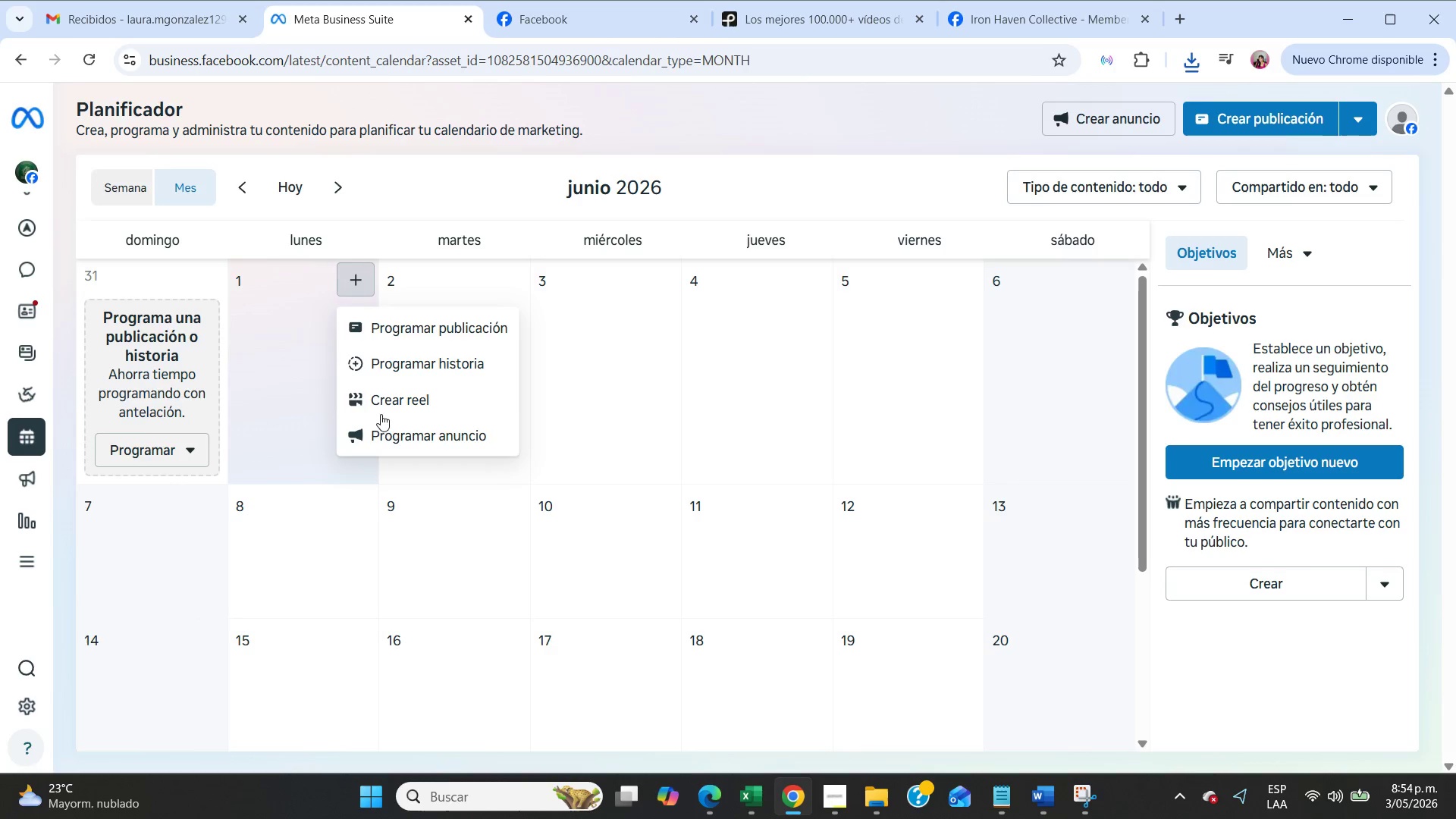 
left_click([381, 406])
 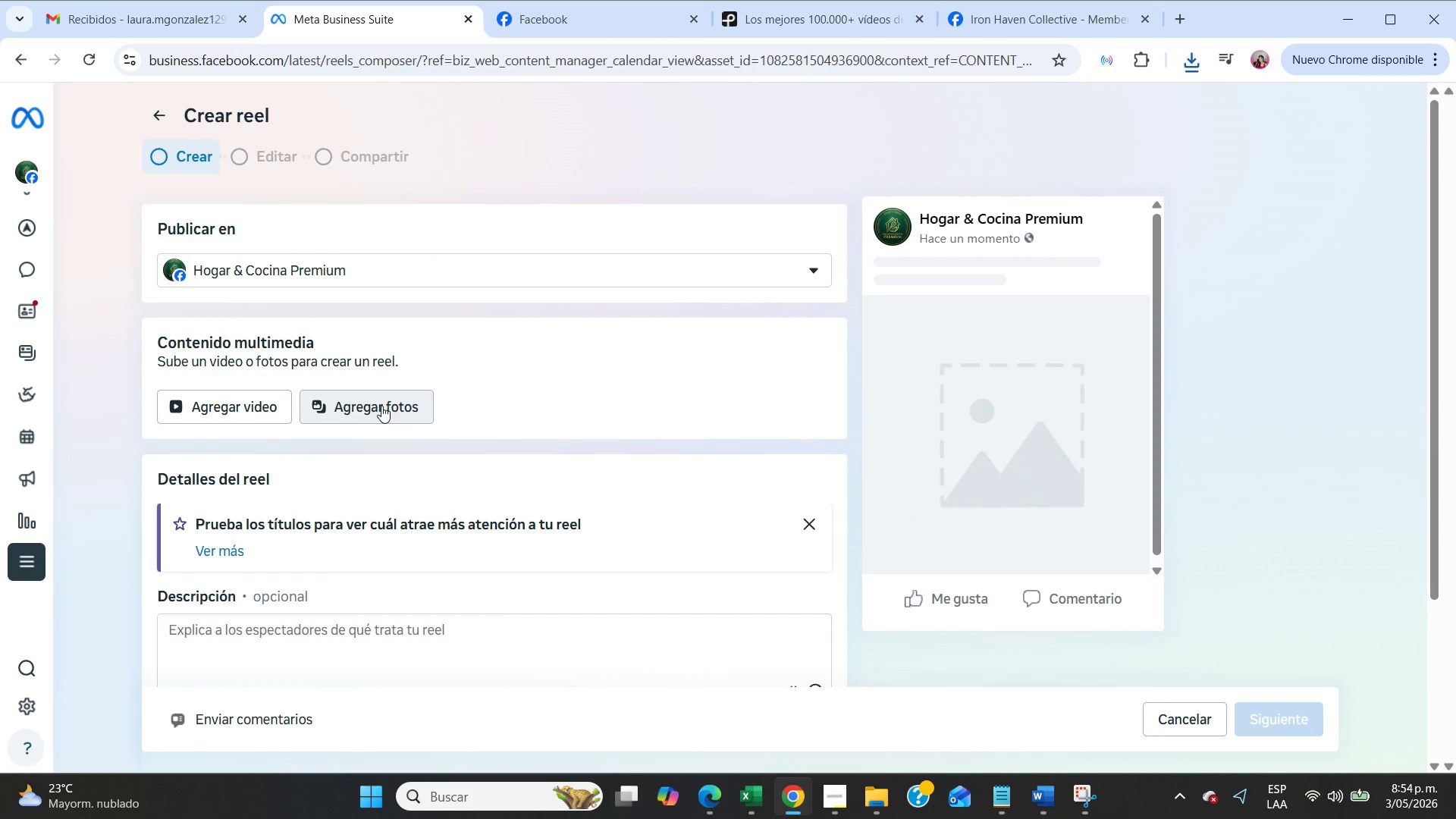 
scroll: coordinate [381, 406], scroll_direction: down, amount: 2.0
 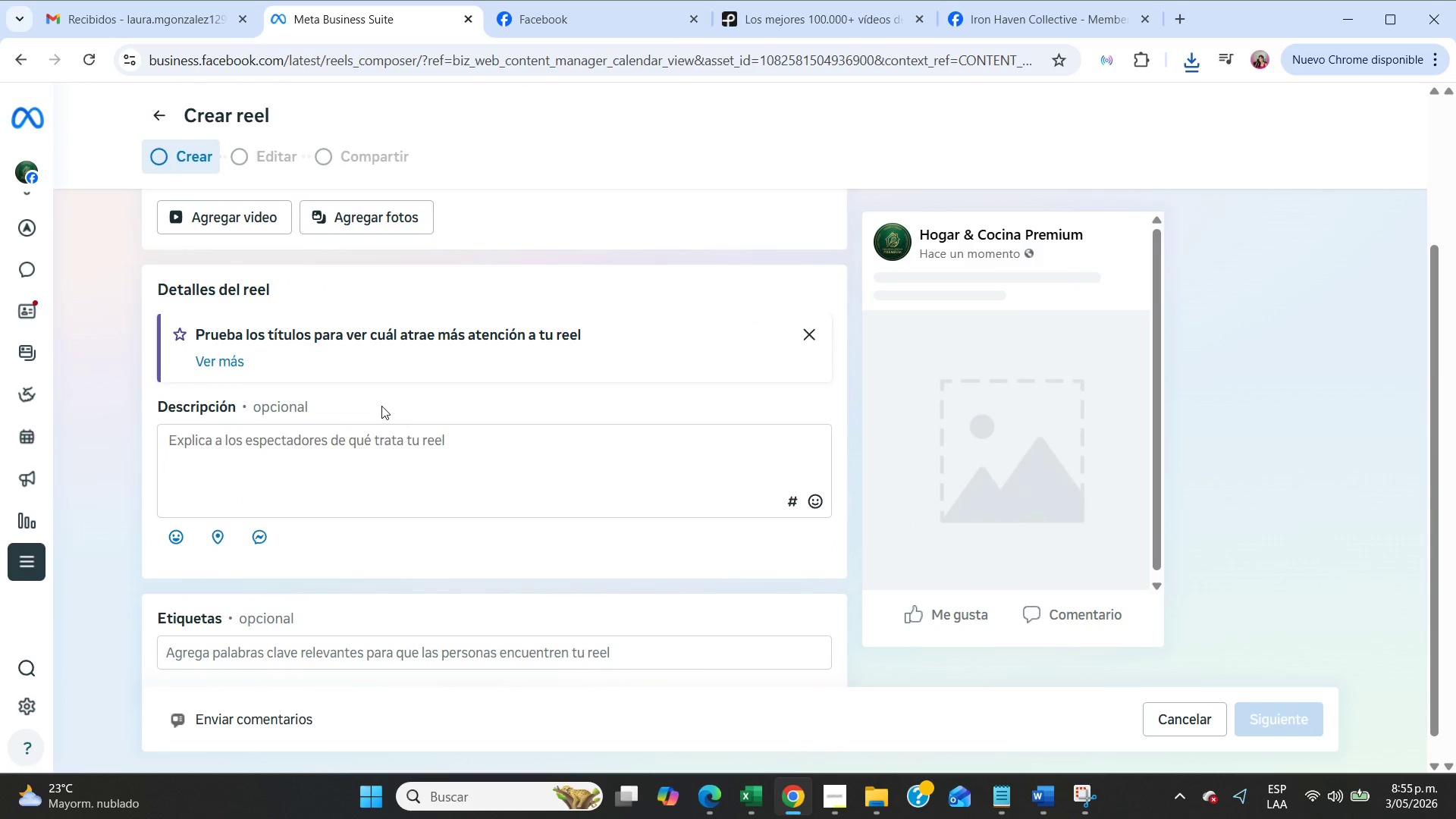 
scroll: coordinate [381, 406], scroll_direction: up, amount: 1.0
 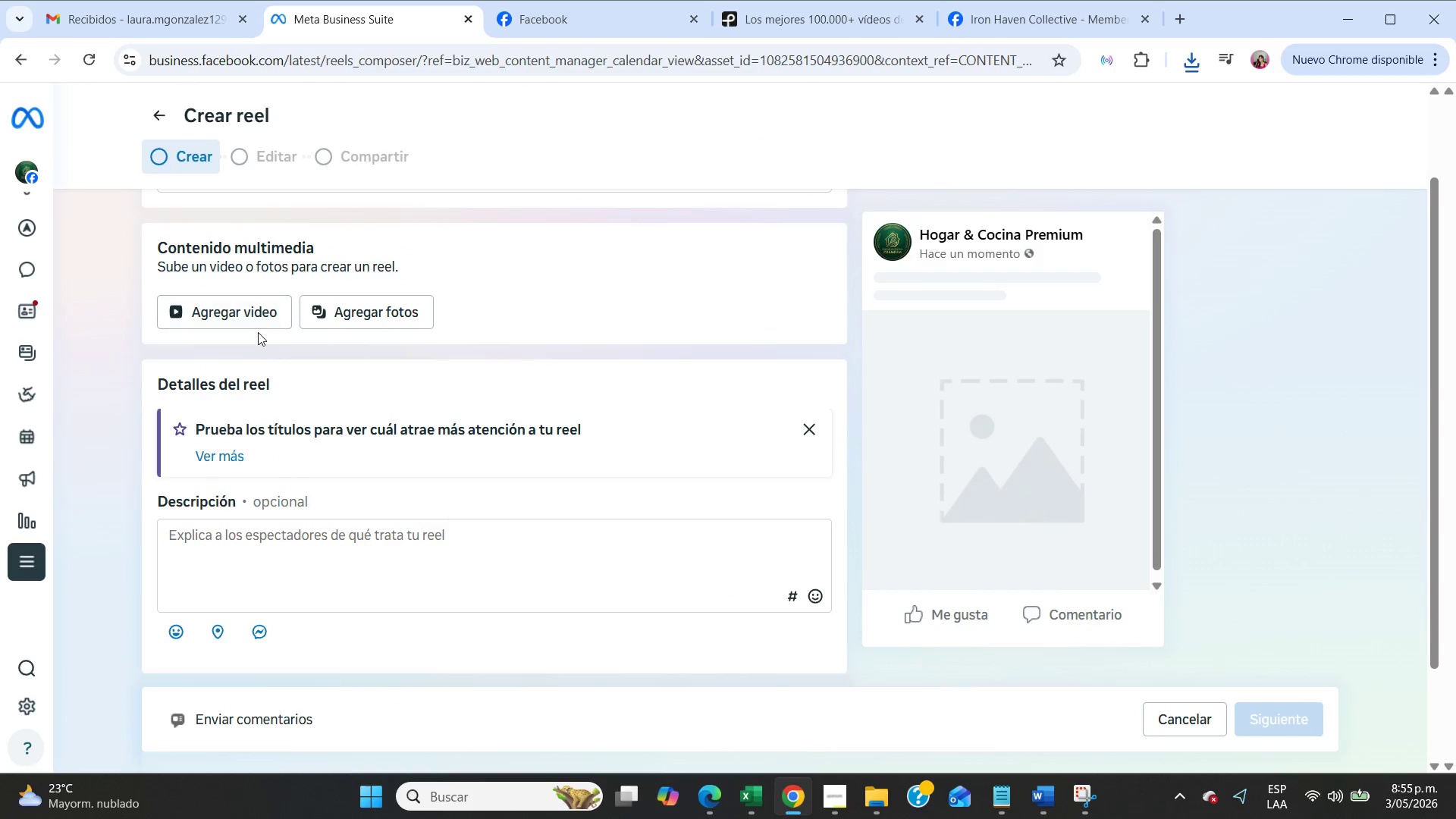 
left_click([255, 311])
 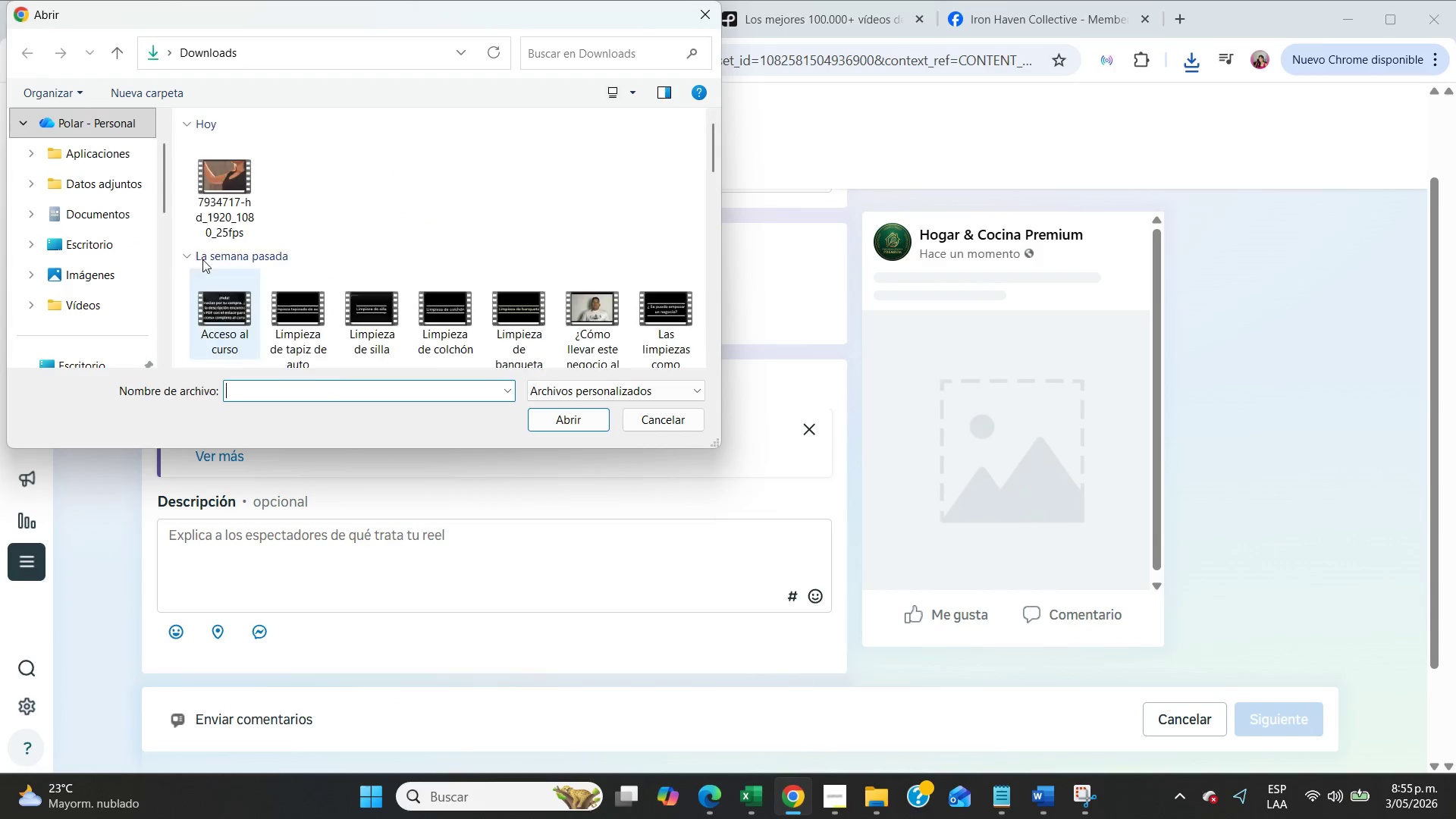 
left_click([207, 203])
 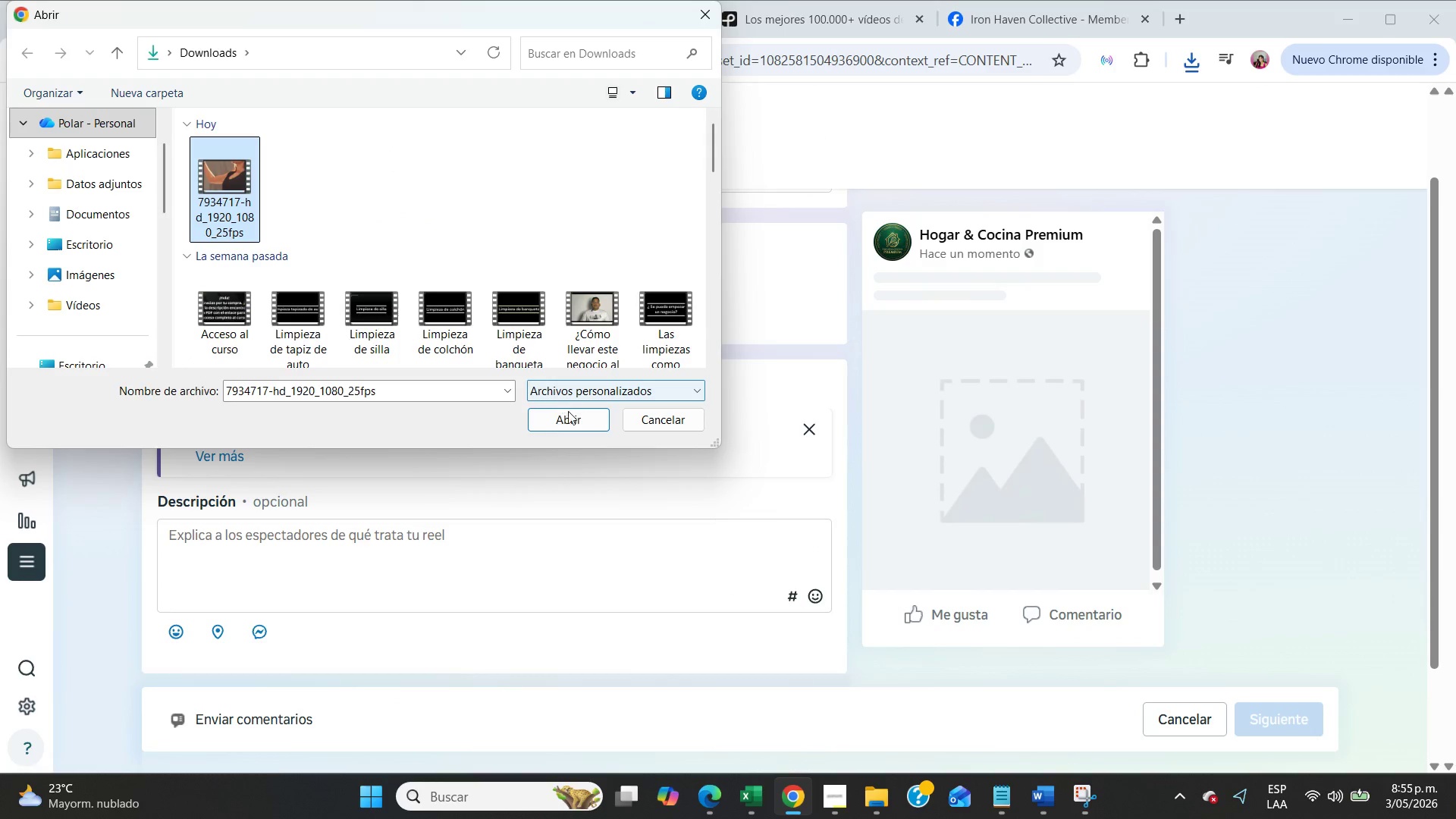 
left_click([571, 419])
 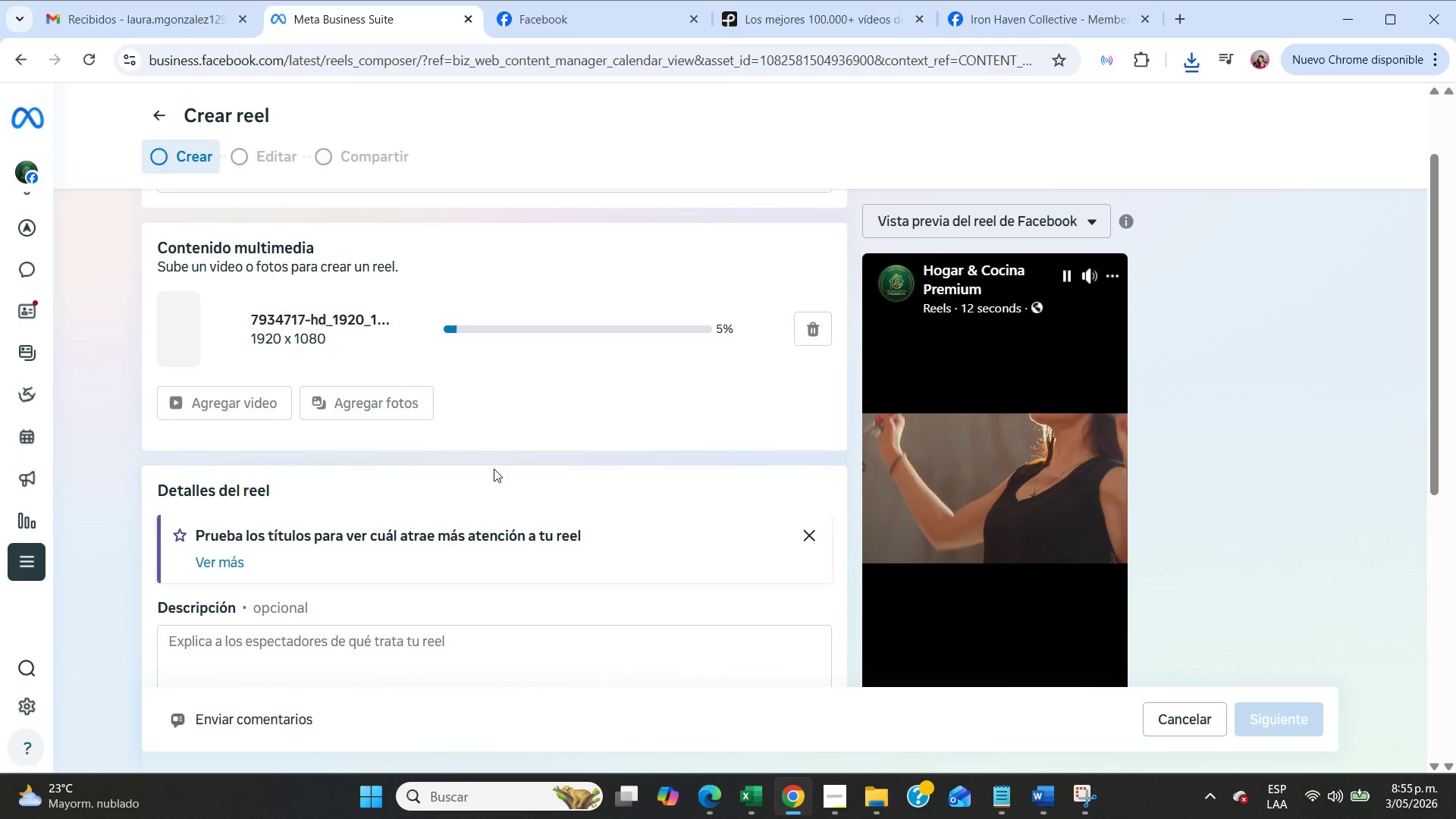 
wait(8.72)
 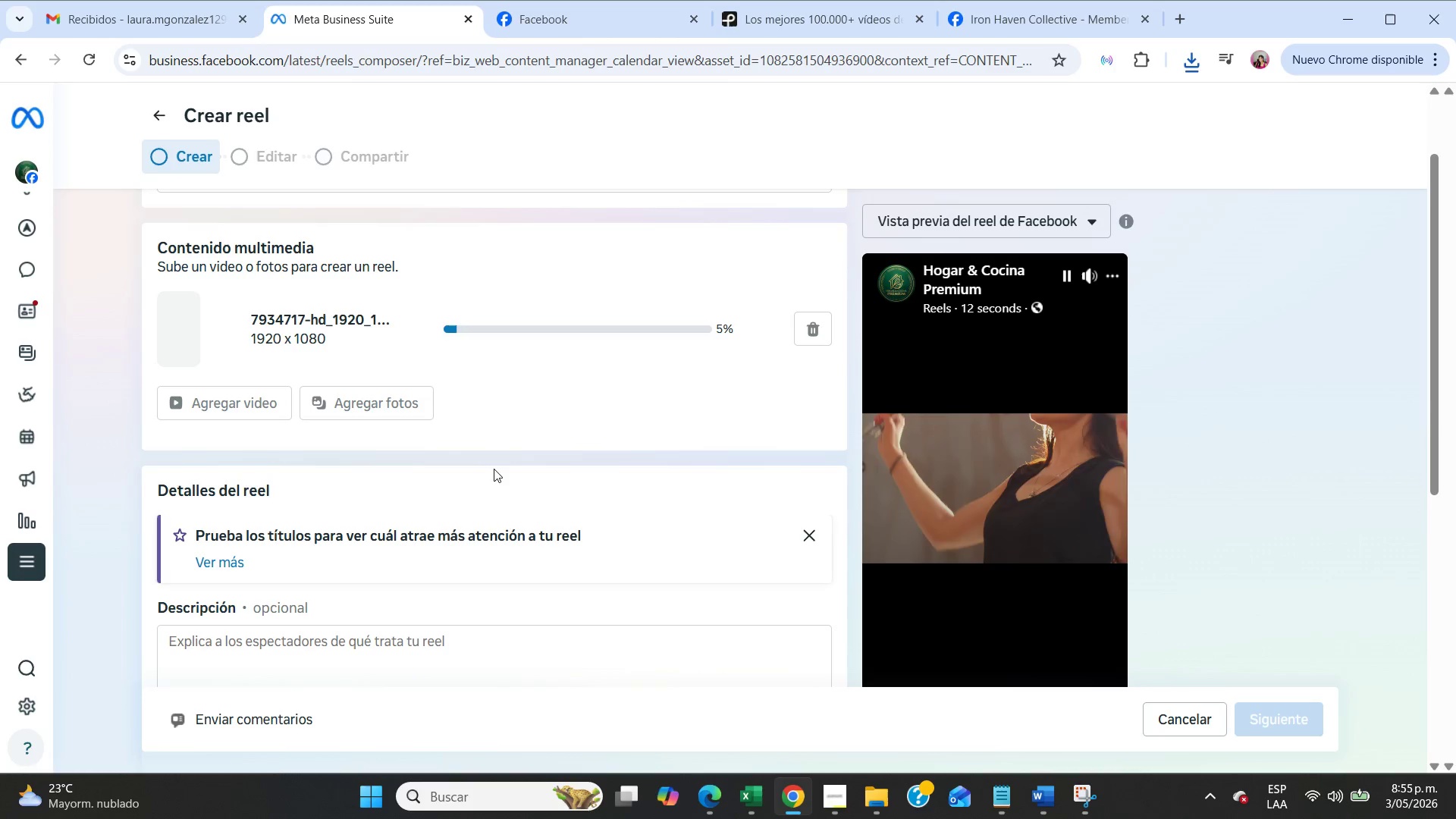 
left_click([755, 783])
 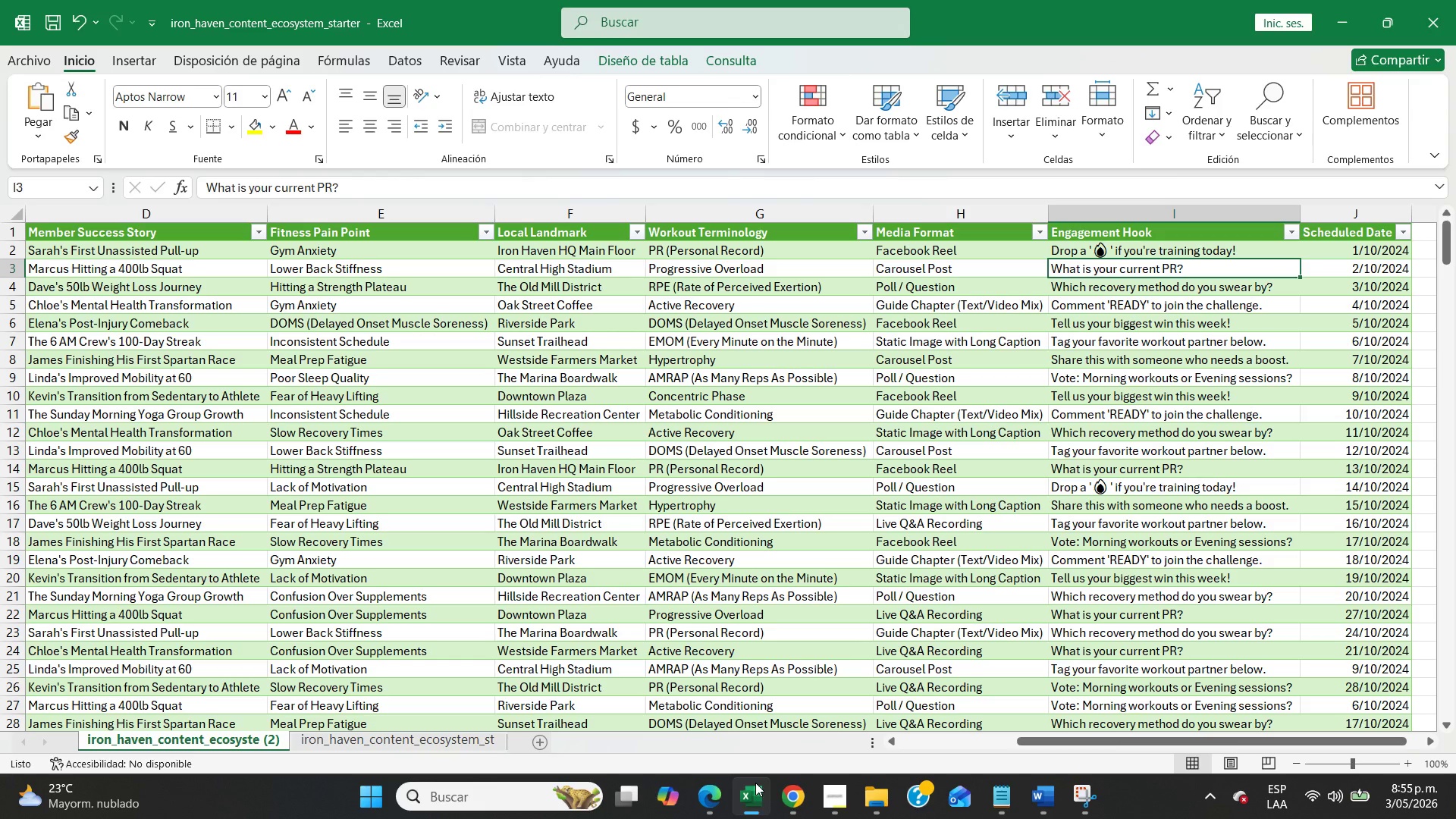 
left_click([755, 783])
 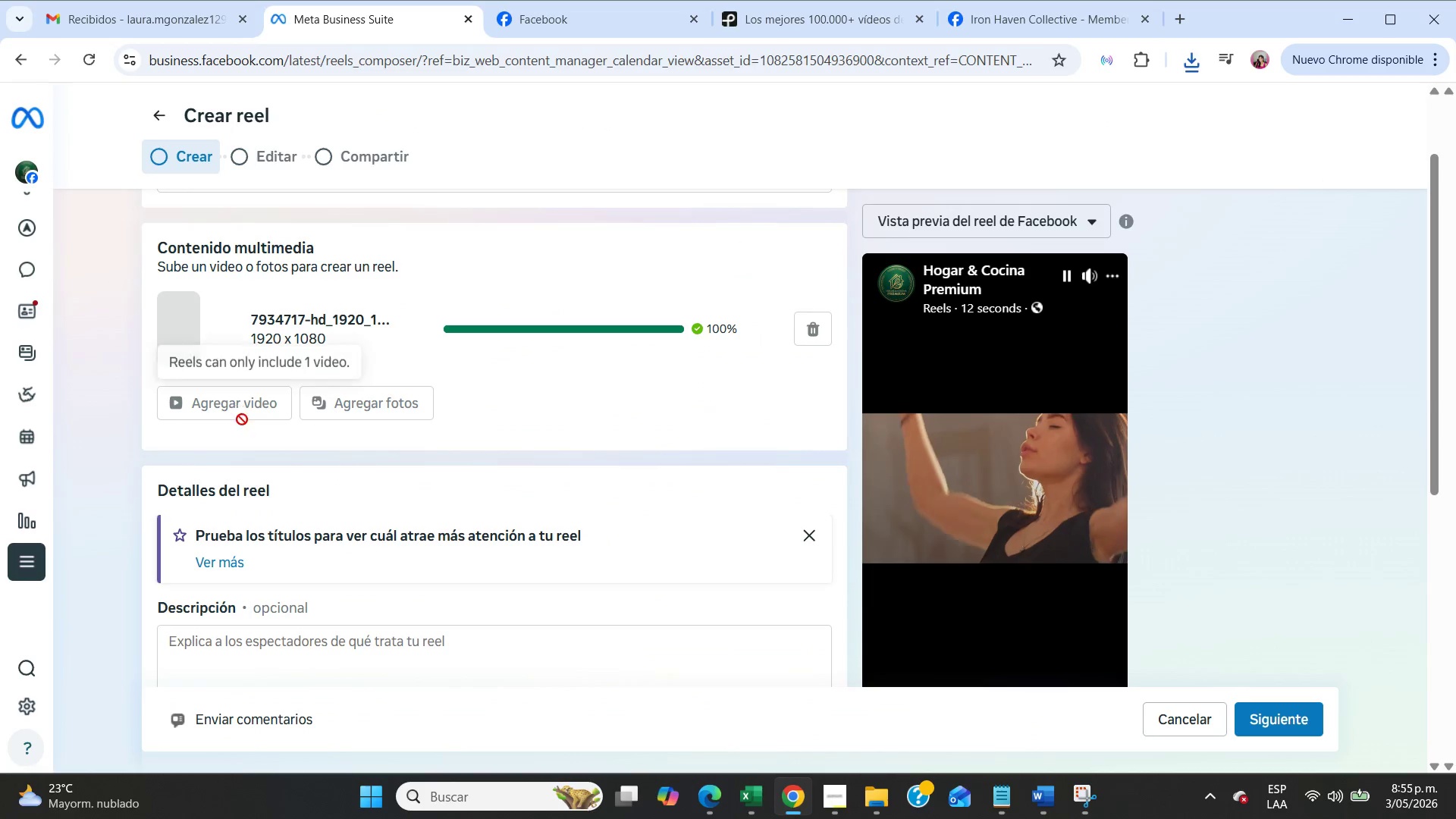 
scroll: coordinate [331, 537], scroll_direction: down, amount: 4.0
 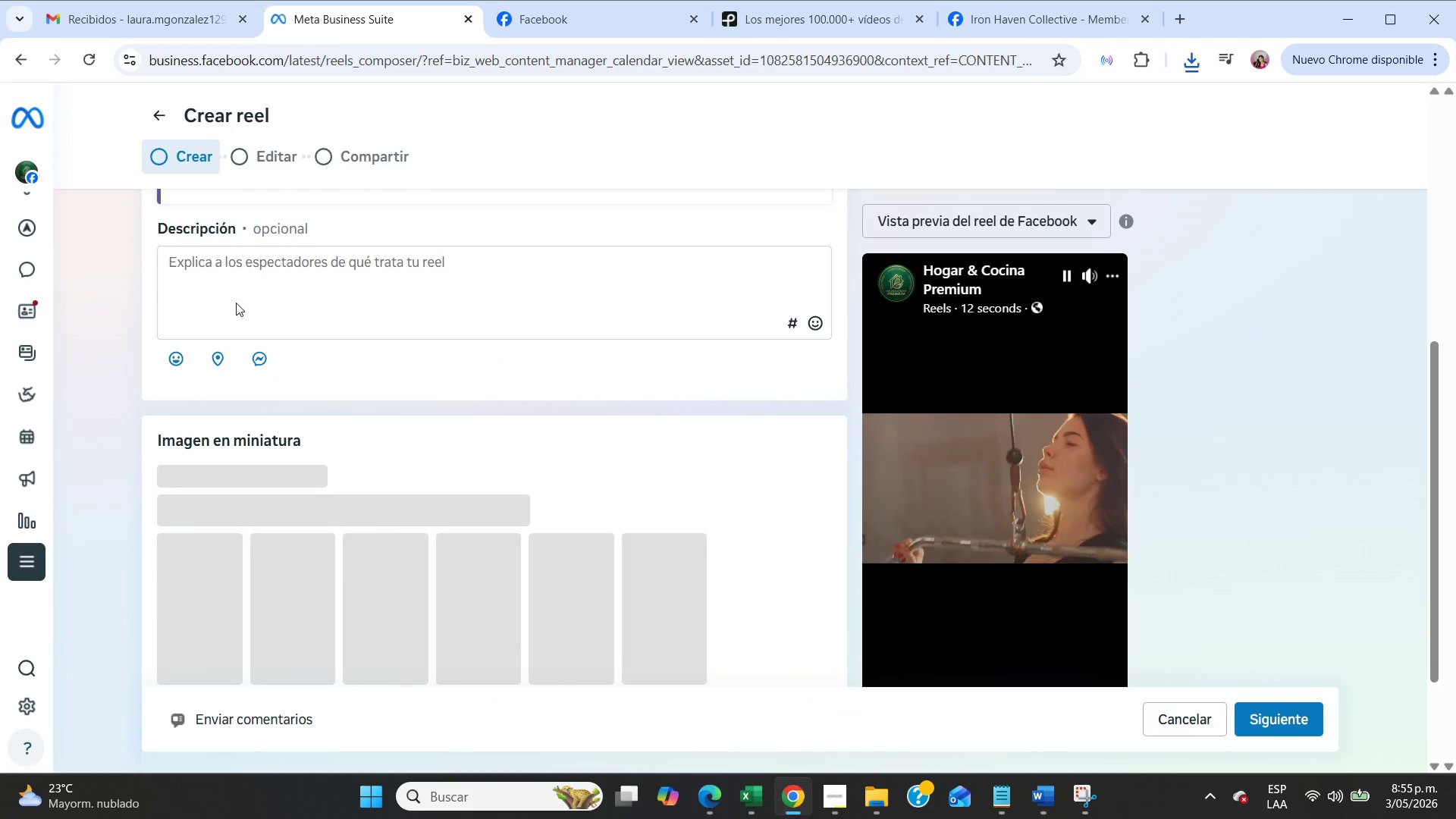 
left_click([231, 278])
 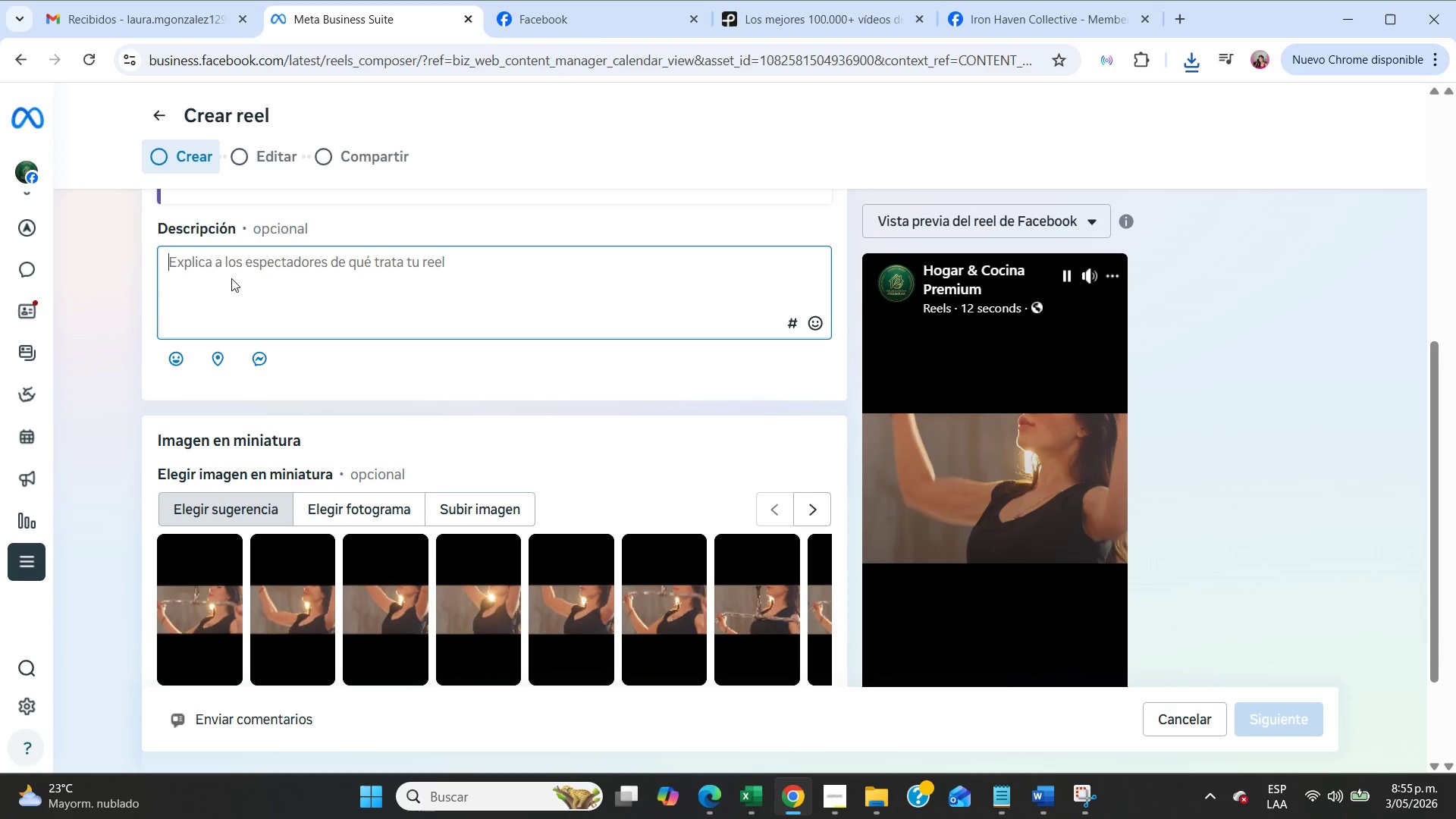 
type(Gym anxiety s)
key(Backspace)
type(is real.)
 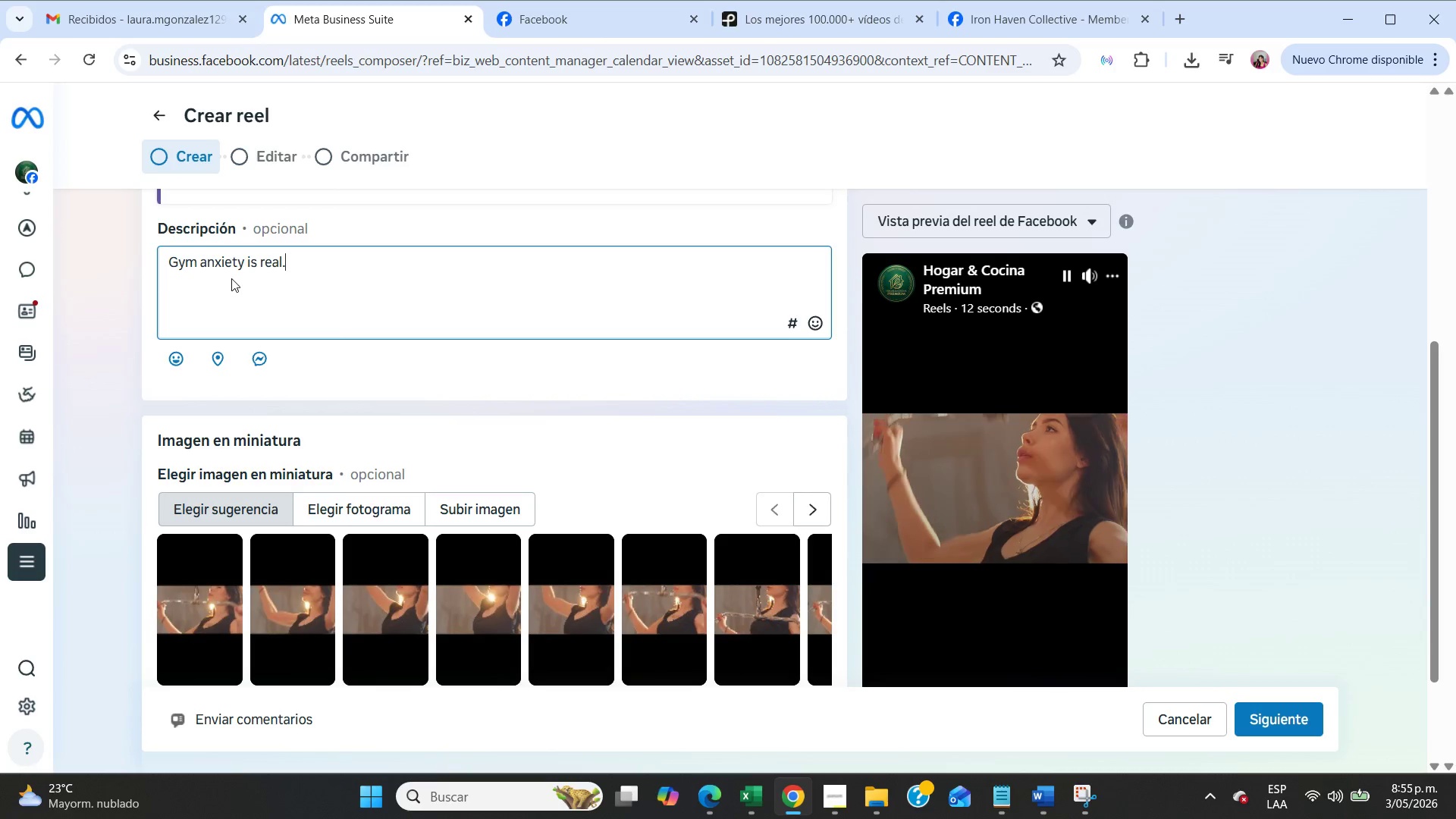 
key(Enter)
 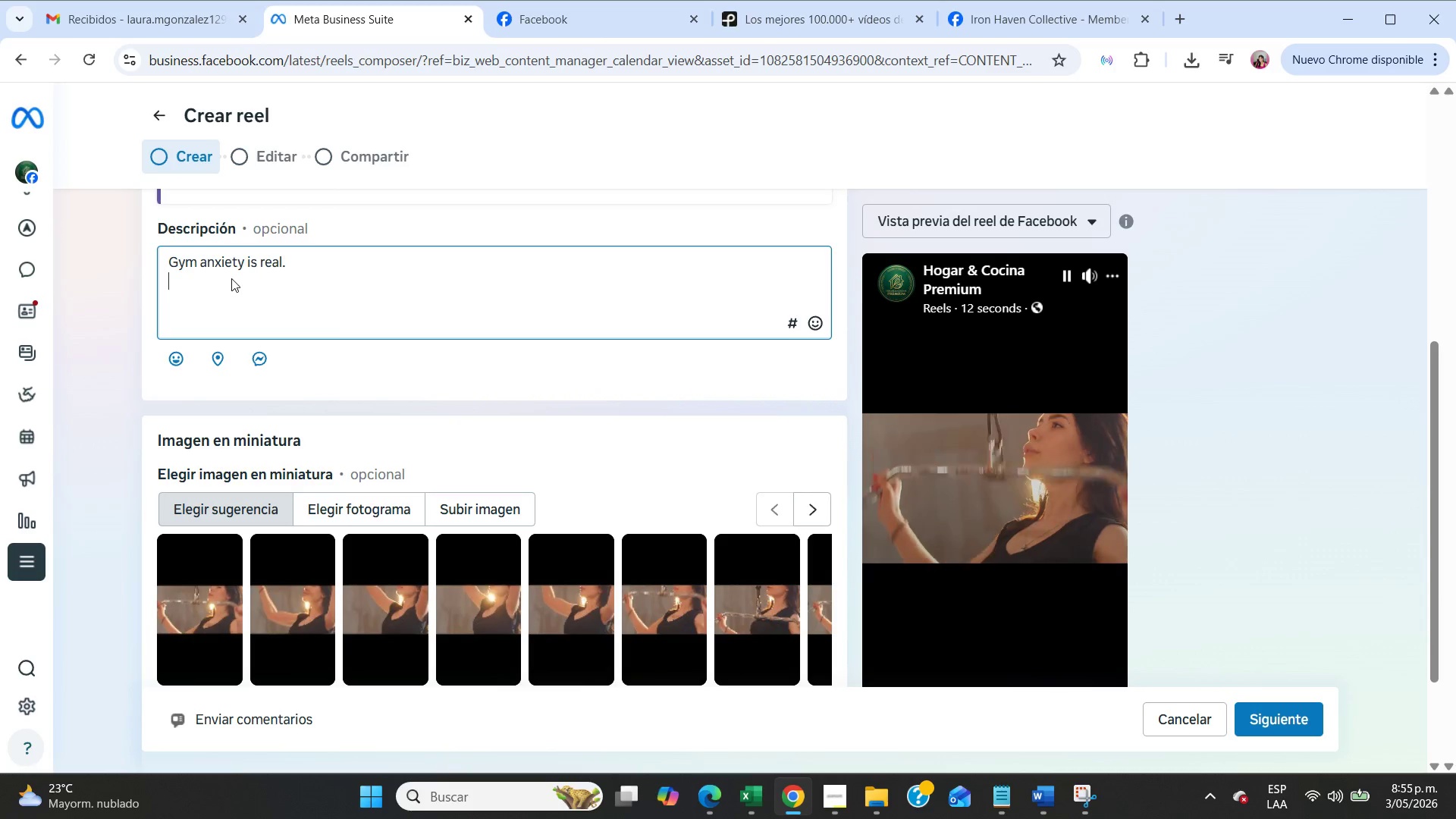 
key(Enter)
 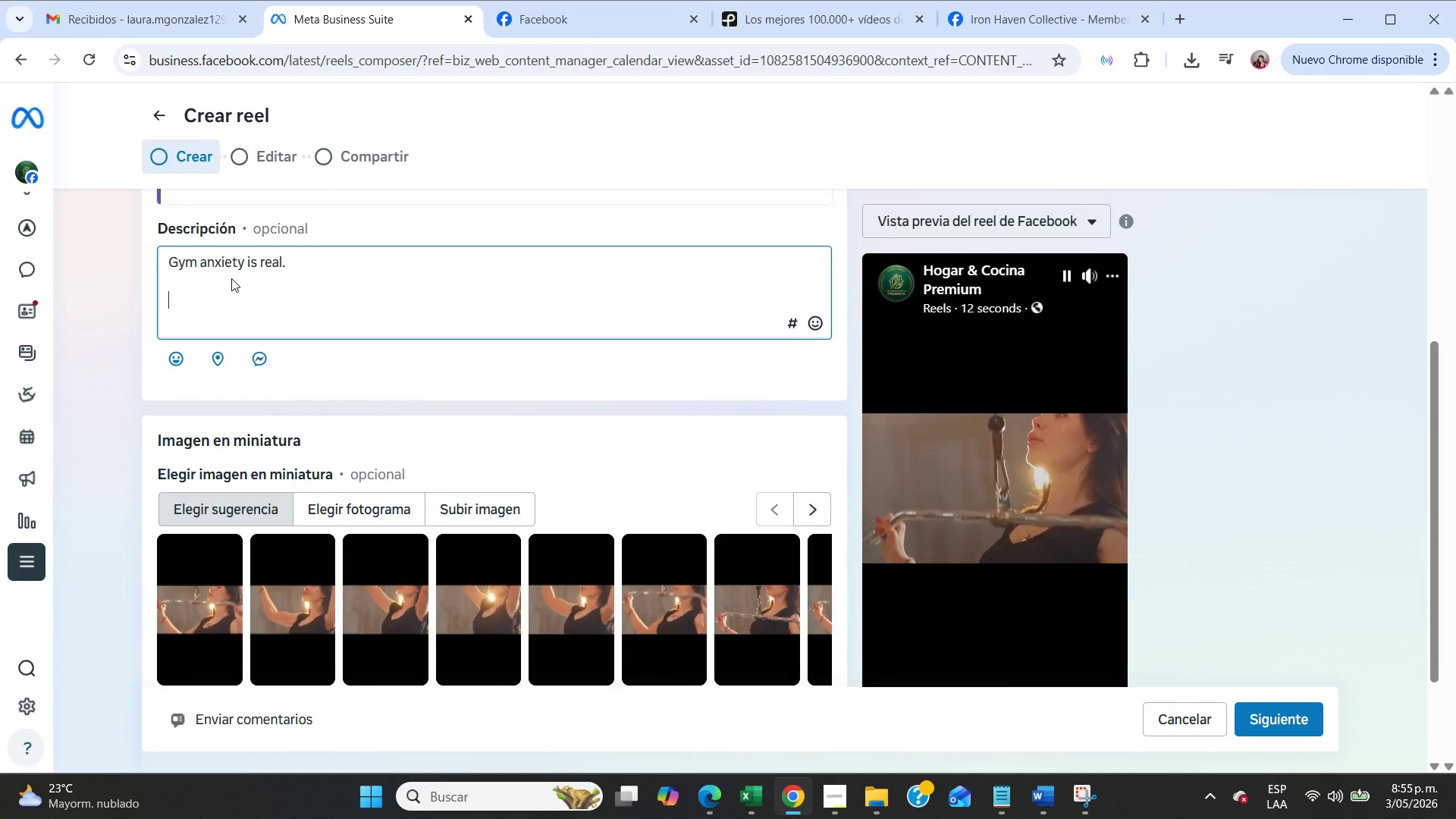 
type(Sarah almost didn[t show up.)
 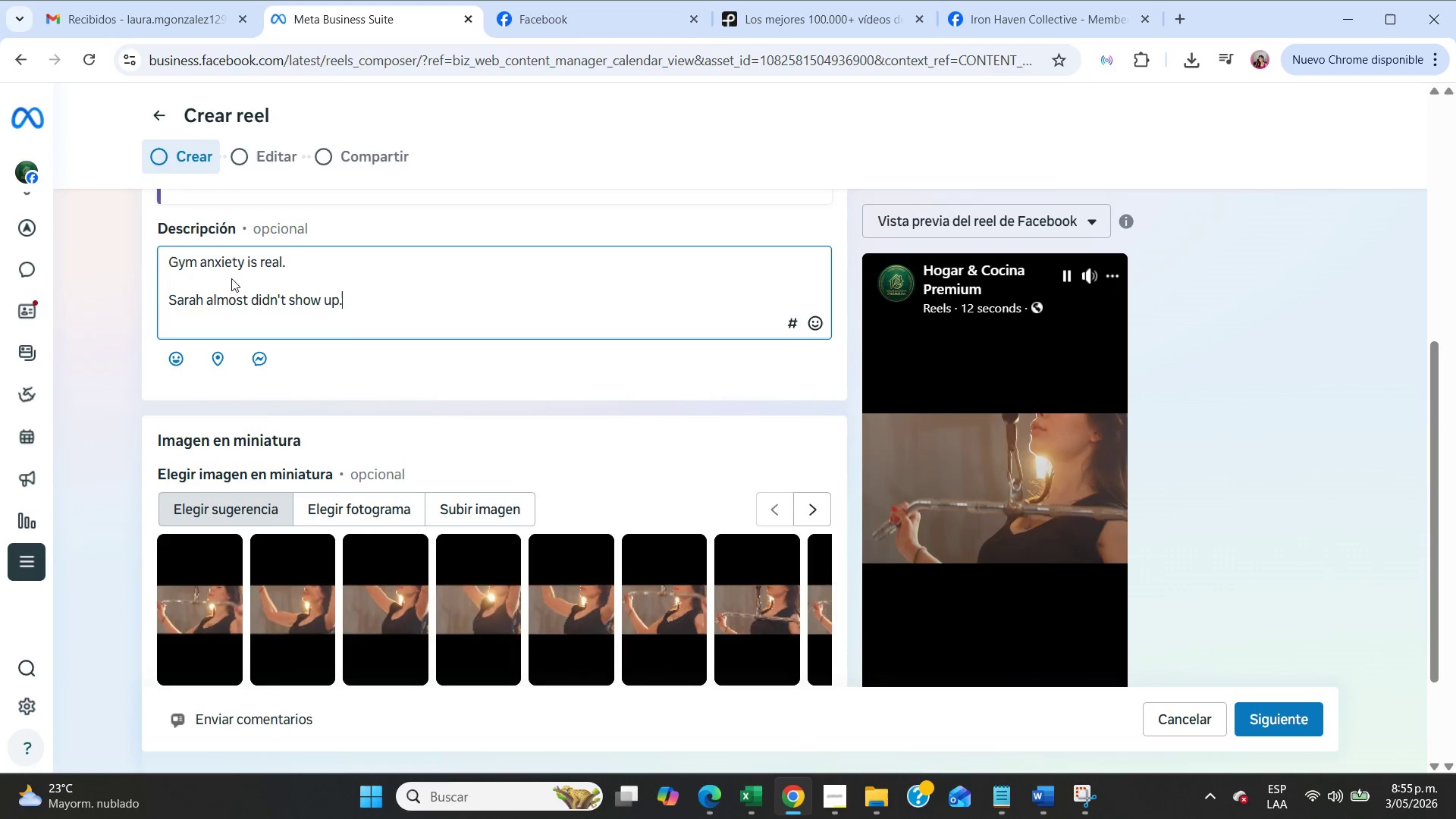 
key(Enter)
 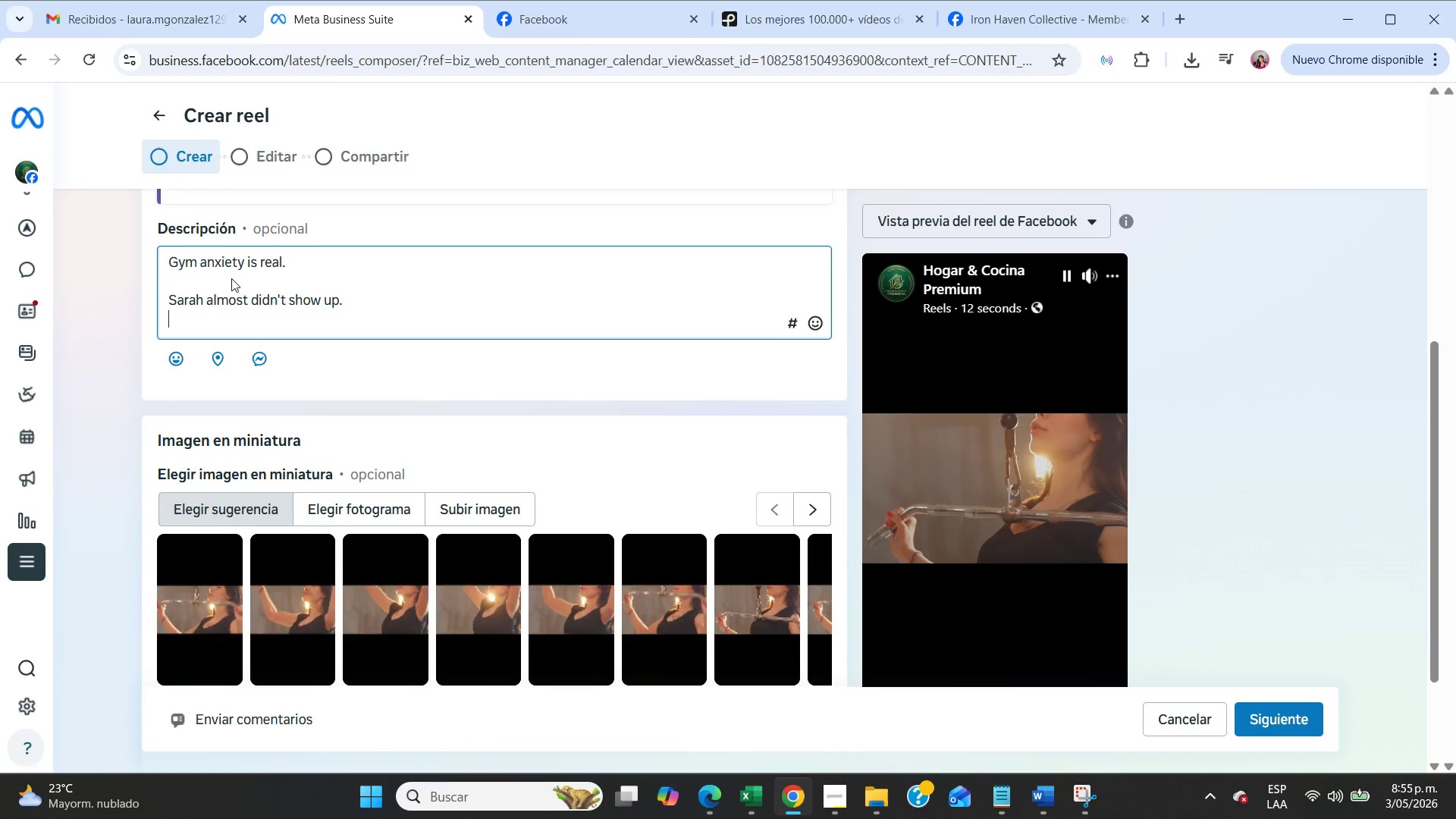 
key(Enter)
 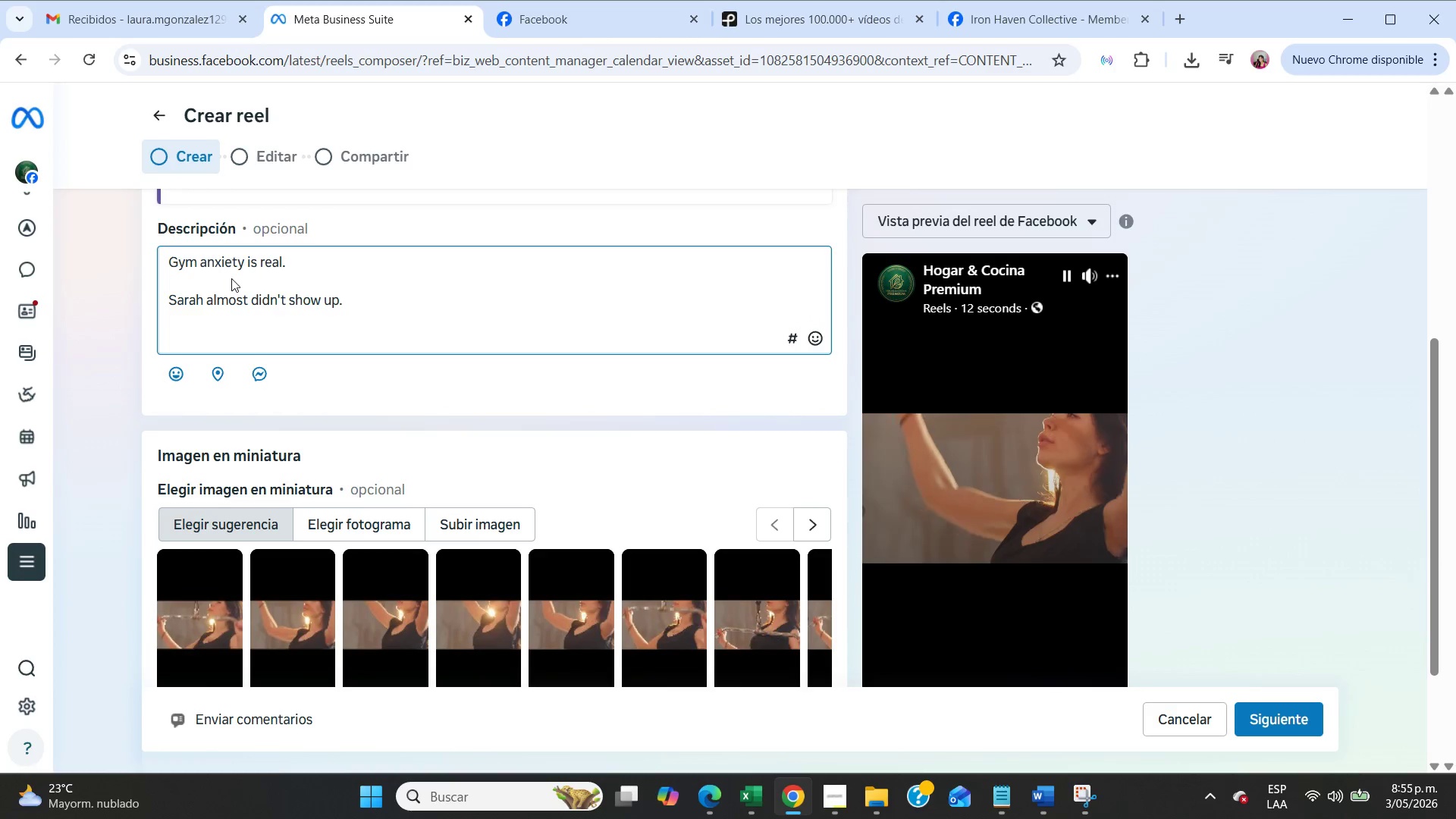 
type(The gym felt intimidating. The doubt )
key(Backspace)
key(Backspace)
type(t was loud.)
 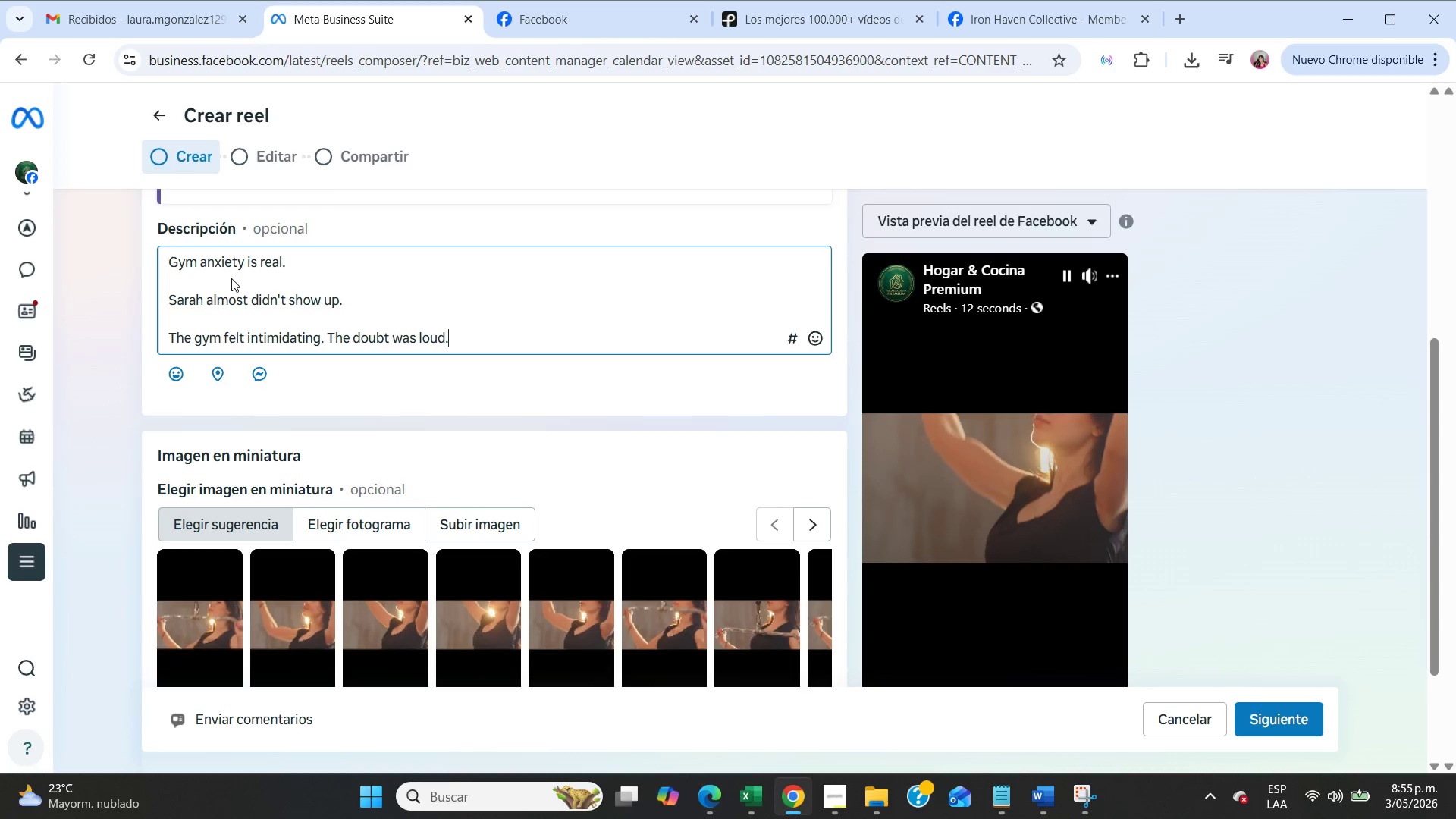 
key(Enter)
 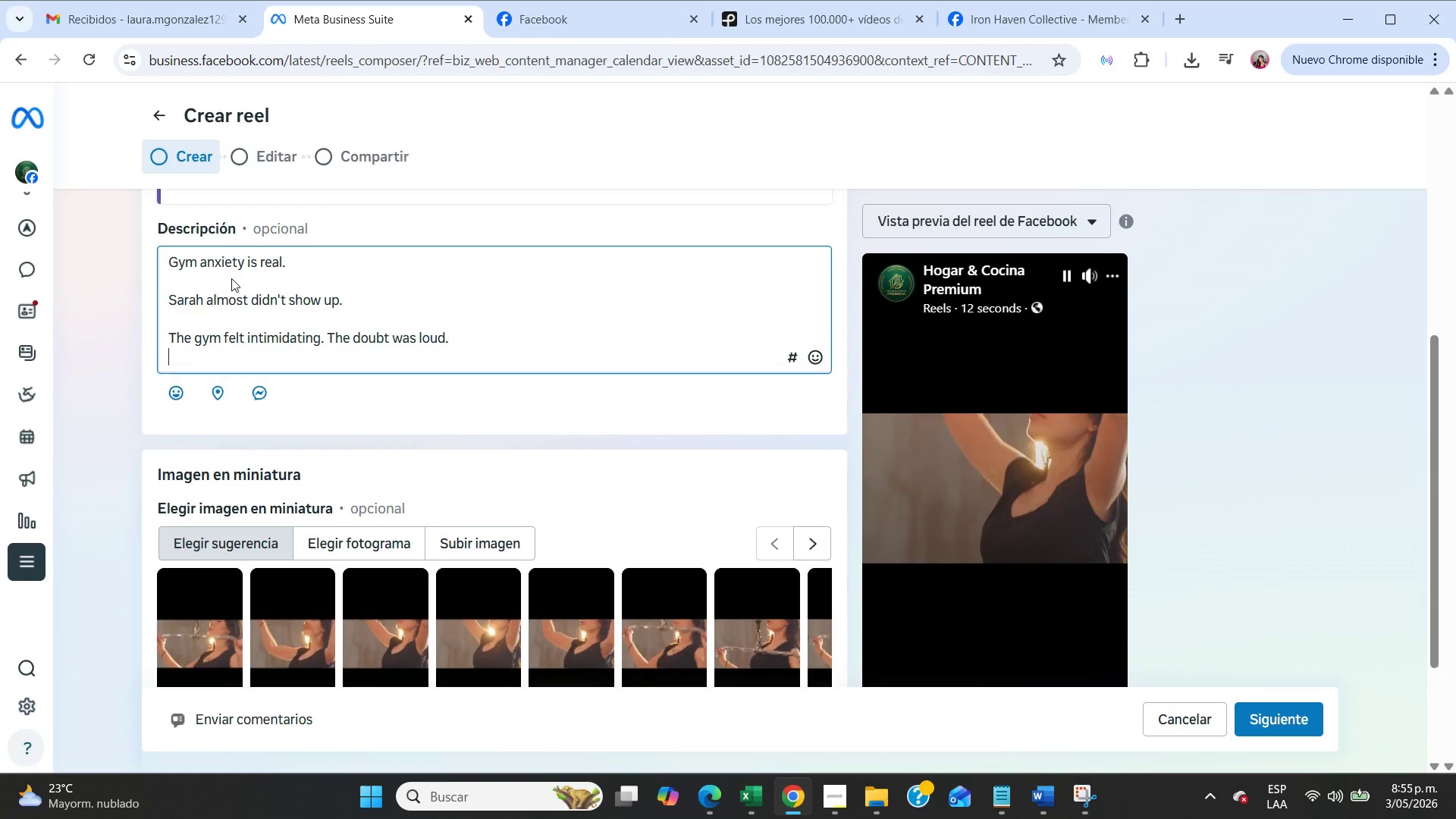 
key(Enter)
 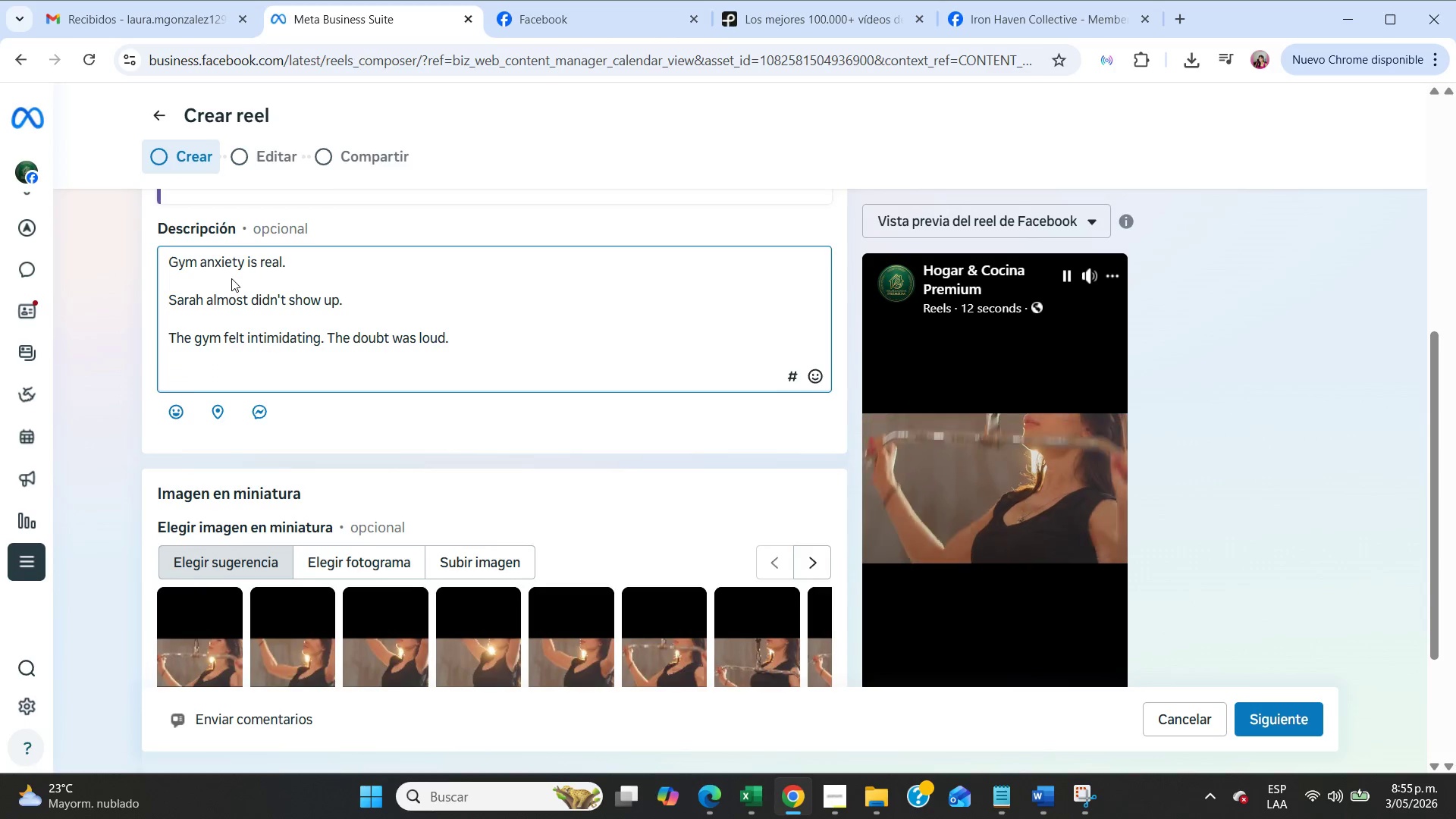 
type(But she stayed consistent...)
 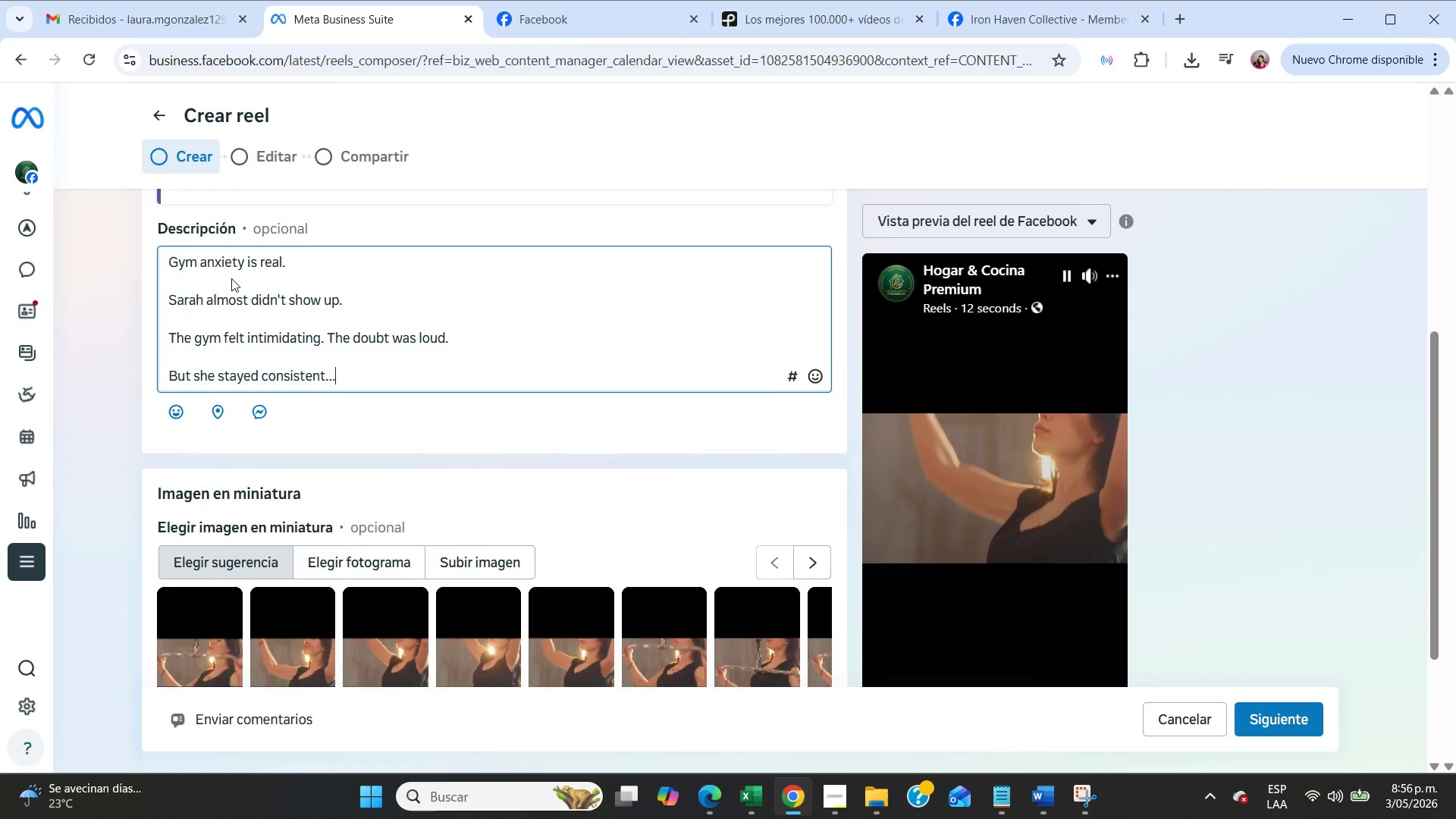 
key(Enter)
 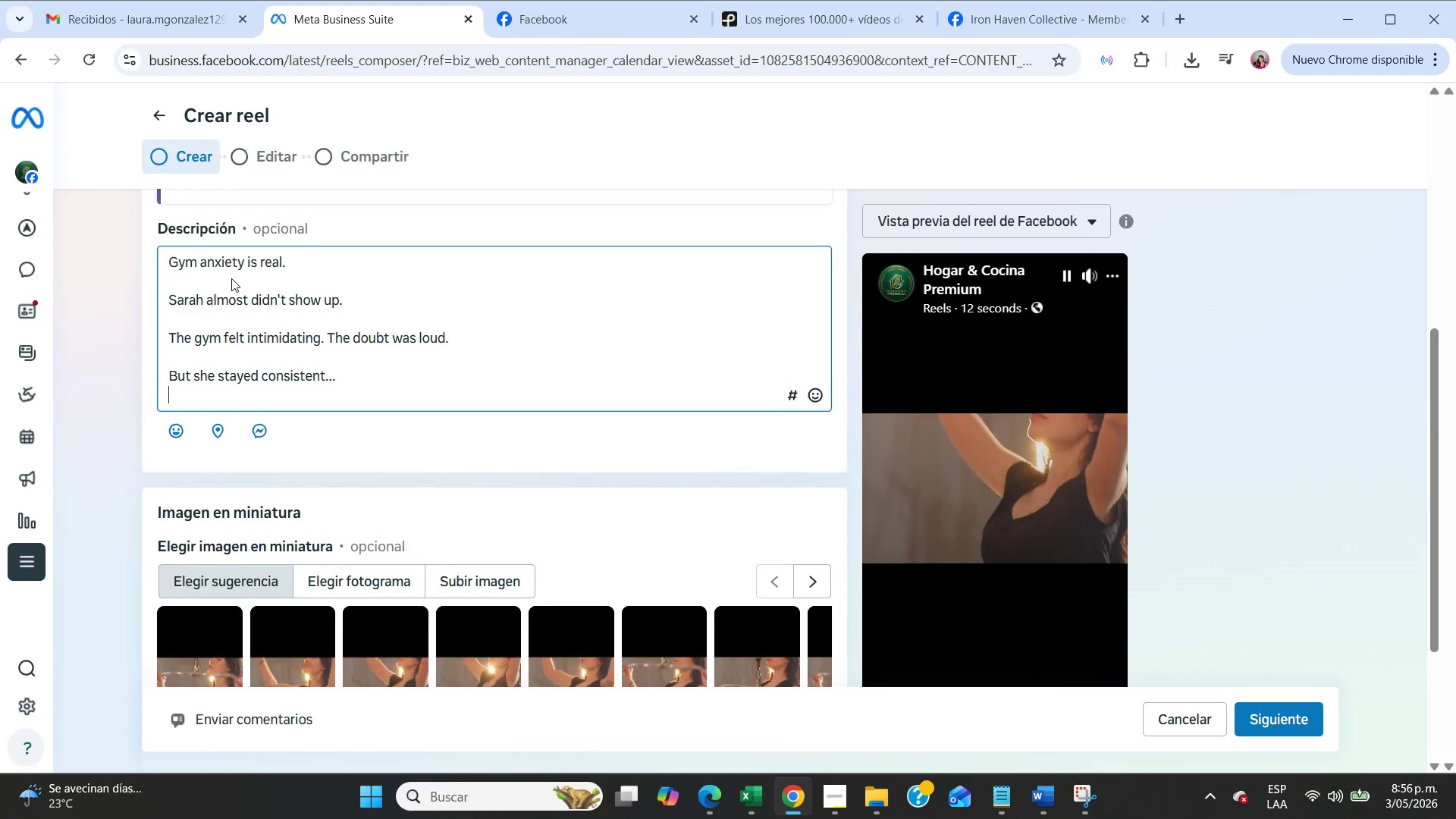 
key(Enter)
 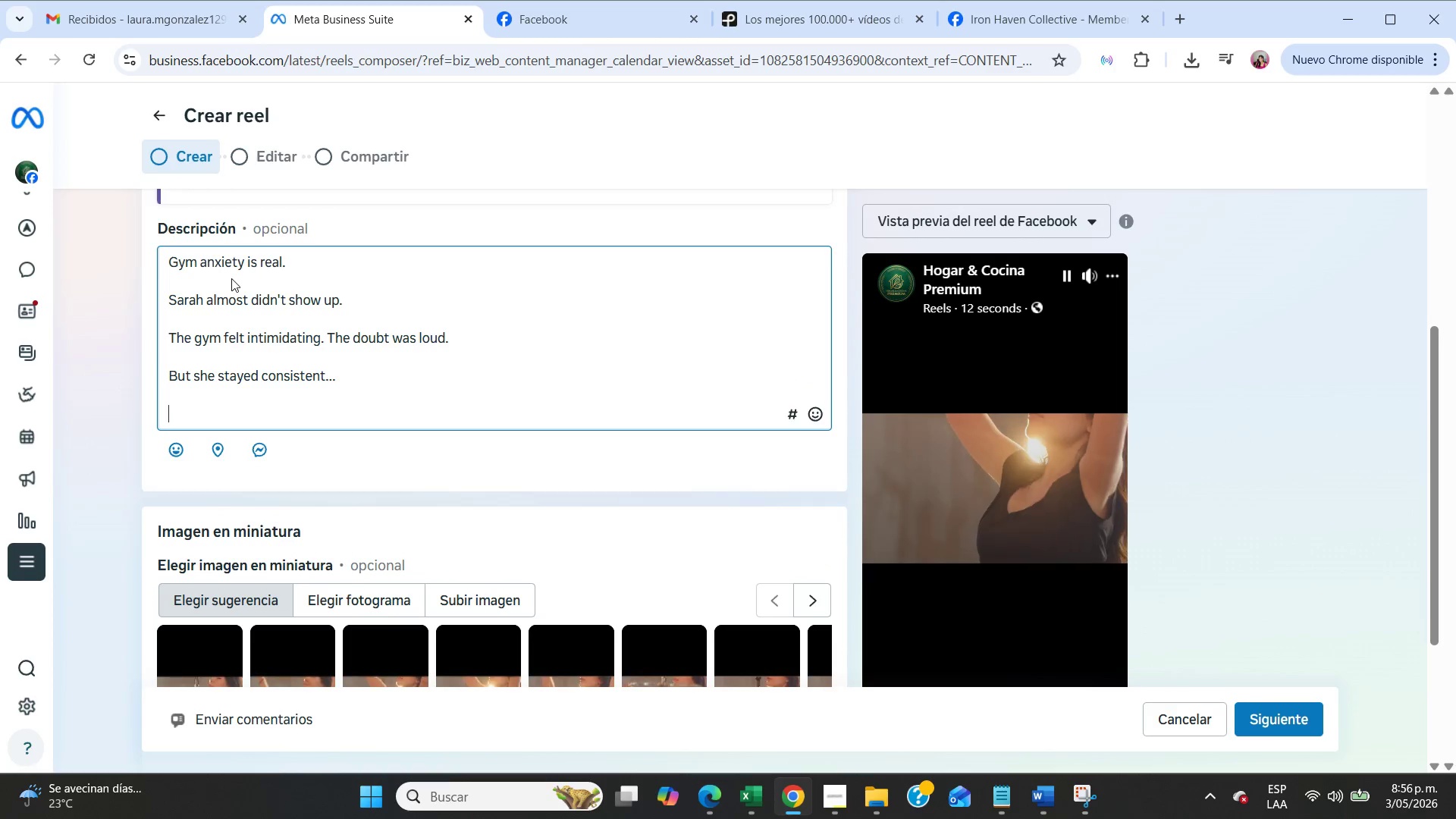 
type(And today, she hit her first unassisted pull-up - a huge personal record.)
 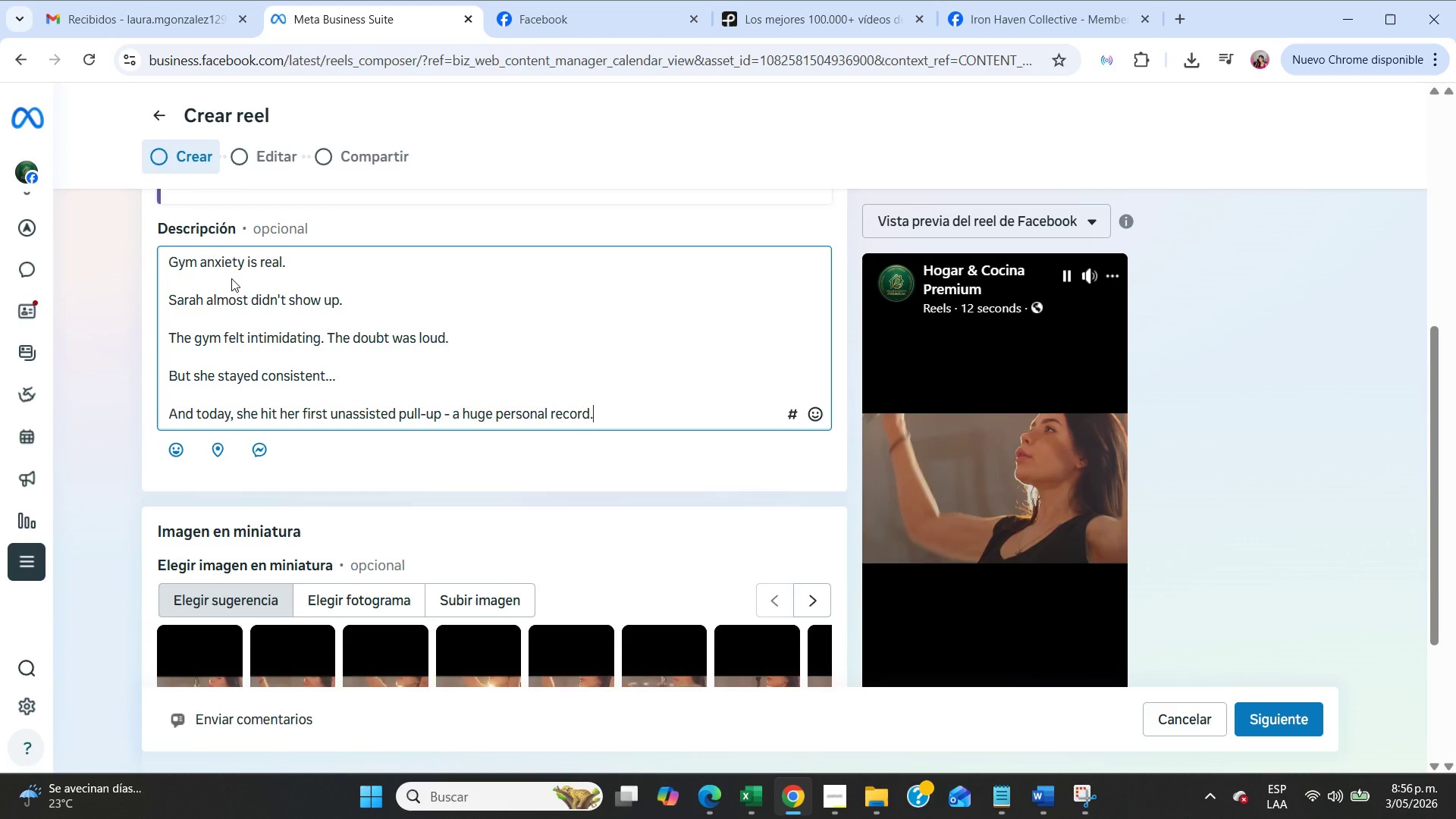 
key(Enter)
 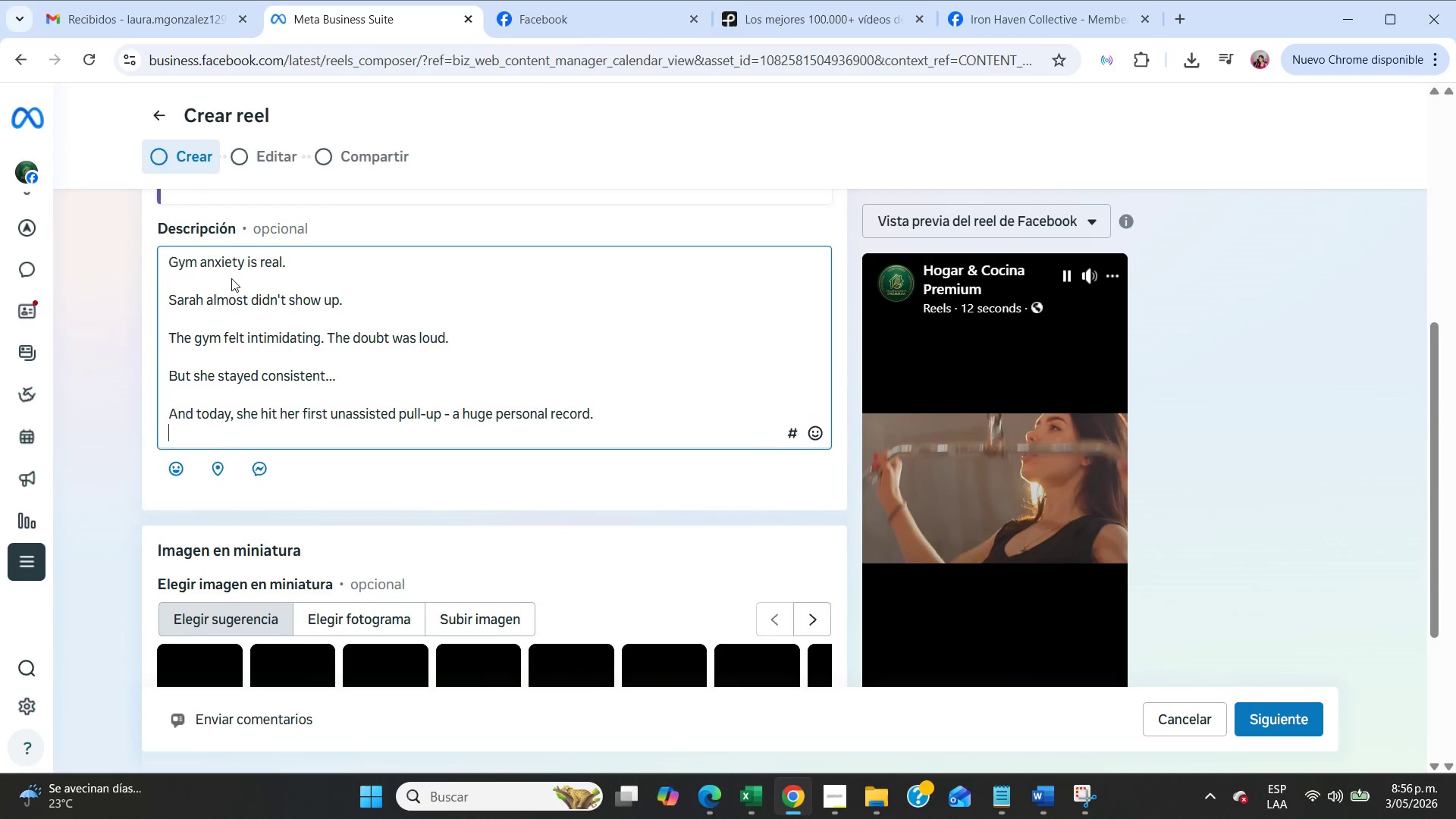 
key(Enter)
 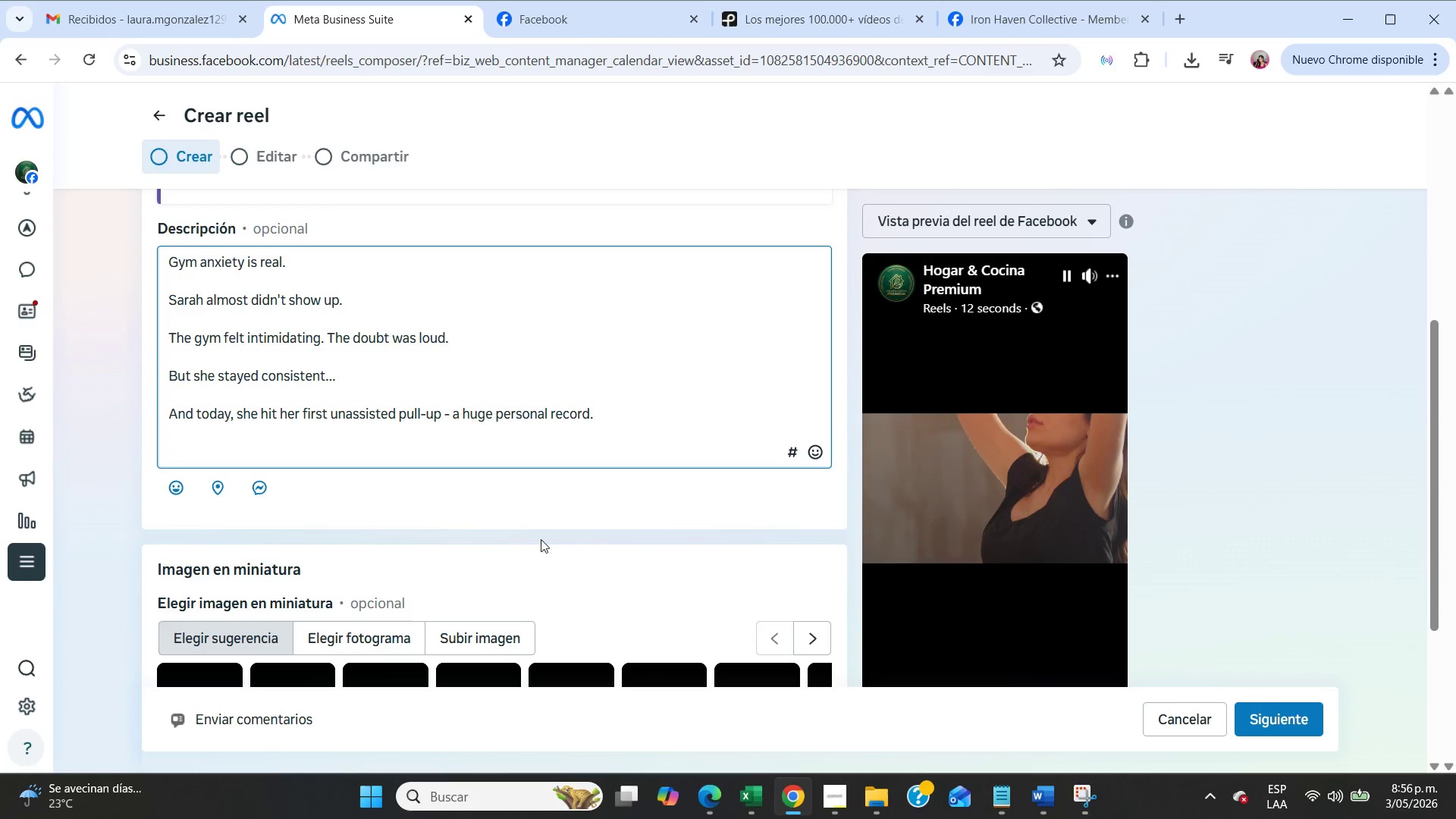 
mouse_move([1352, 795])
 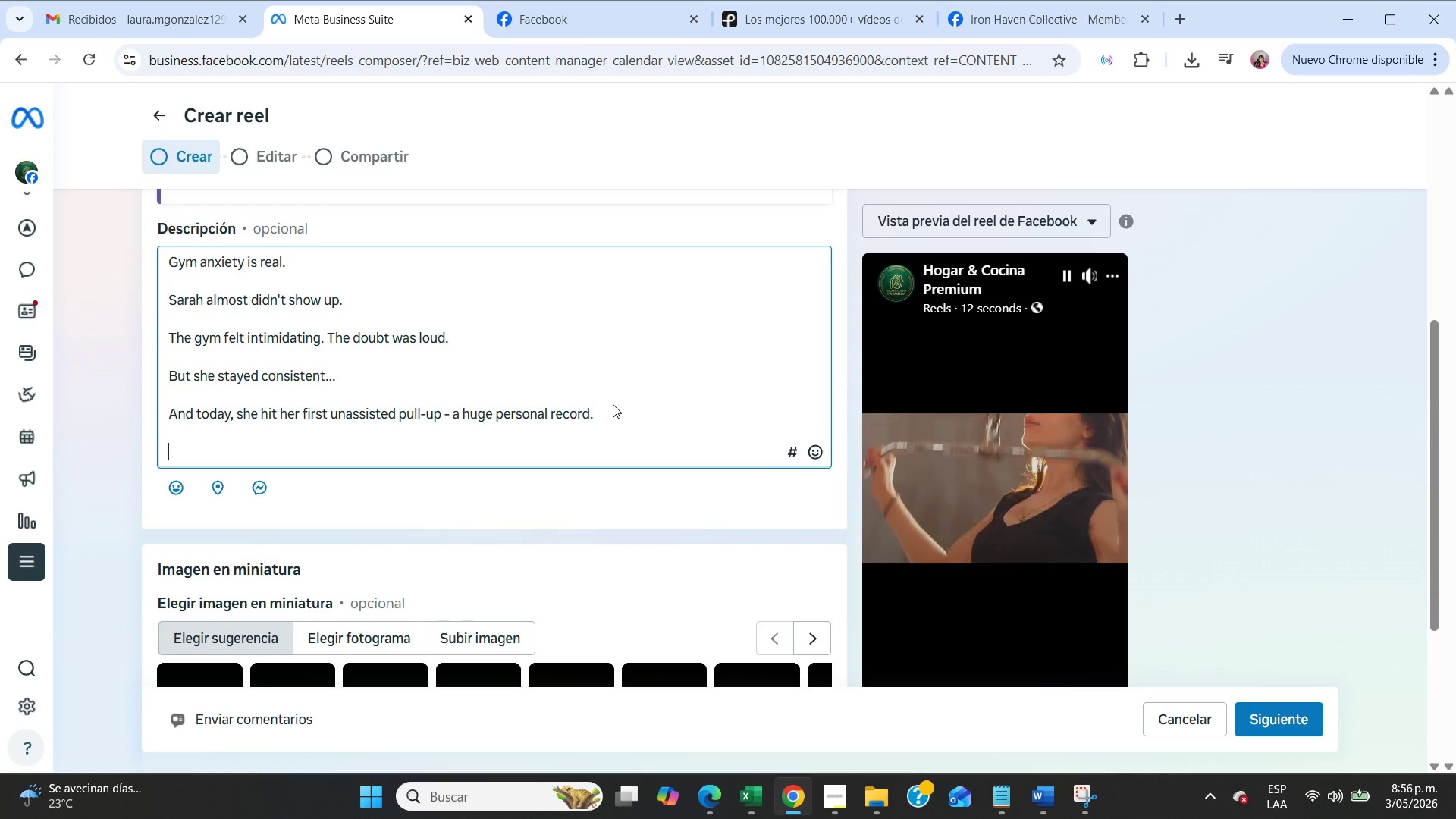 
type(This is what progress looks like.)
 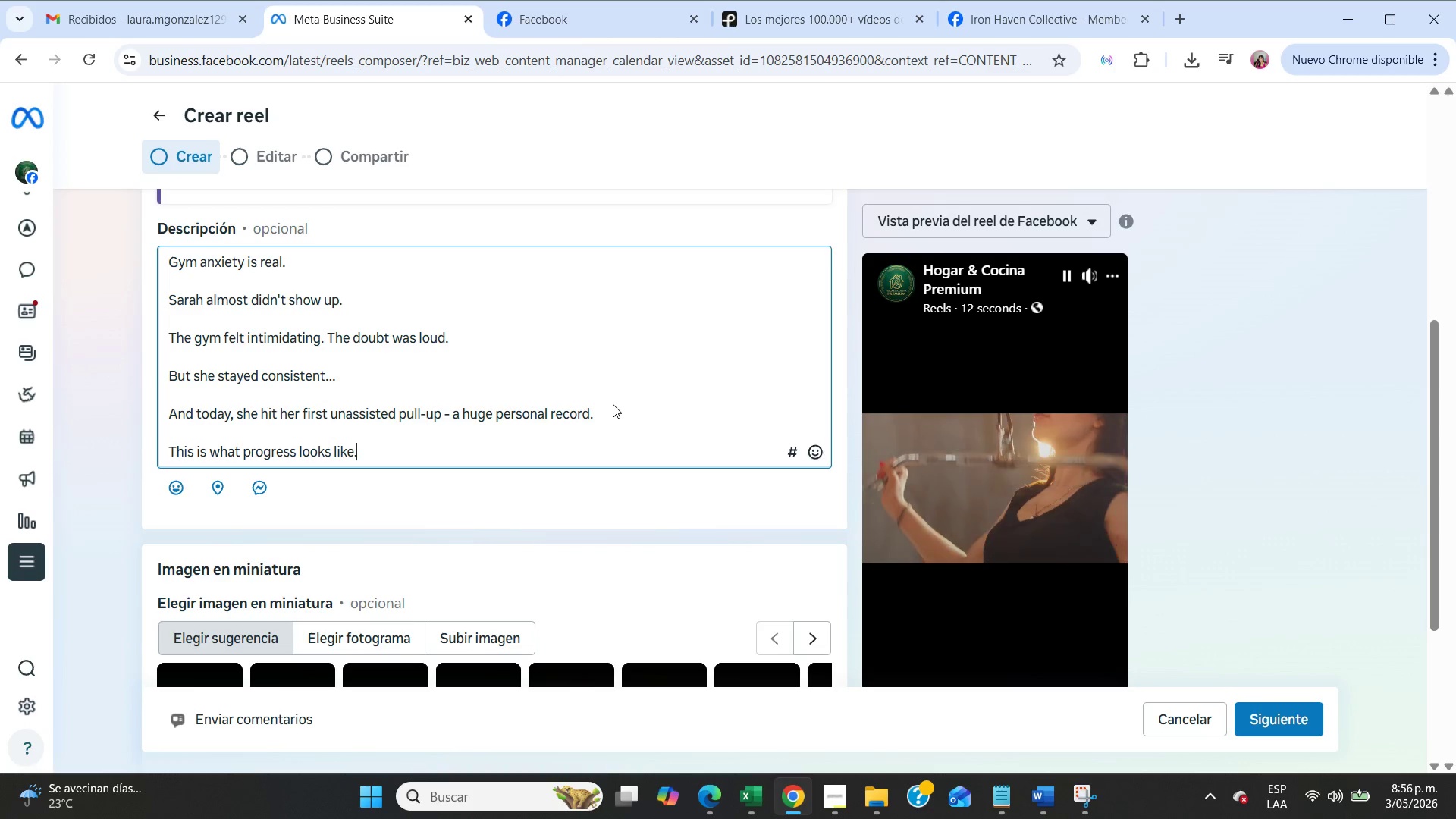 
key(Enter)
 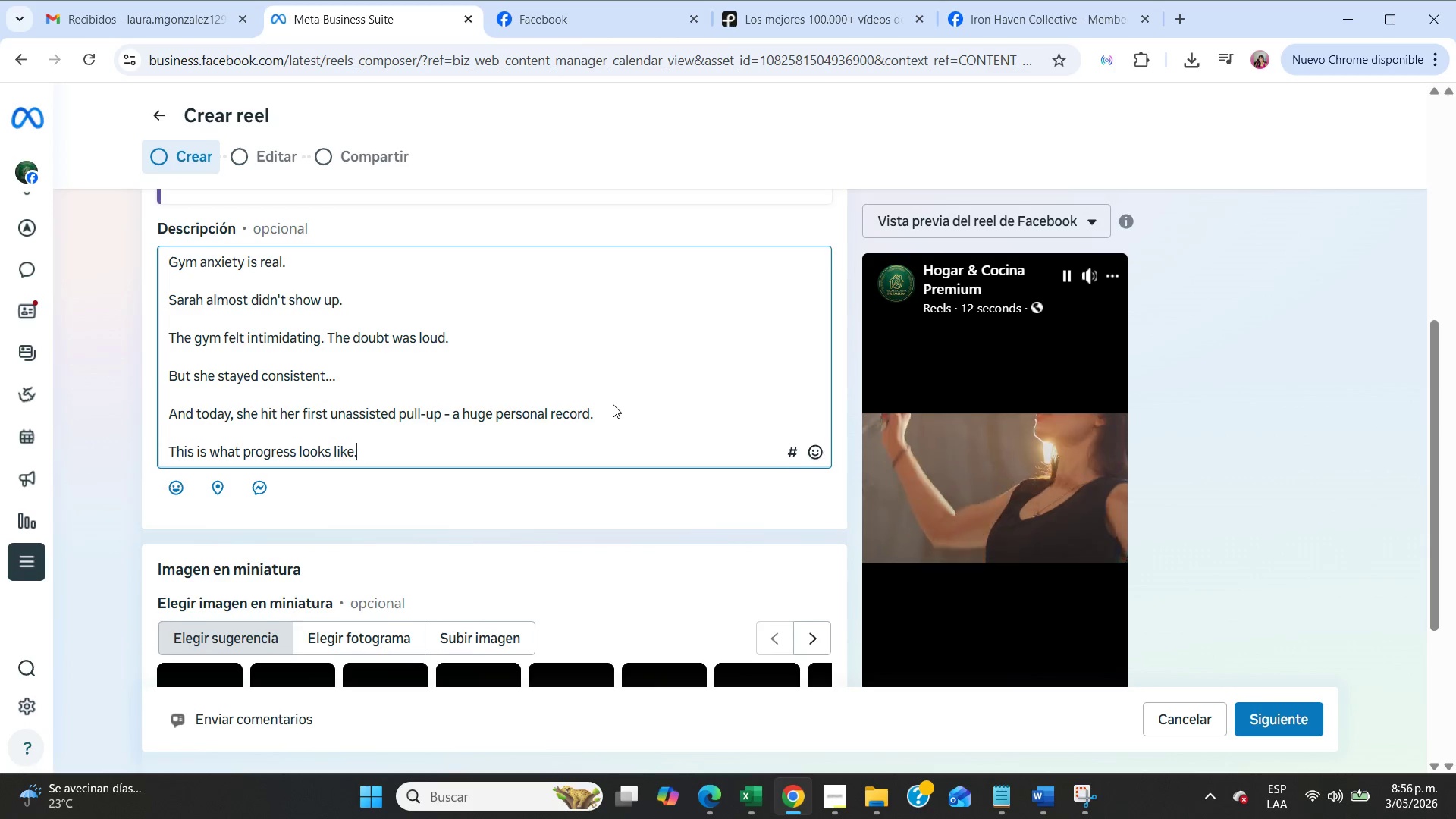 
key(Enter)
 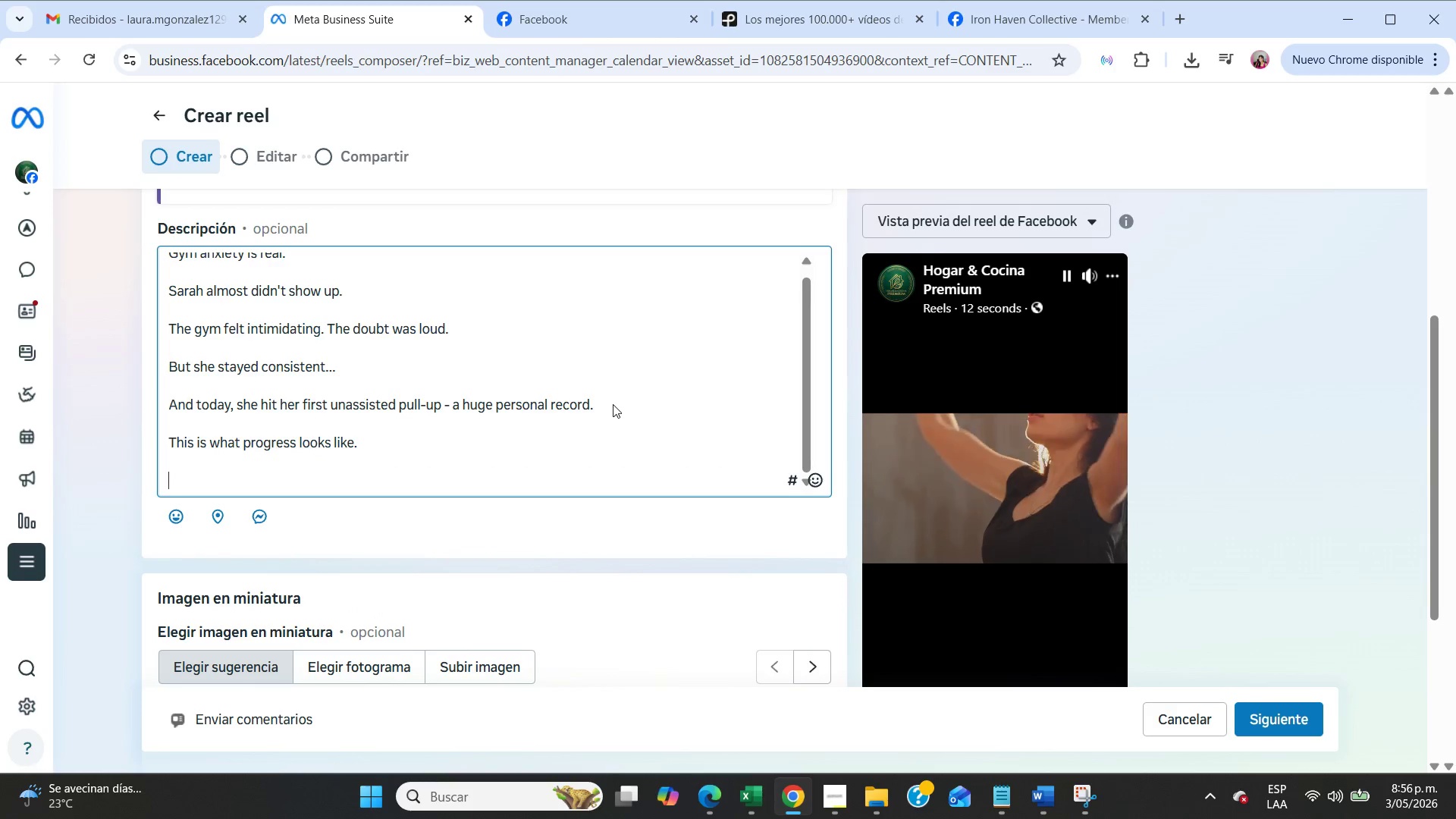 
type(I)
key(Backspace)
type(Iron Haven HQ - Main Floor.)
 